 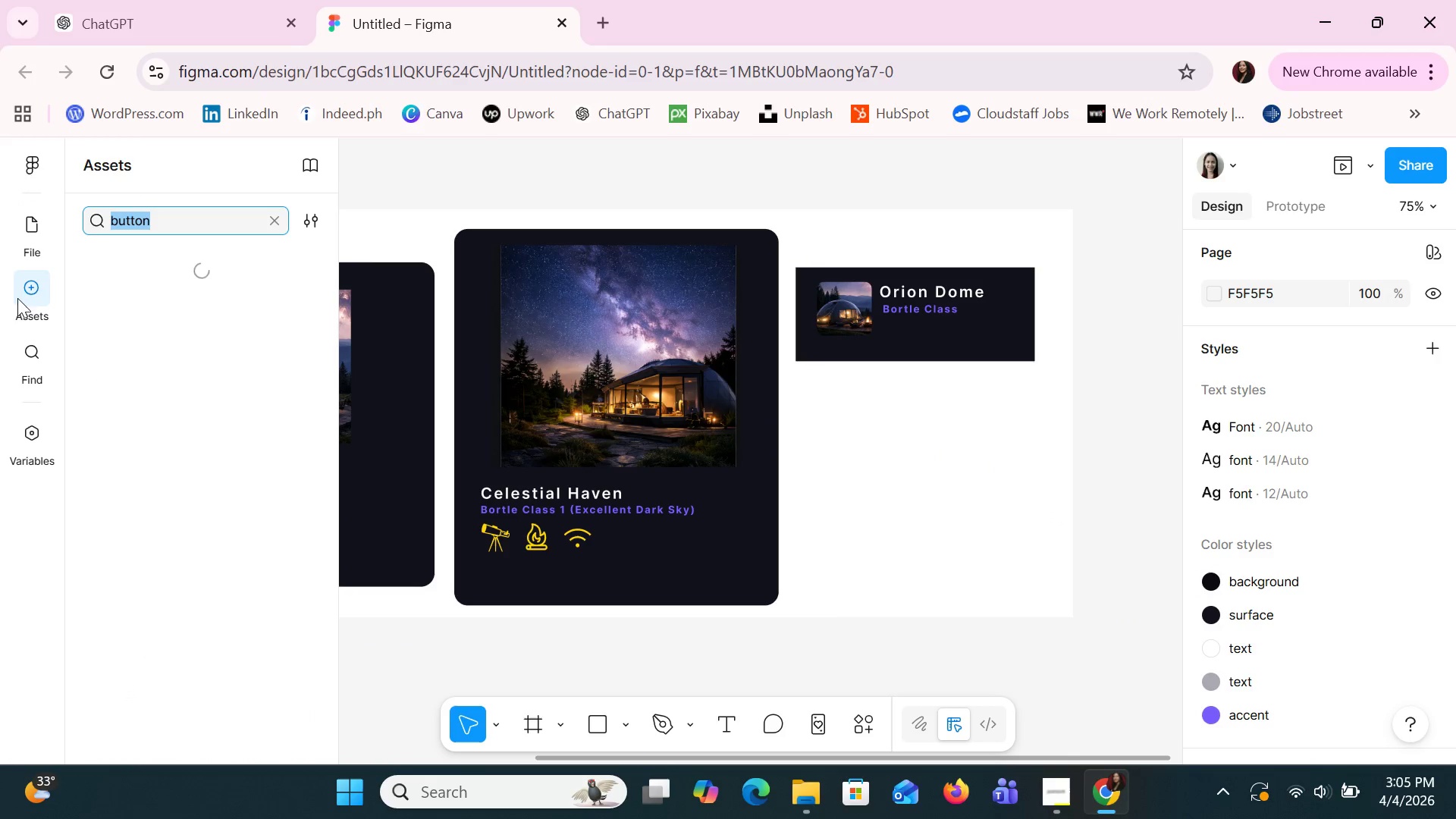 
type(side bar)
 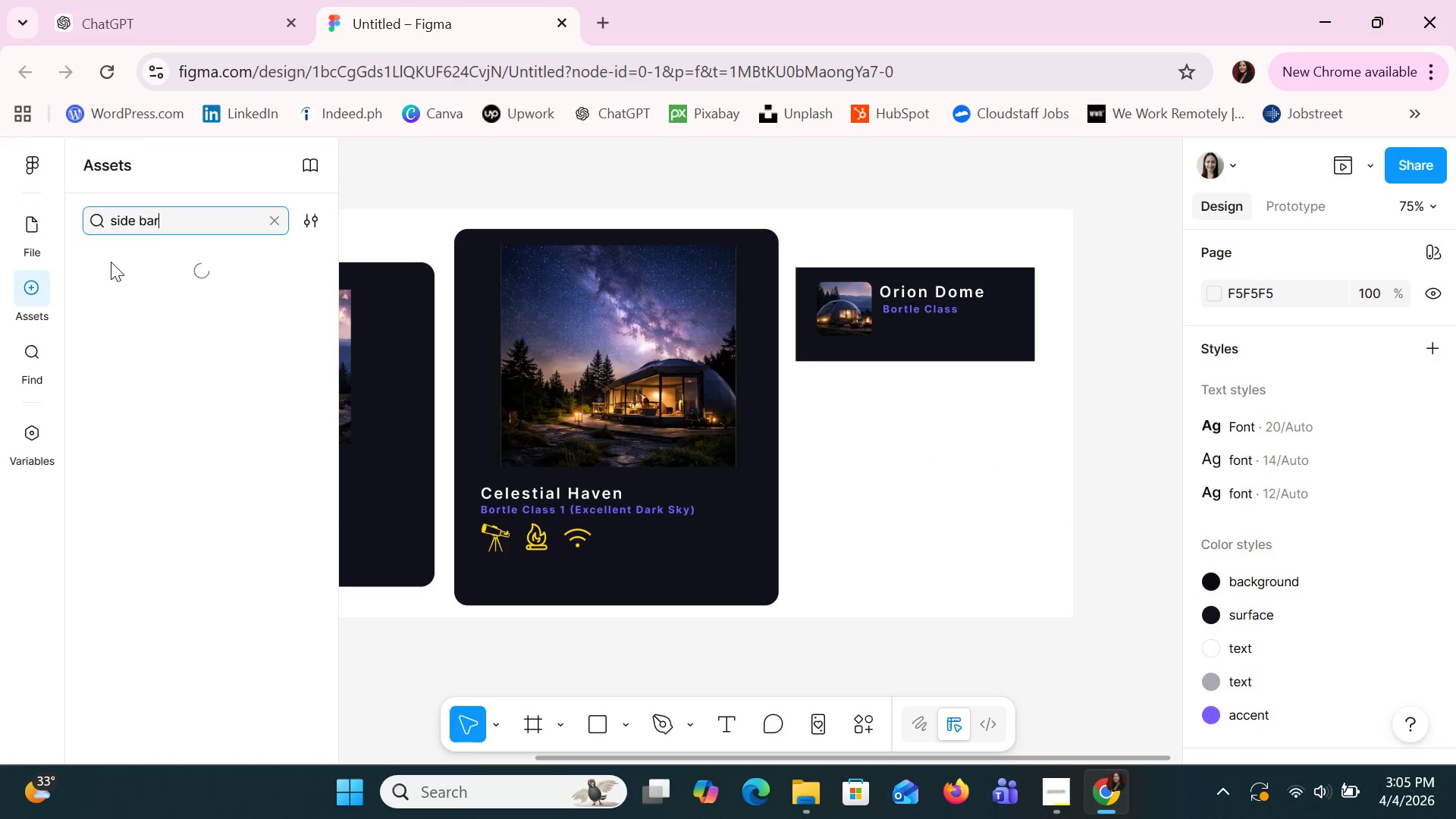 
key(Enter)
 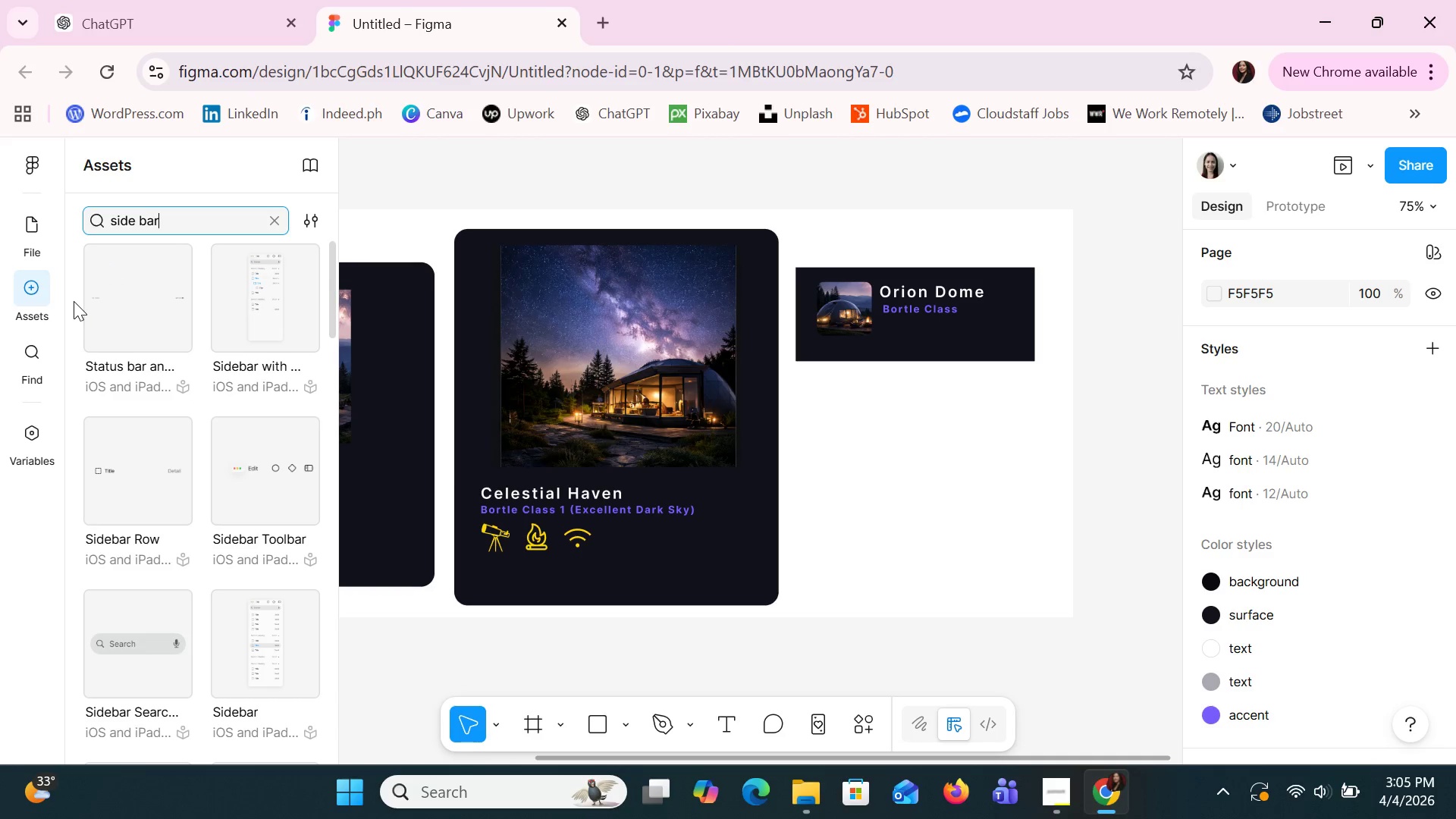 
wait(11.06)
 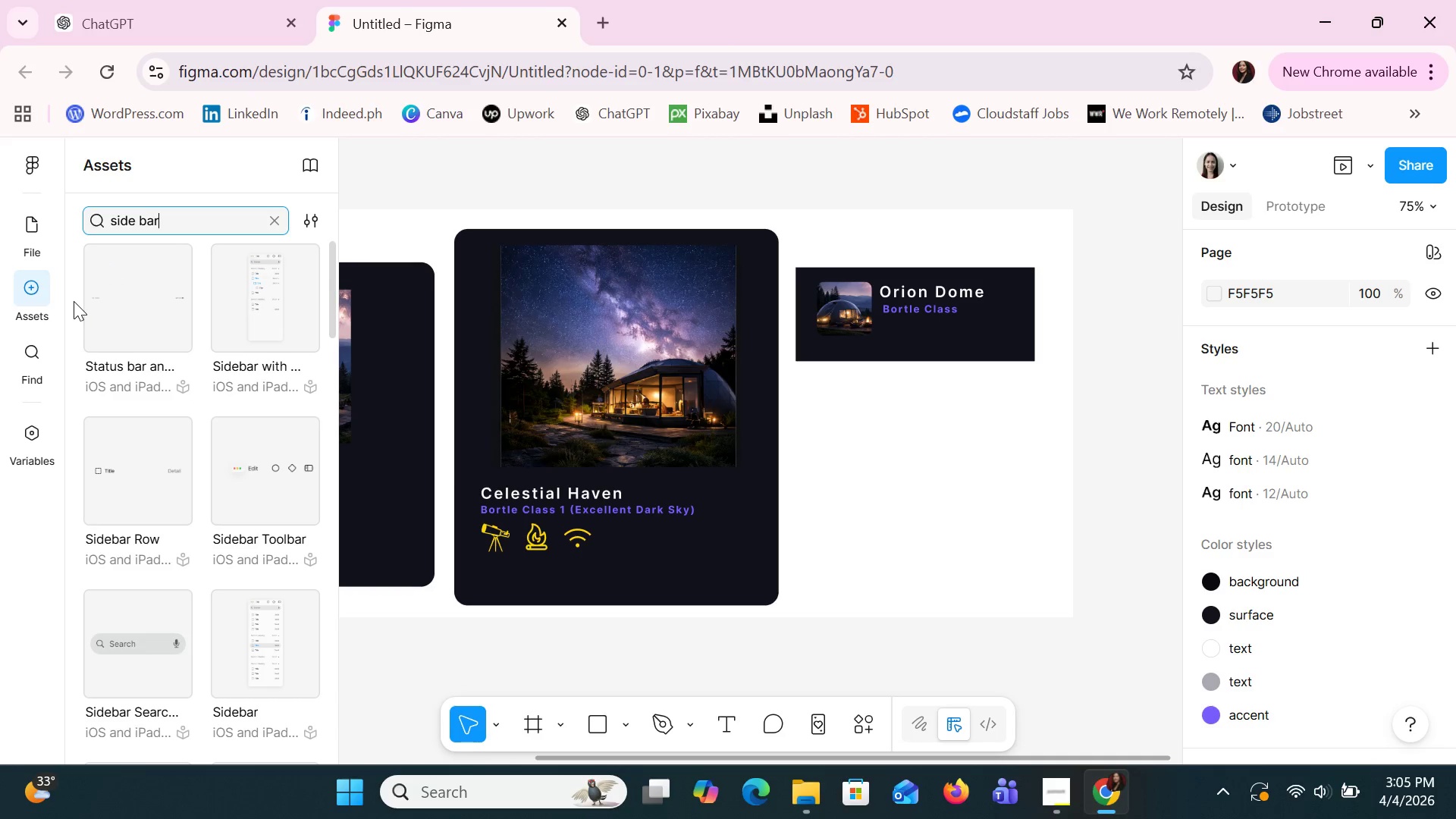 
scroll: coordinate [259, 654], scroll_direction: down, amount: 5.0
 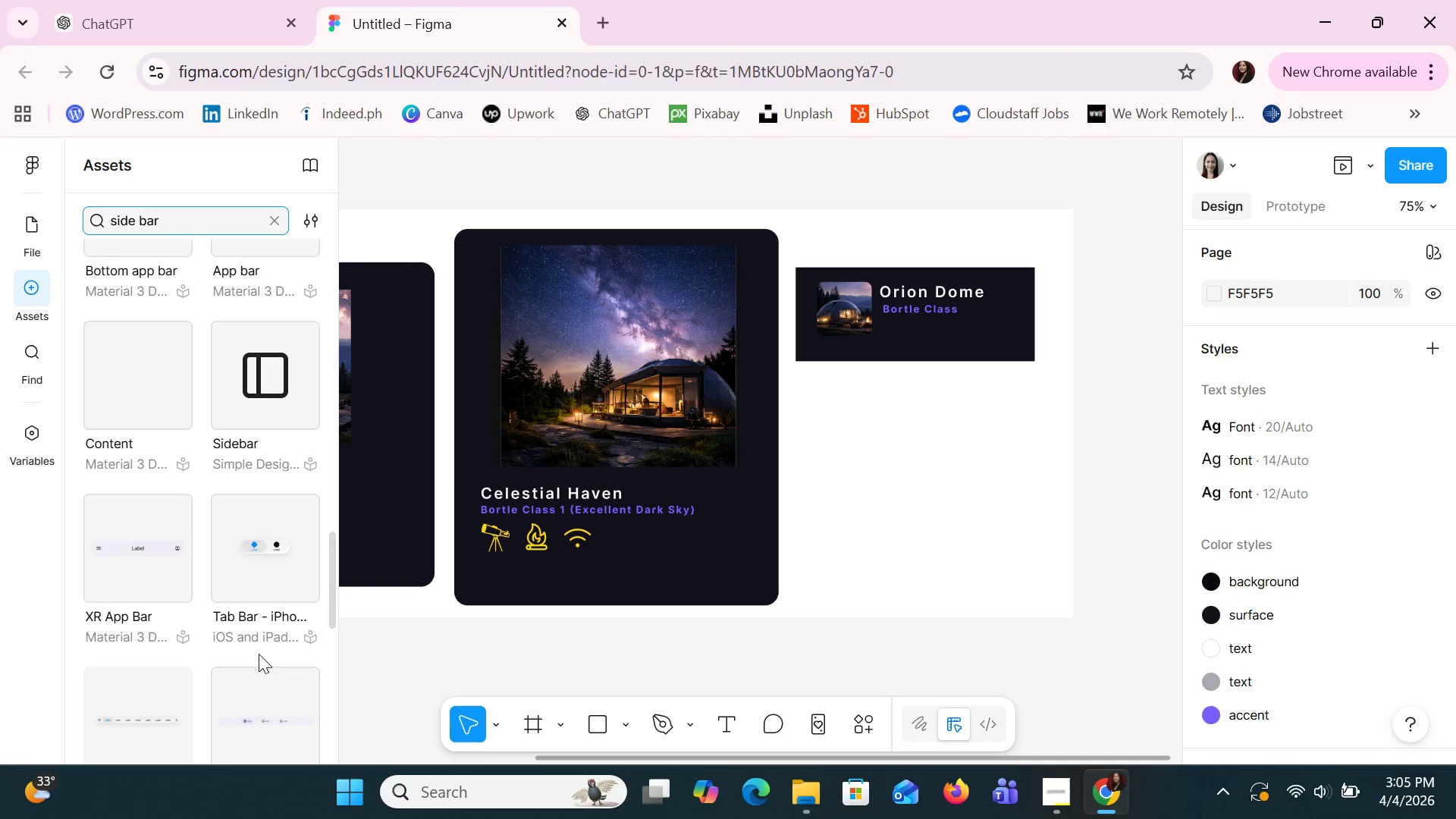 
left_click([271, 393])
 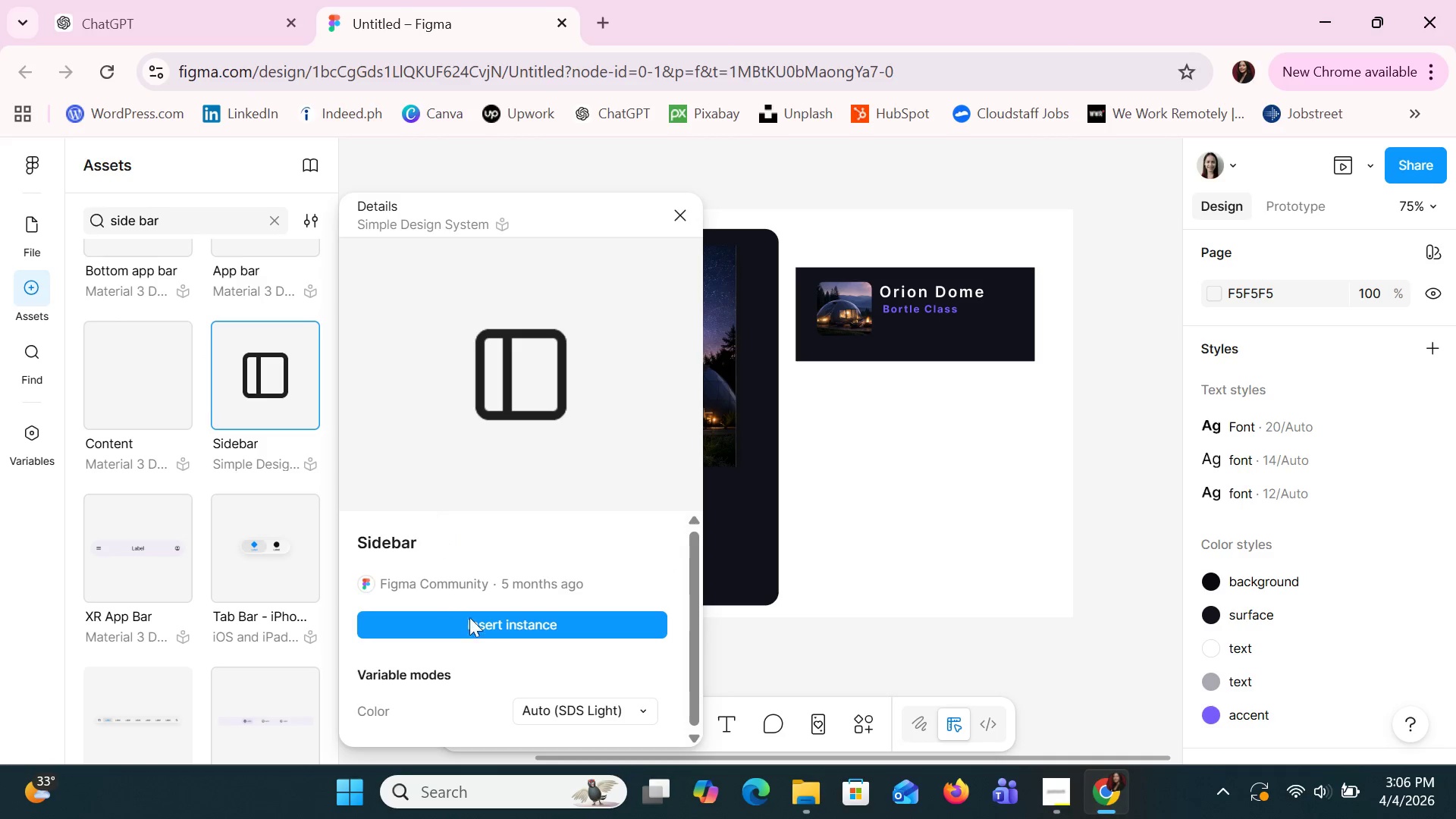 
left_click_drag(start_coordinate=[480, 631], to_coordinate=[766, 584])
 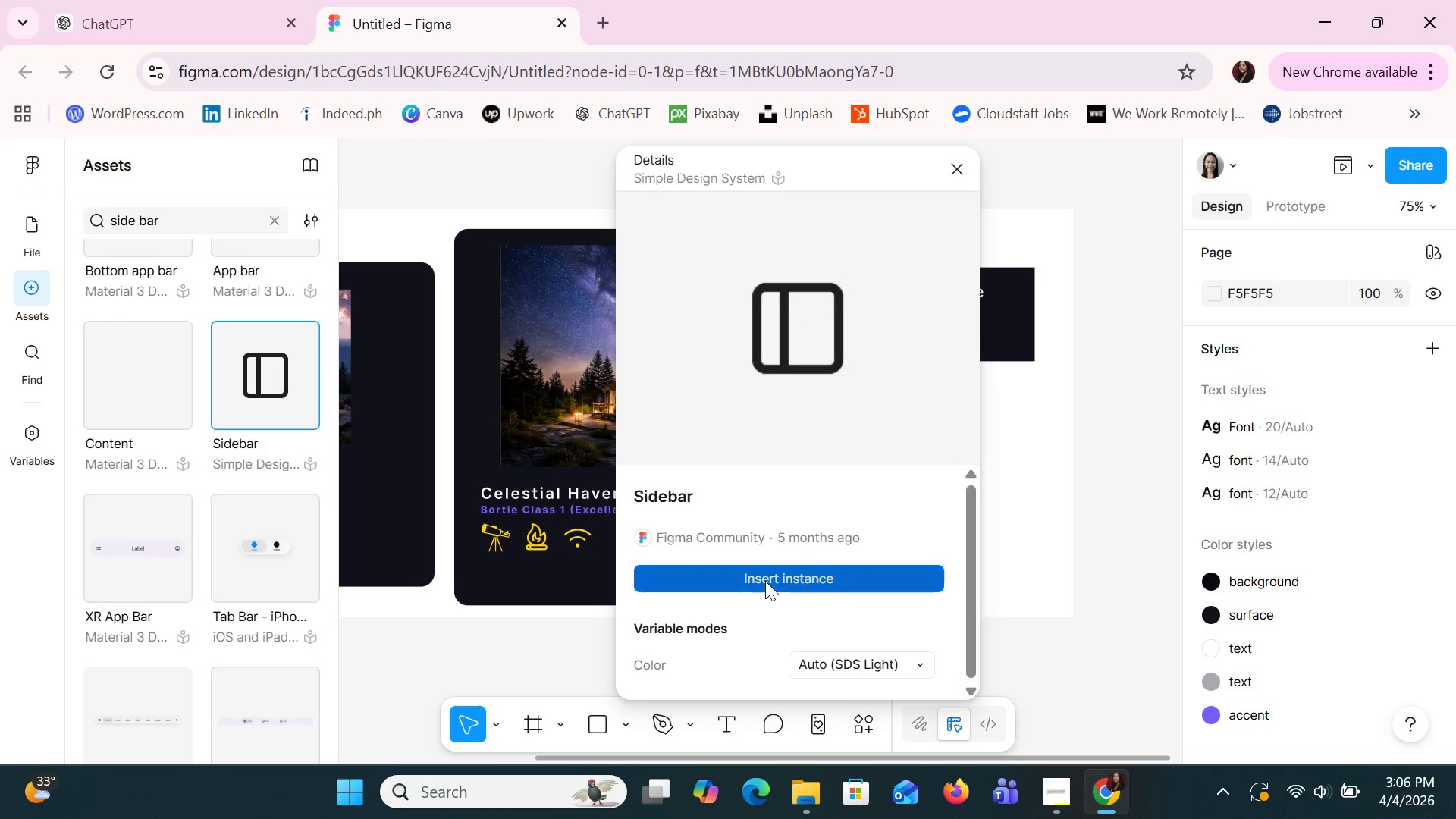 
left_click_drag(start_coordinate=[765, 581], to_coordinate=[512, 661])
 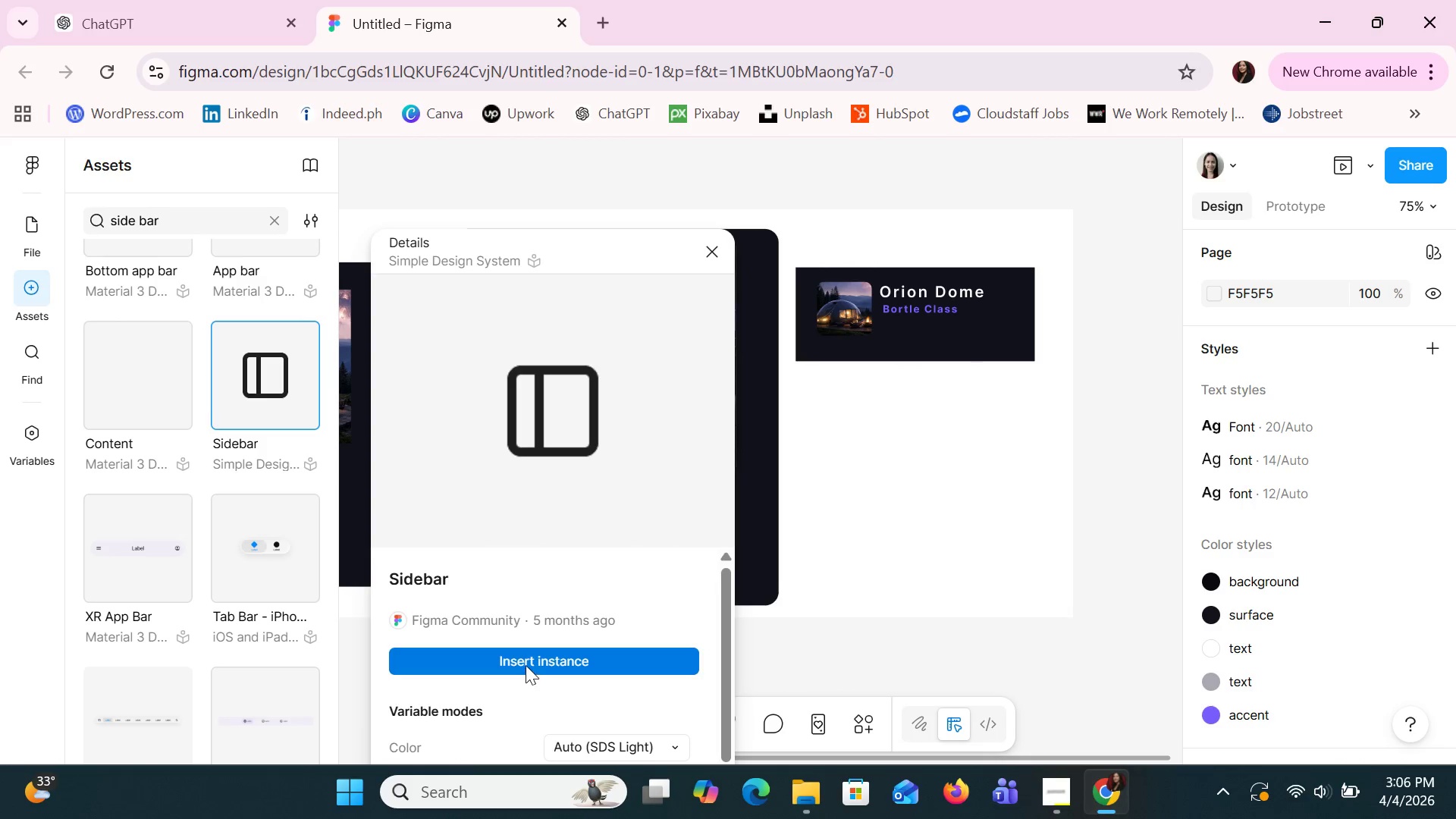 
left_click([526, 665])
 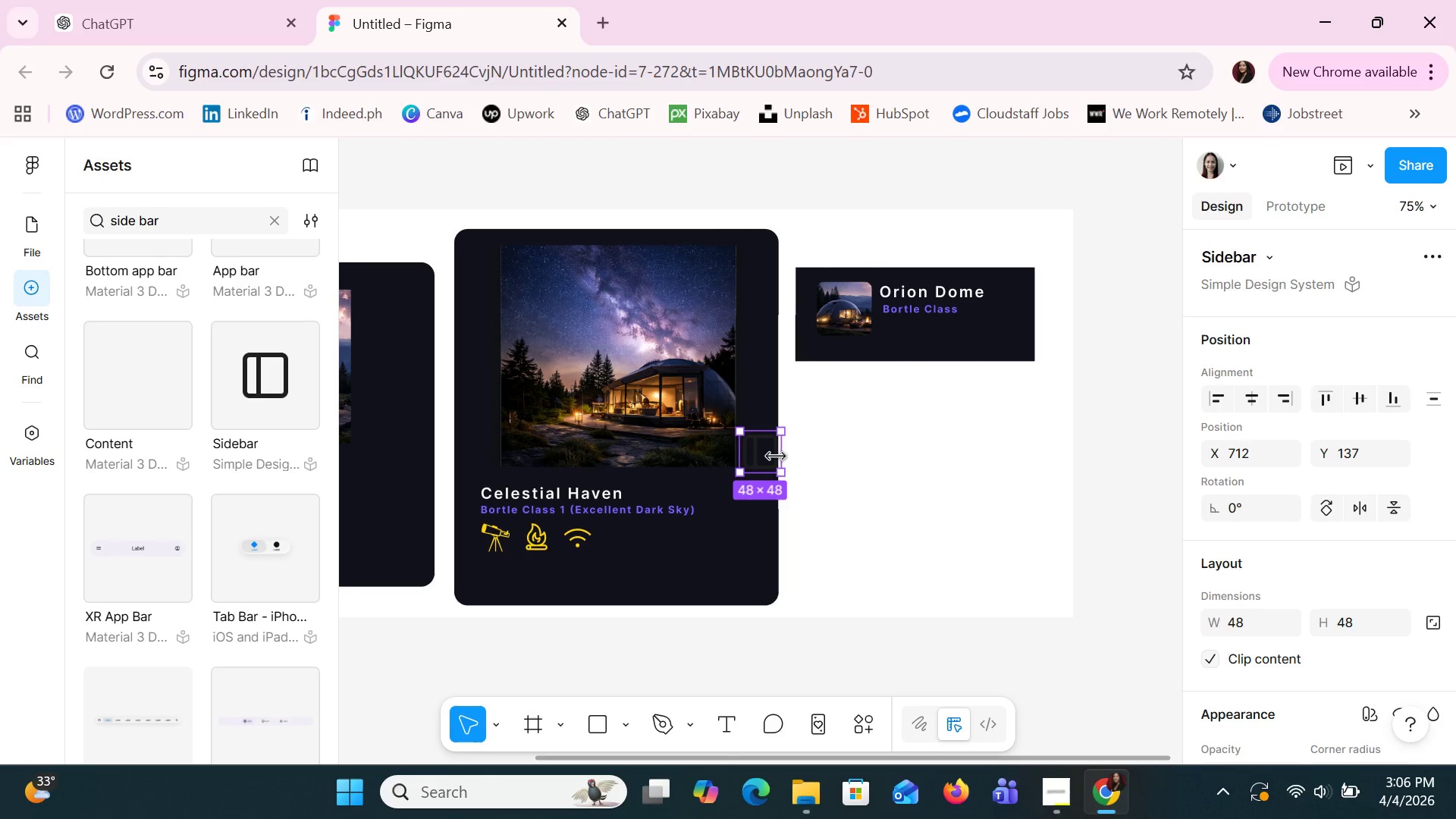 
left_click_drag(start_coordinate=[772, 453], to_coordinate=[952, 435])
 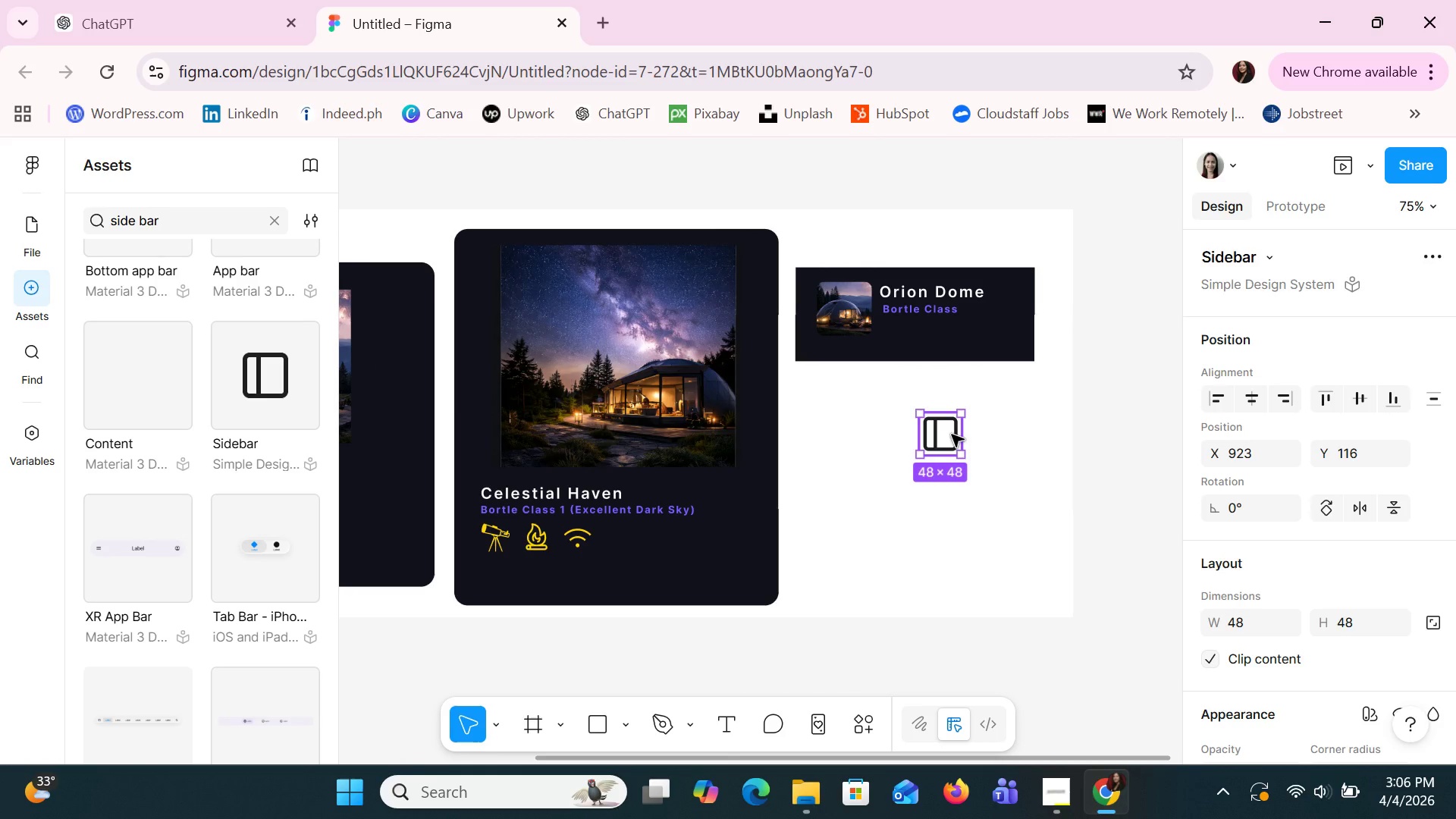 
key(Delete)
 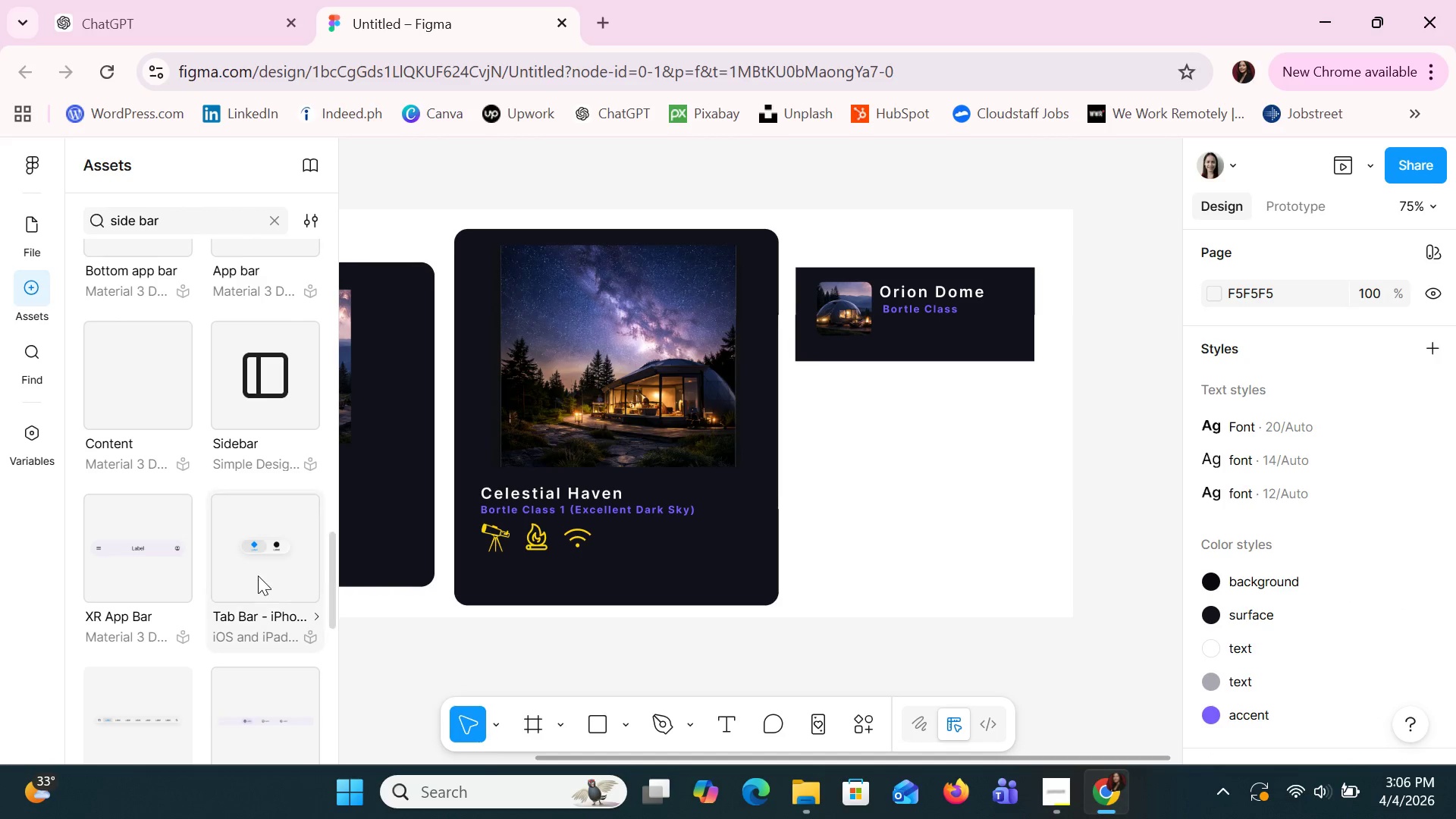 
scroll: coordinate [240, 569], scroll_direction: down, amount: 6.0
 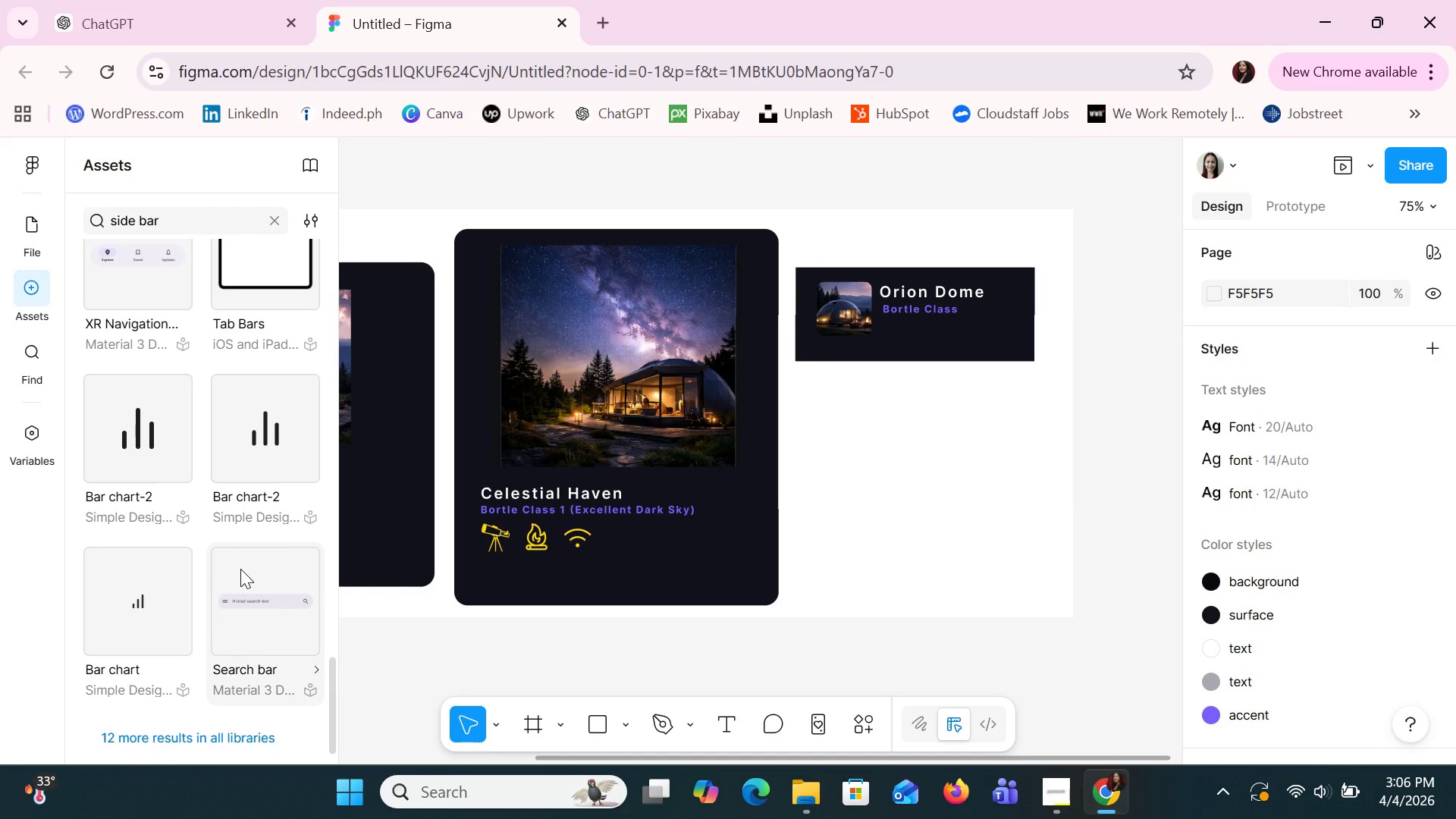 
scroll: coordinate [240, 569], scroll_direction: up, amount: 3.0
 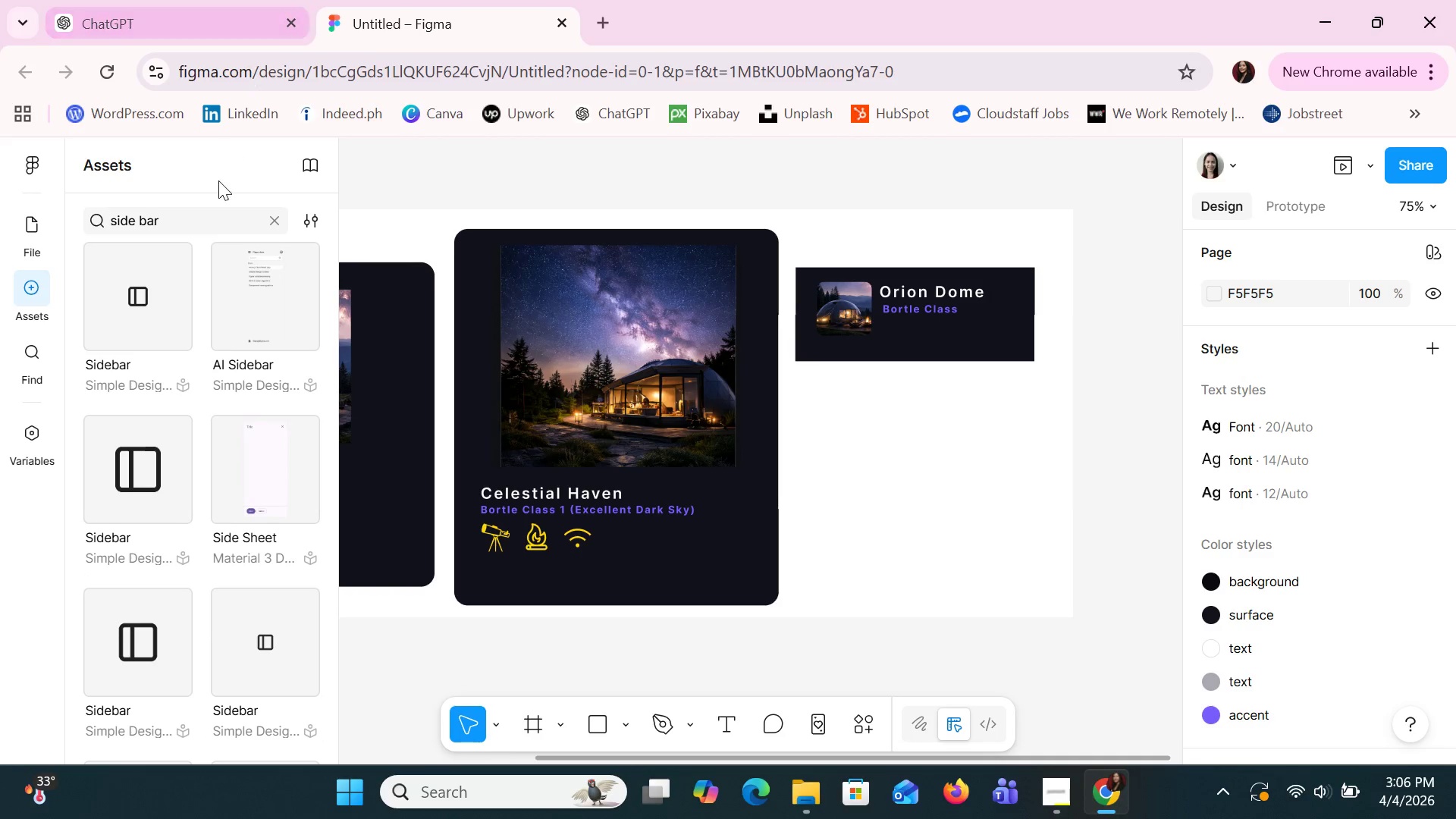 
left_click([193, 232])
 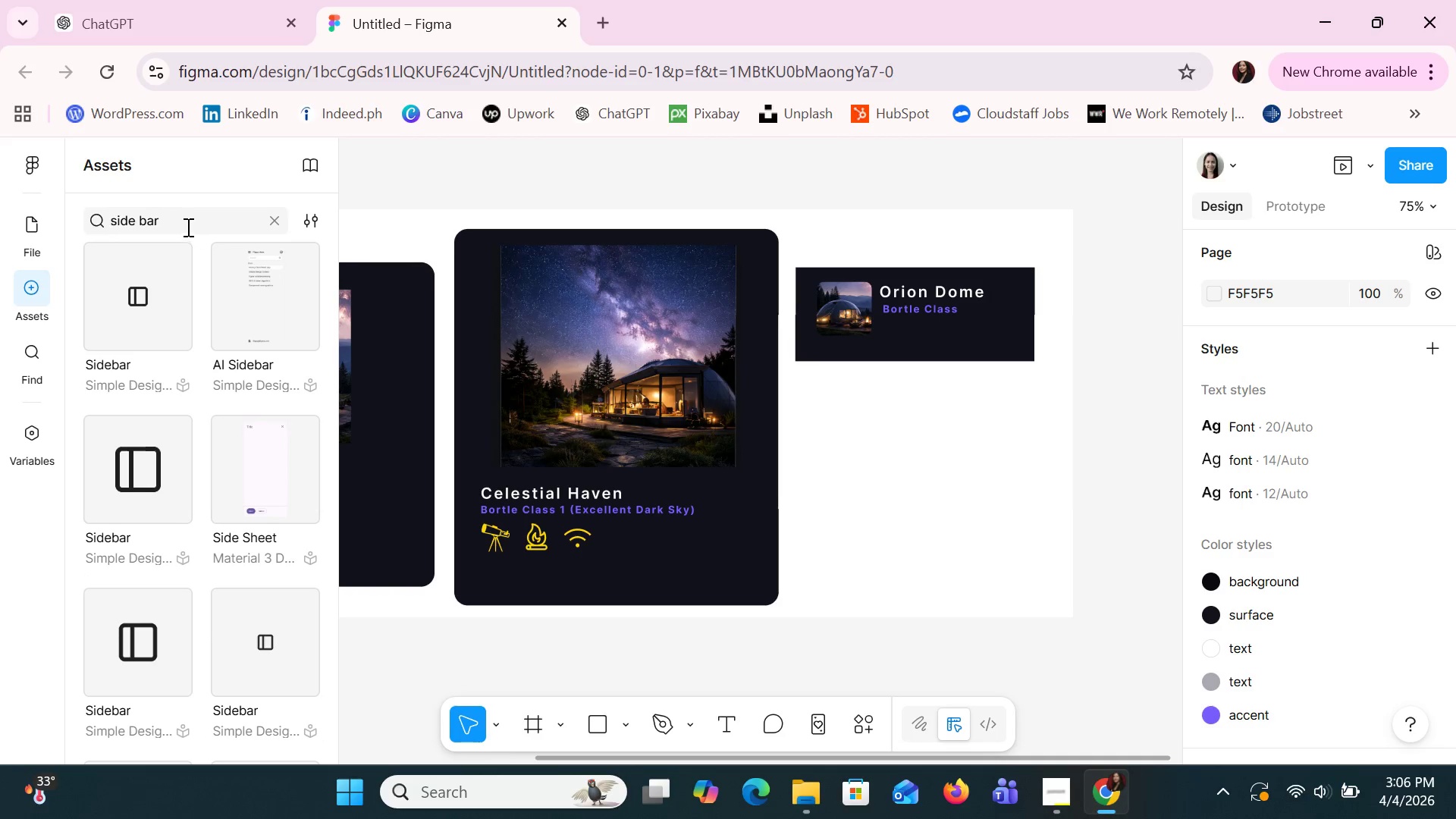 
left_click([187, 227])
 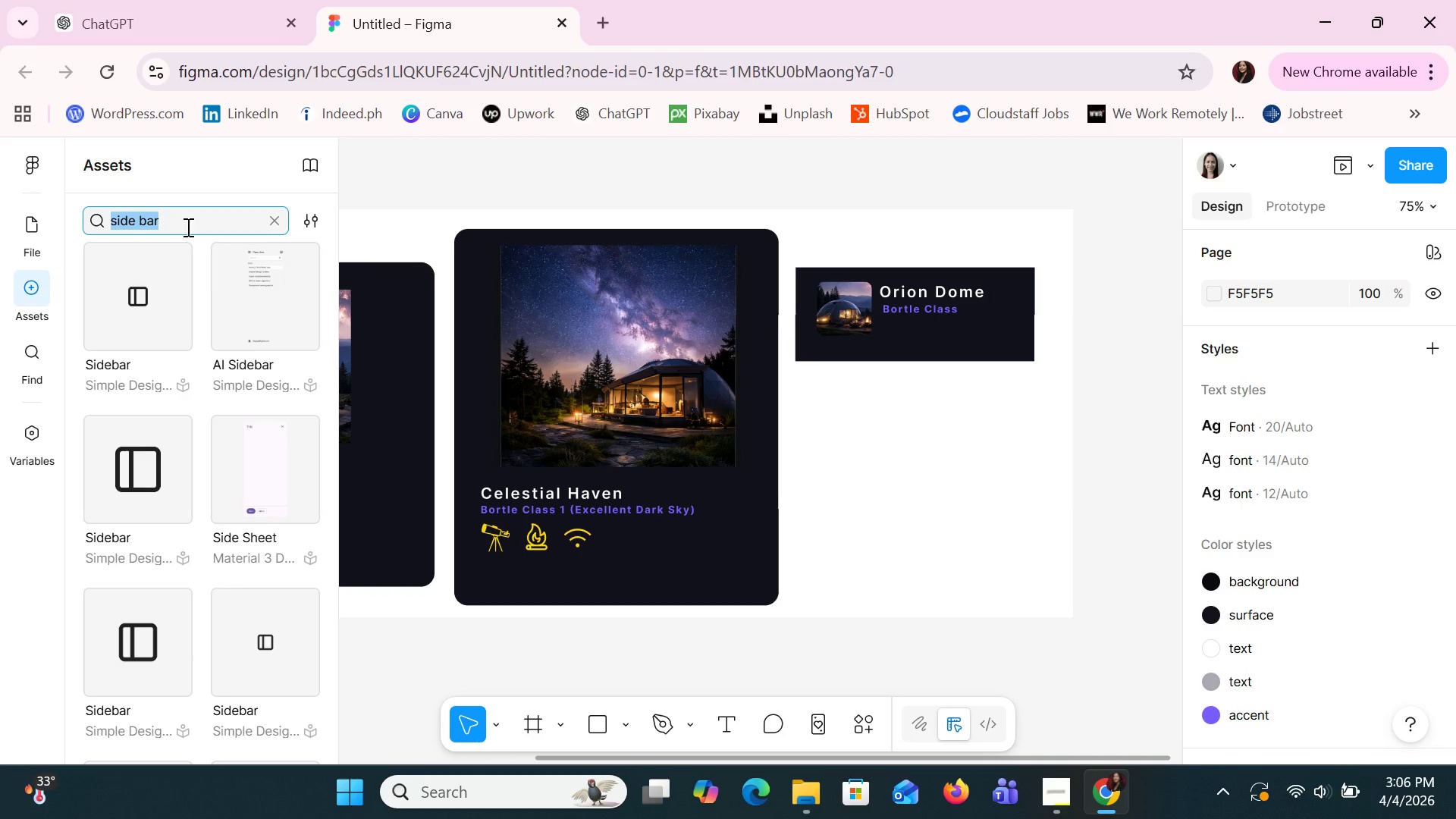 
type(more info bar)
 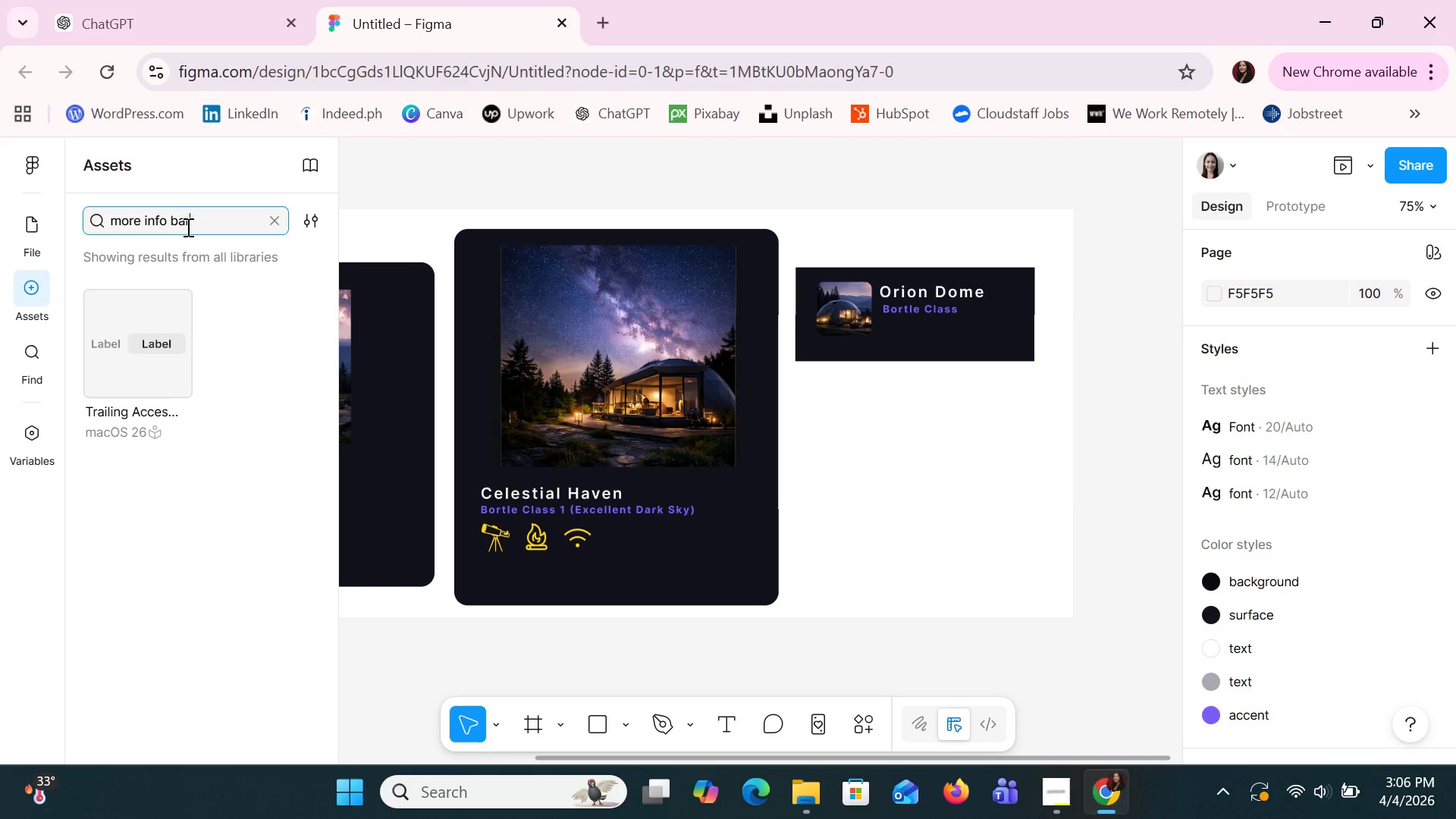 
left_click([105, 355])
 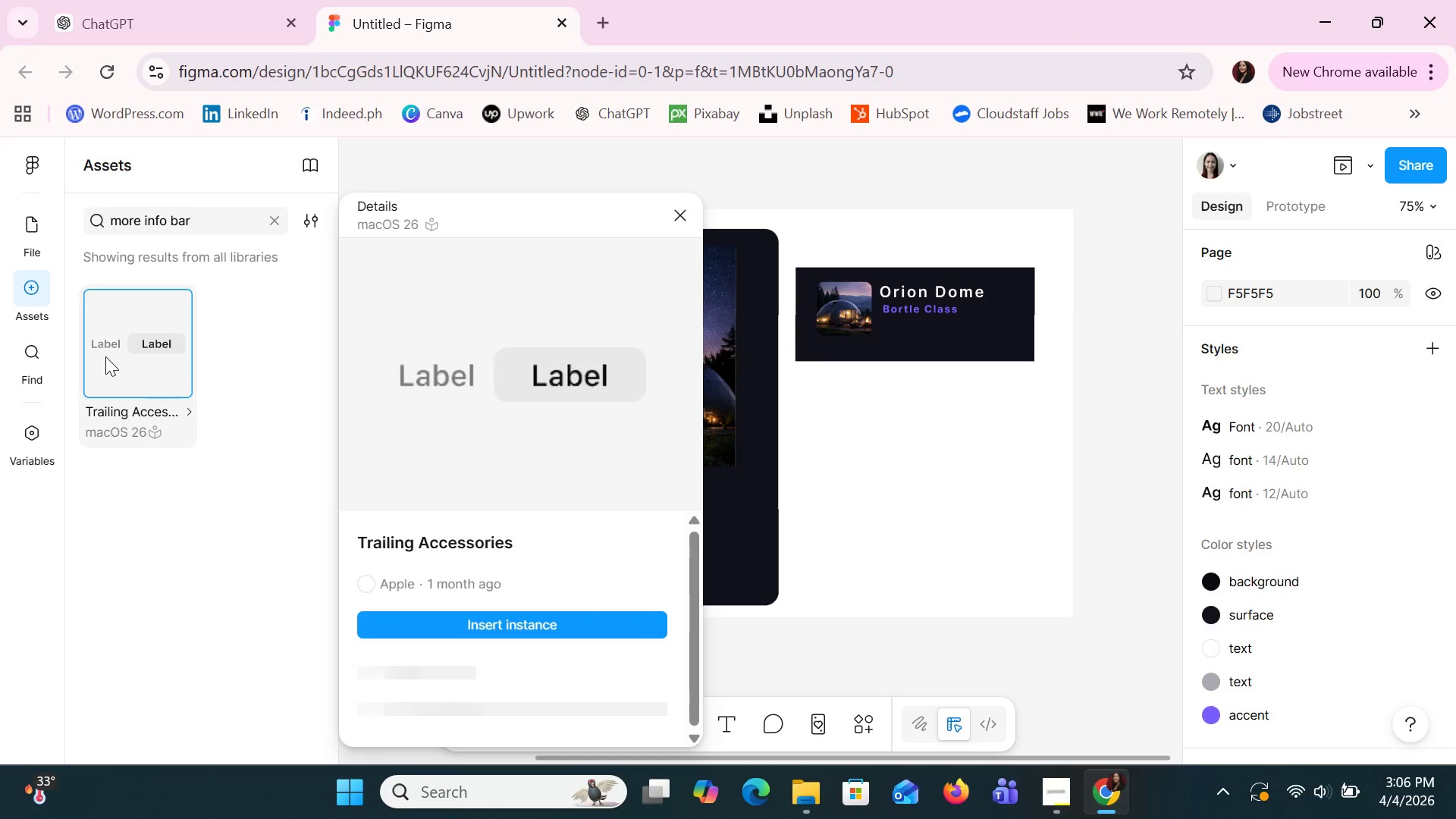 
right_click([105, 356])
 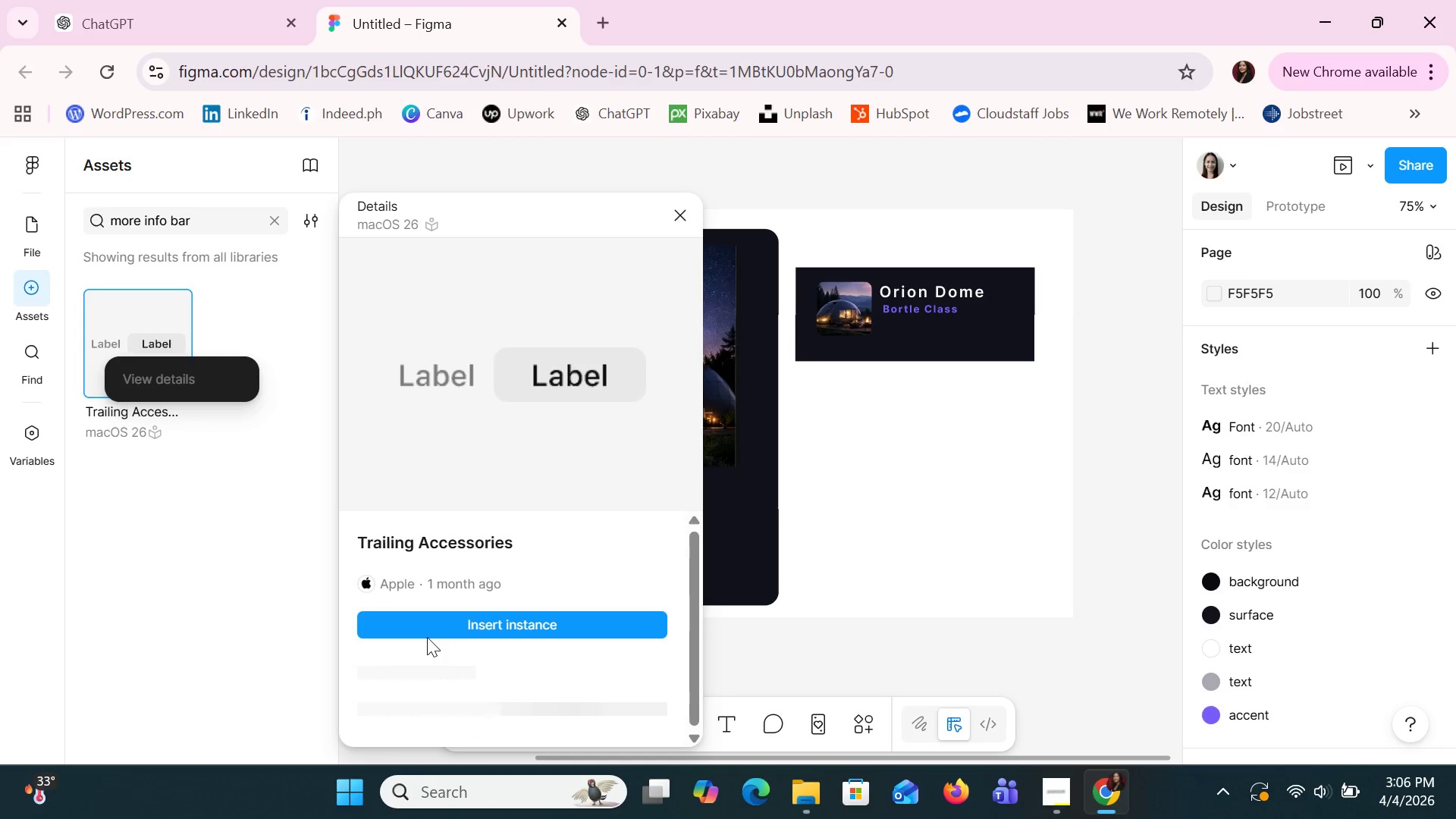 
left_click([430, 631])
 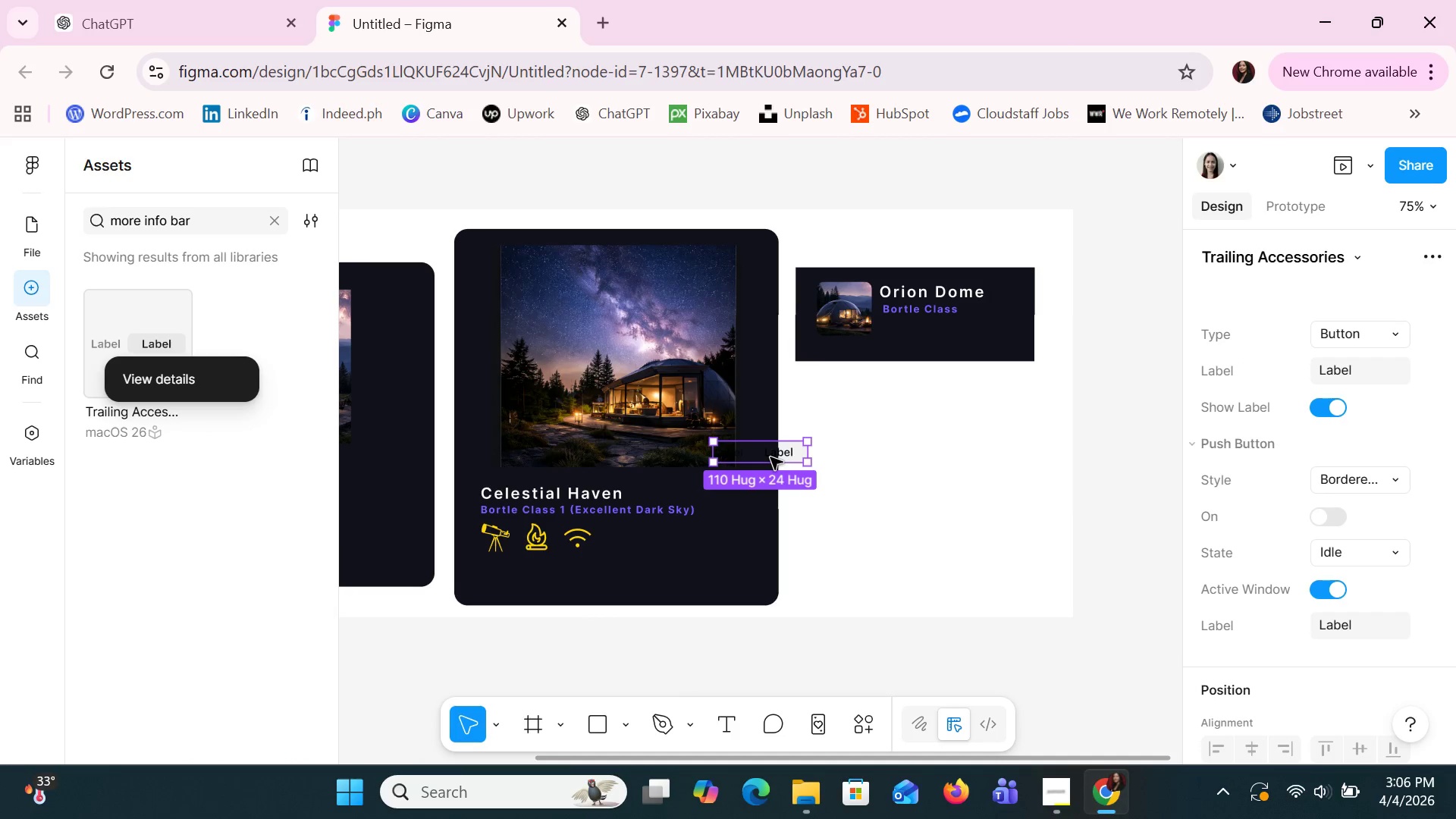 
left_click_drag(start_coordinate=[772, 457], to_coordinate=[924, 439])
 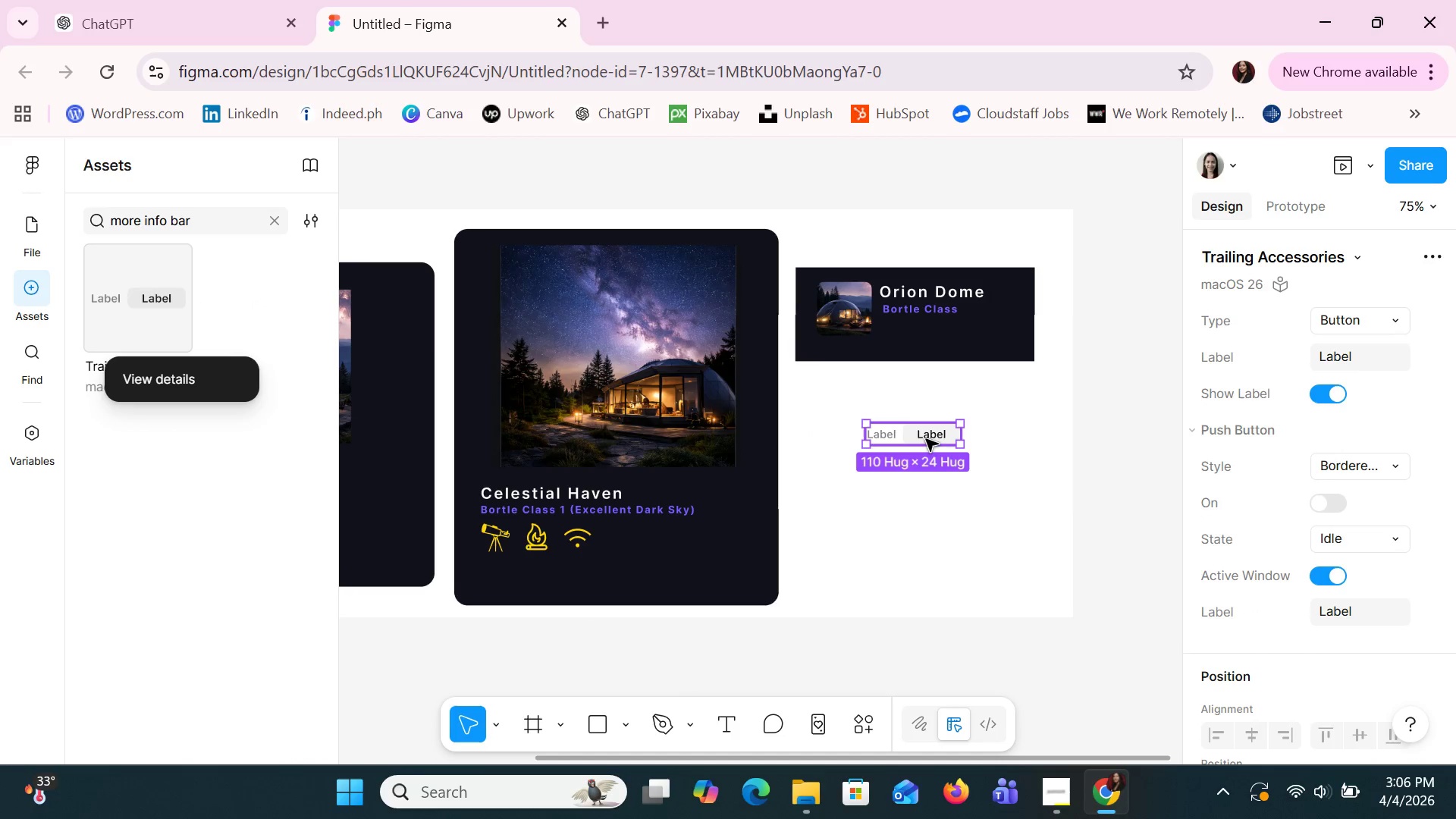 
left_click([925, 438])
 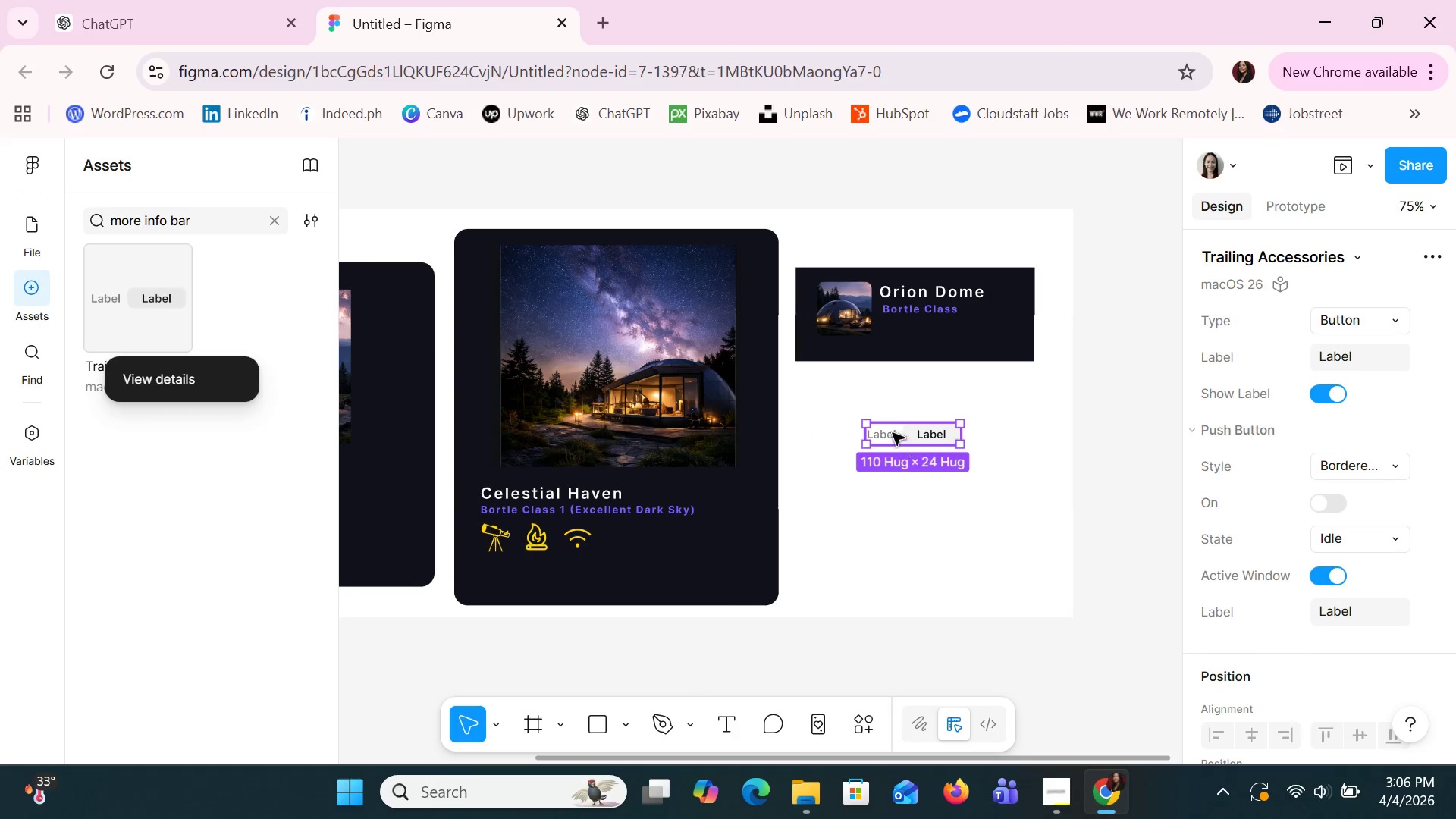 
left_click([890, 431])
 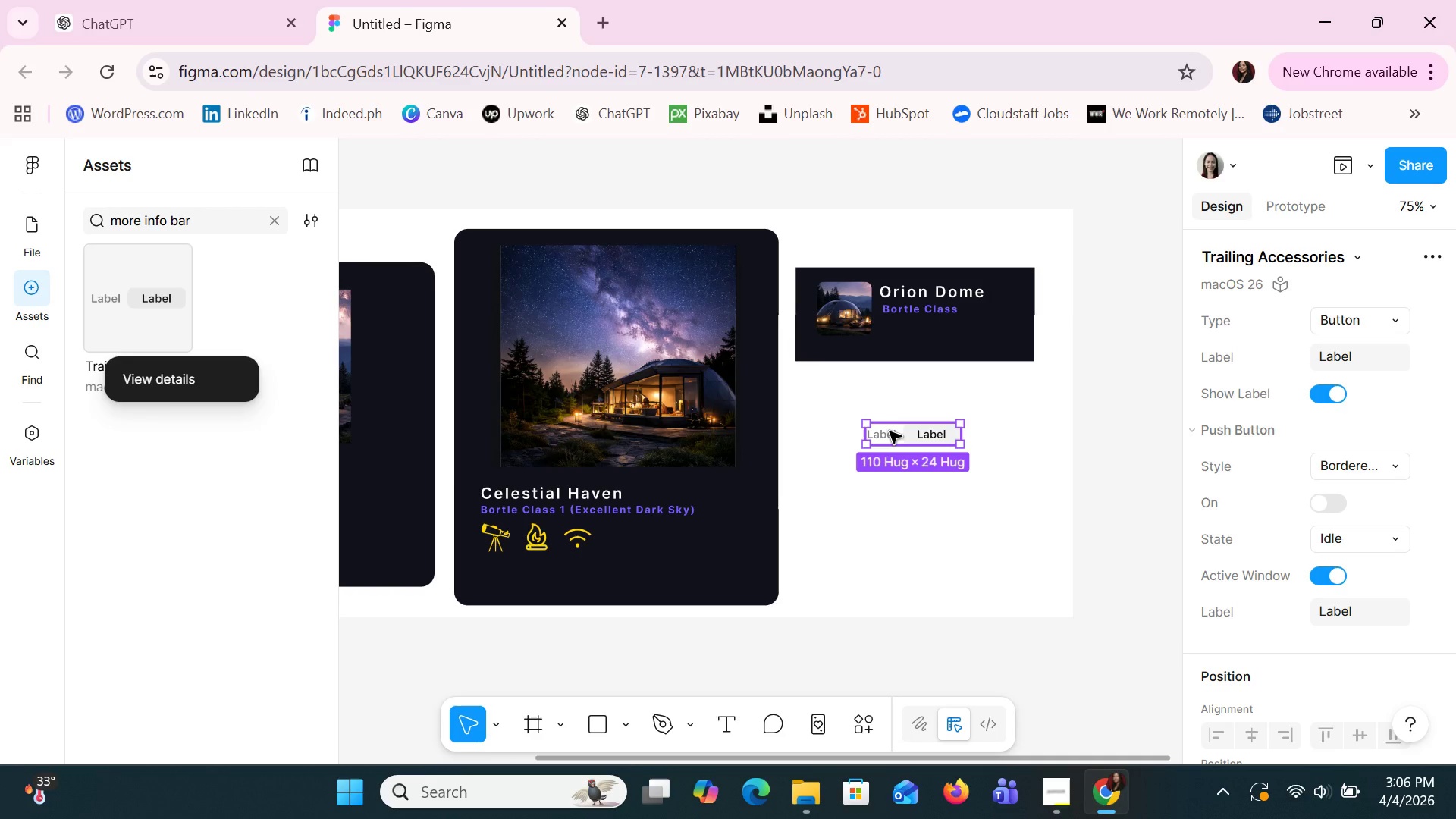 
key(Delete)
 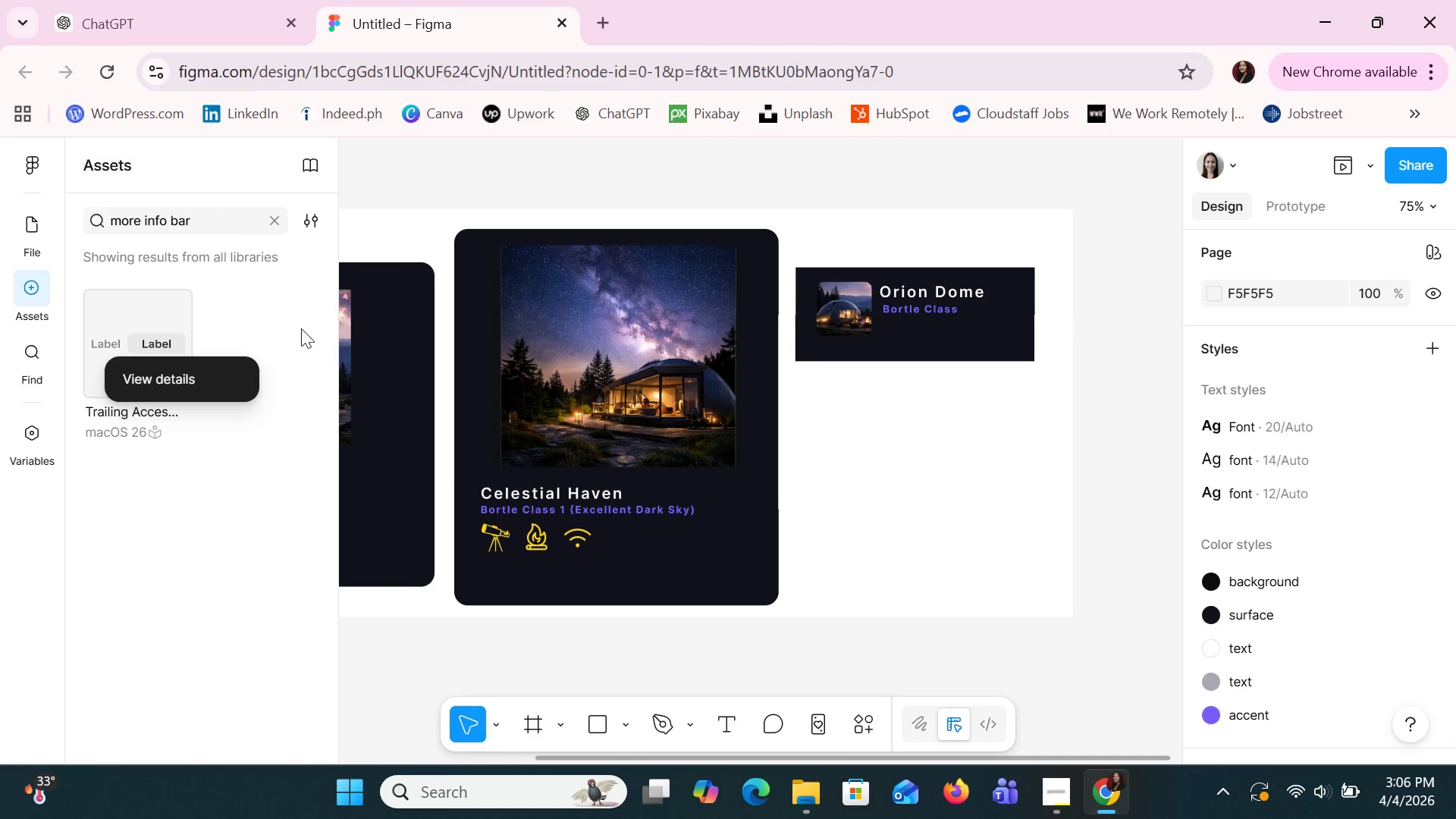 
left_click([257, 228])
 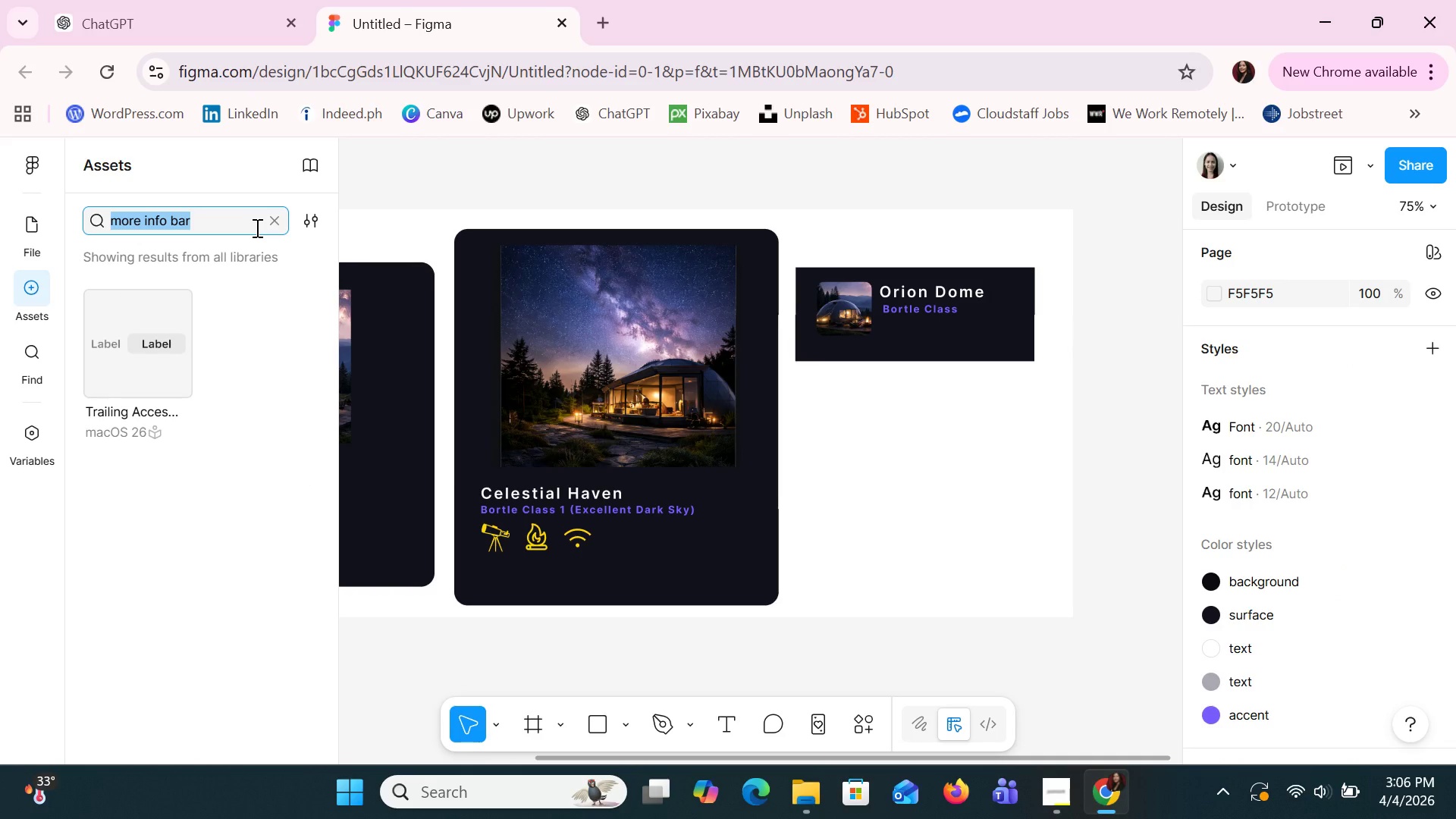 
type(side bar')
key(Backspace)
 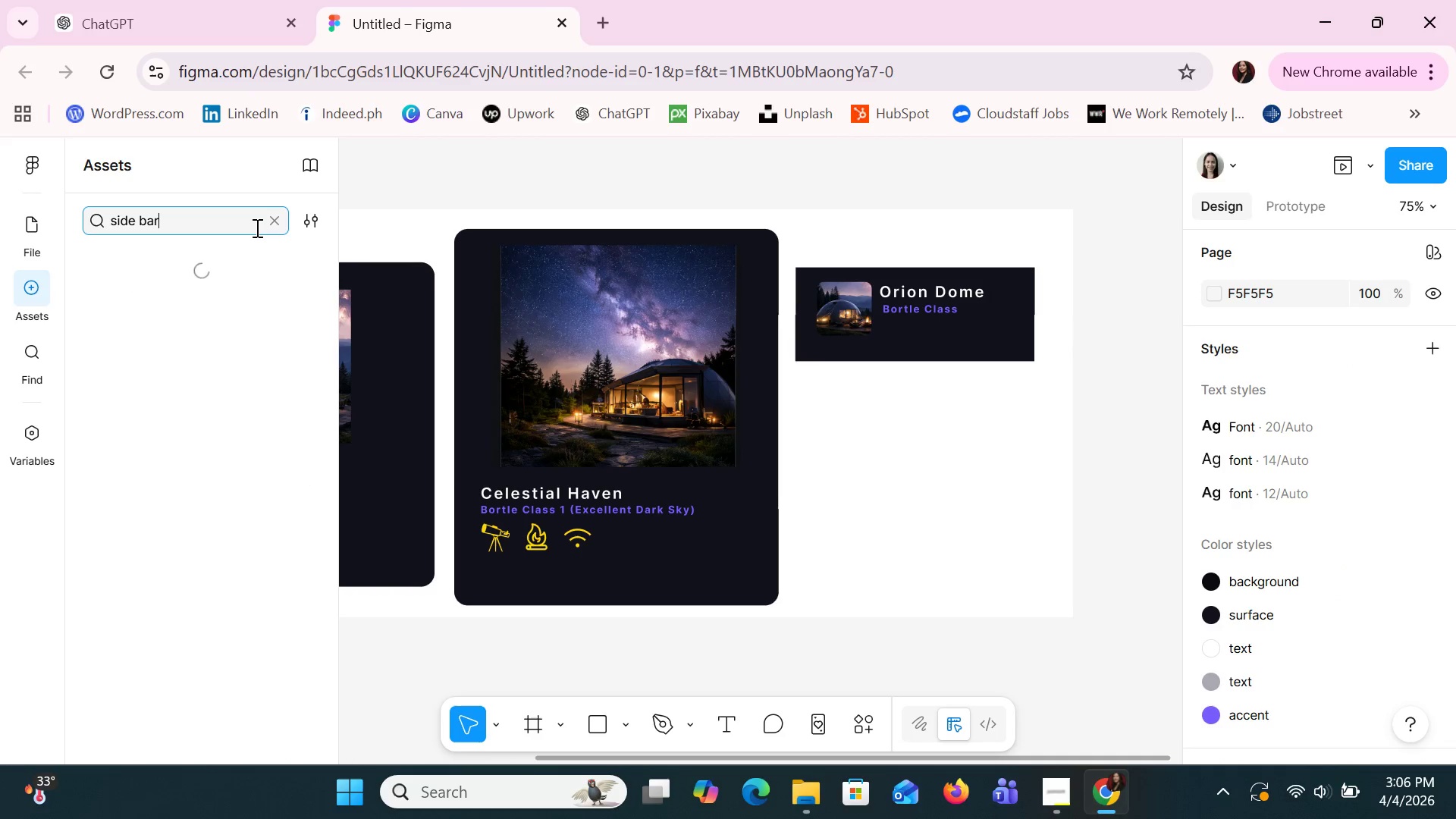 
key(Enter)
 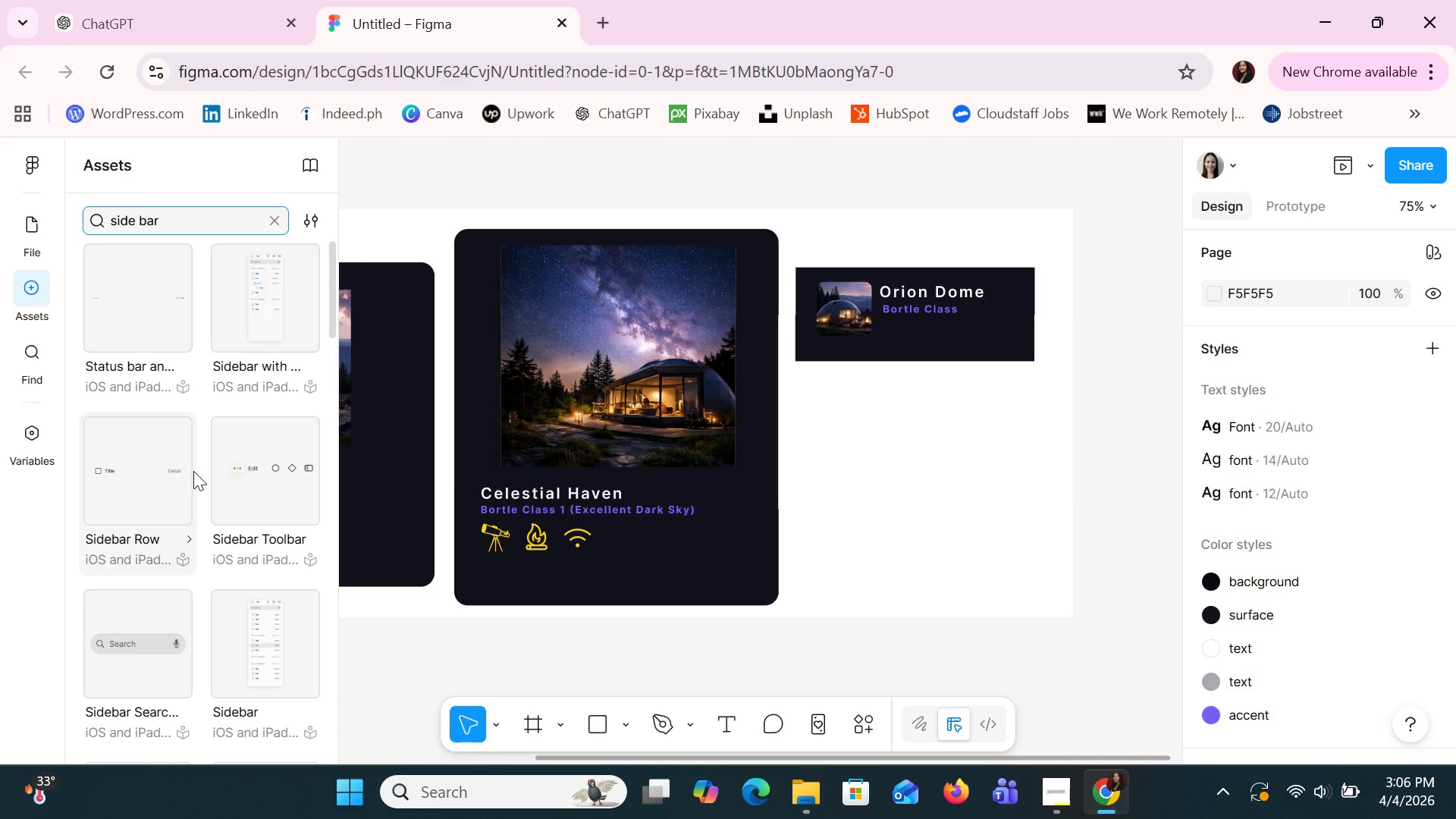 
left_click([112, 486])
 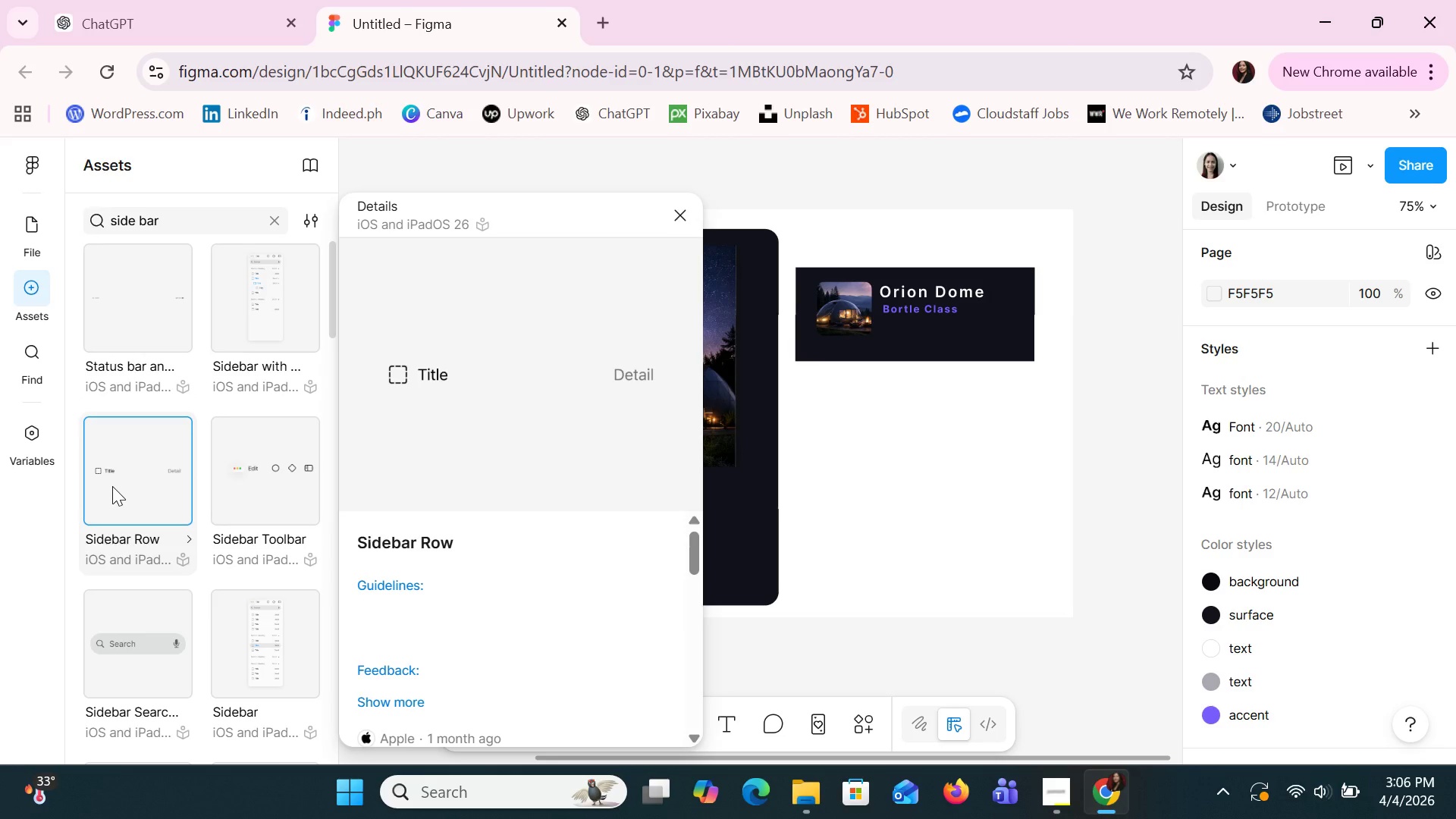 
left_click([103, 642])
 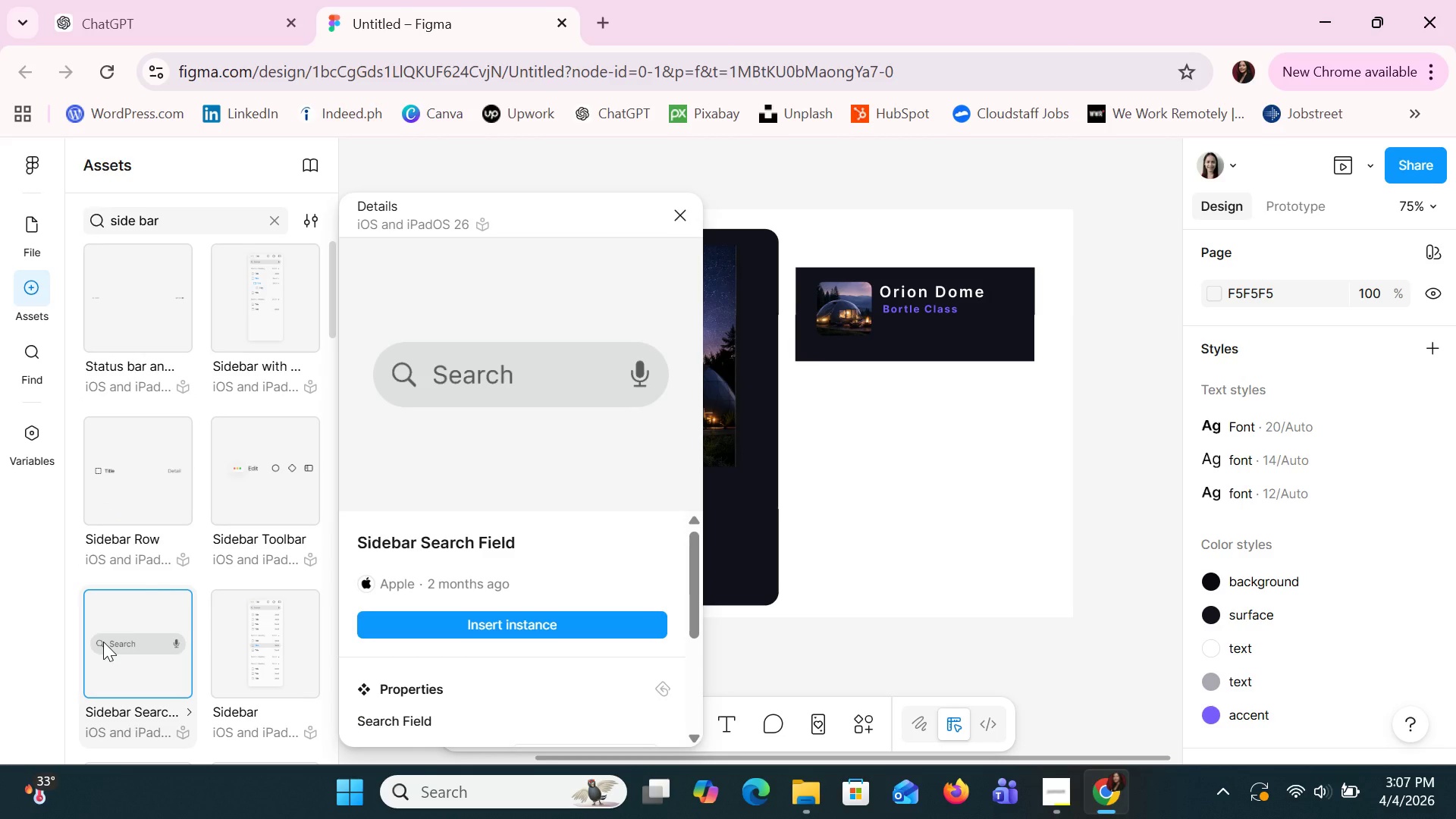 
left_click([239, 474])
 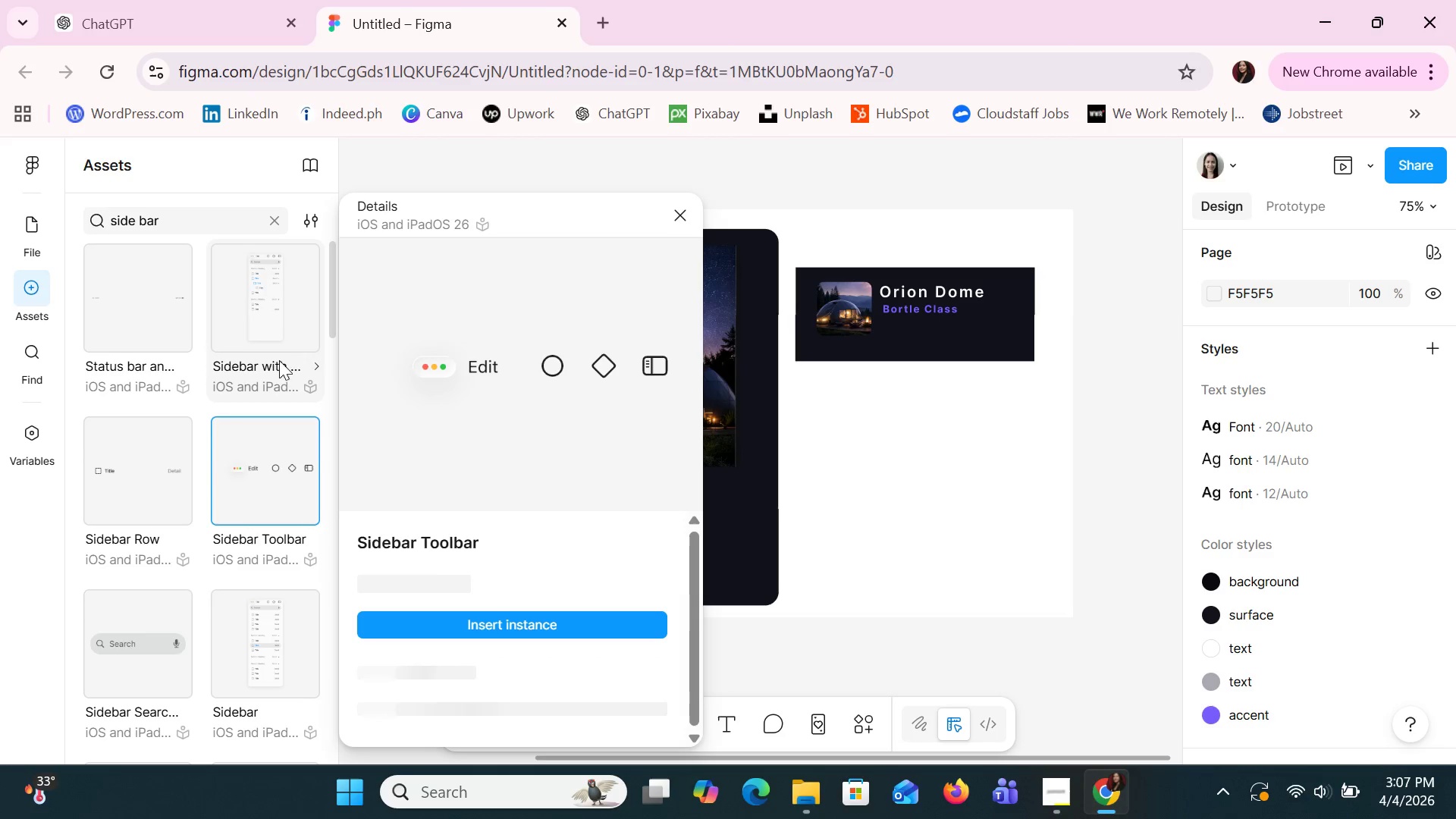 
left_click([287, 309])
 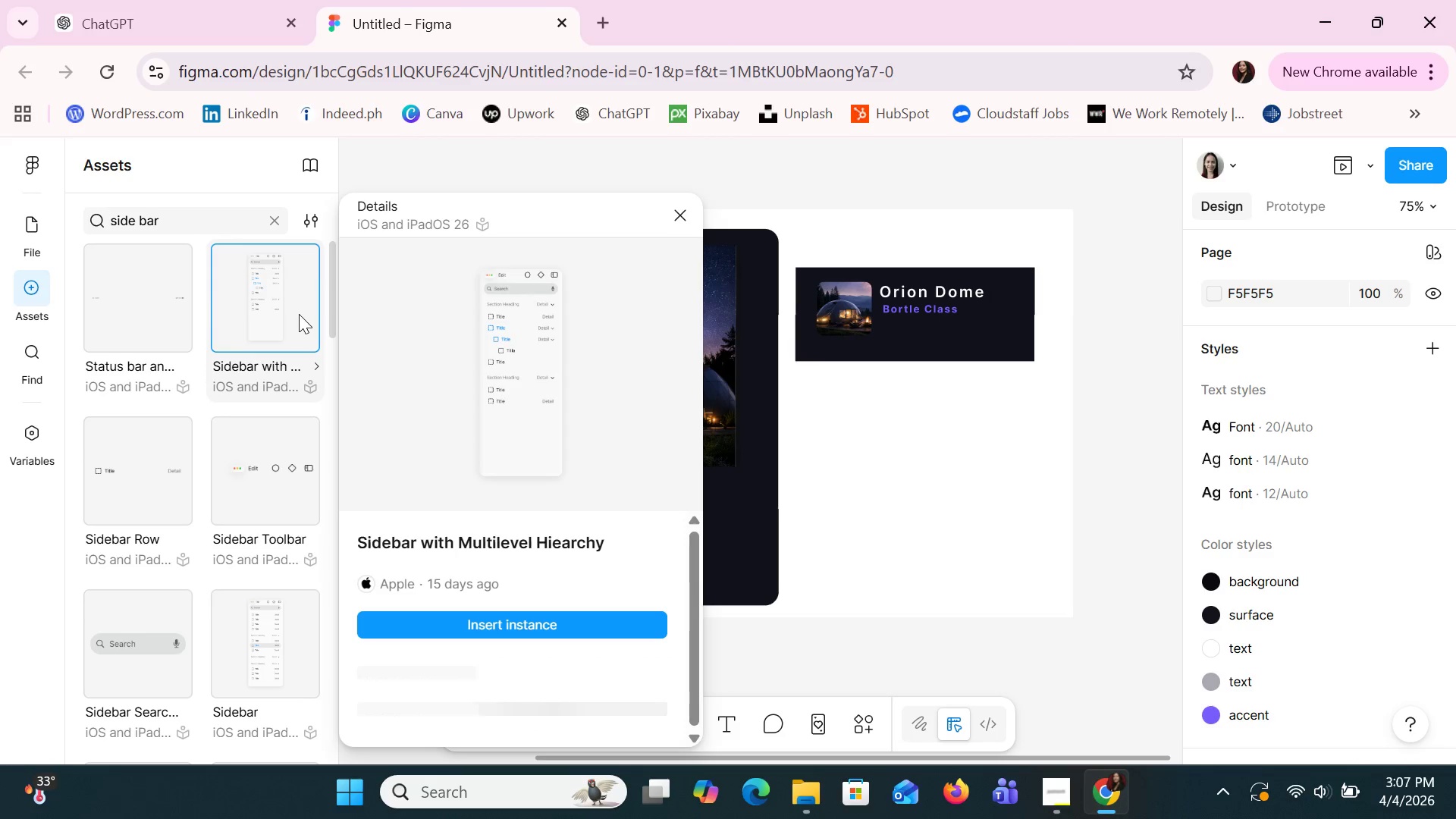 
scroll: coordinate [331, 338], scroll_direction: down, amount: 1.0
 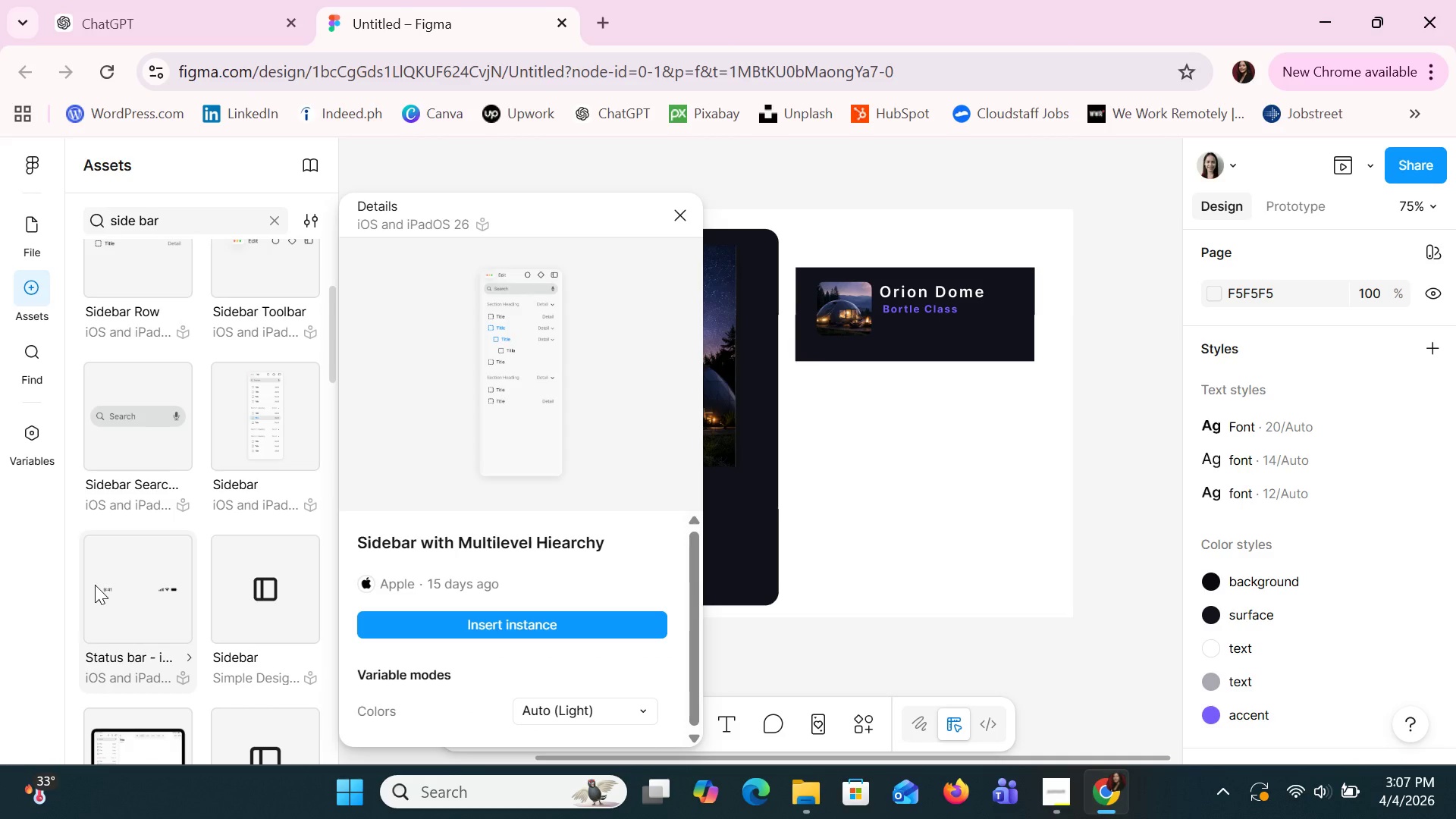 
left_click([95, 585])
 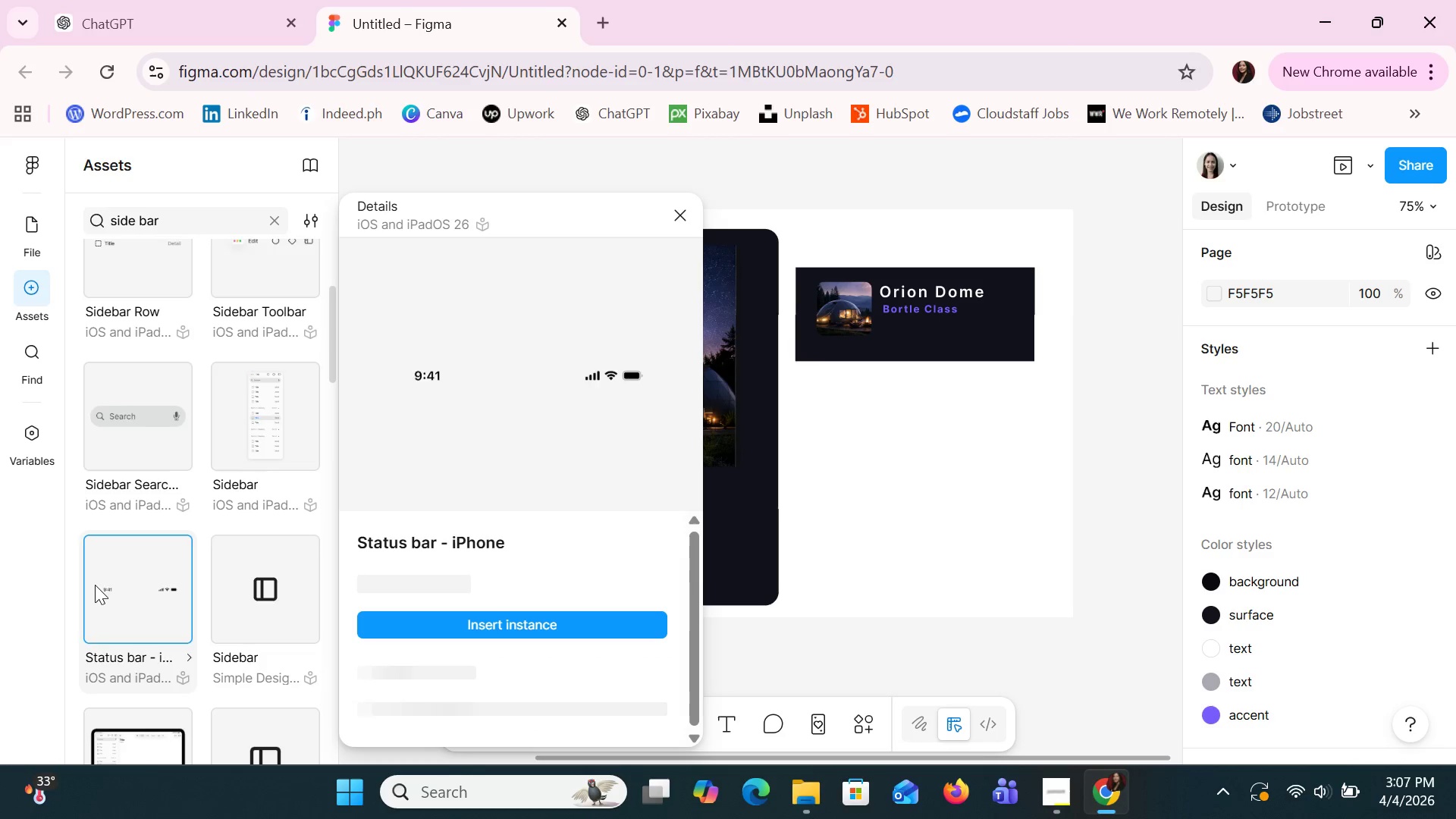 
scroll: coordinate [95, 585], scroll_direction: down, amount: 5.0
 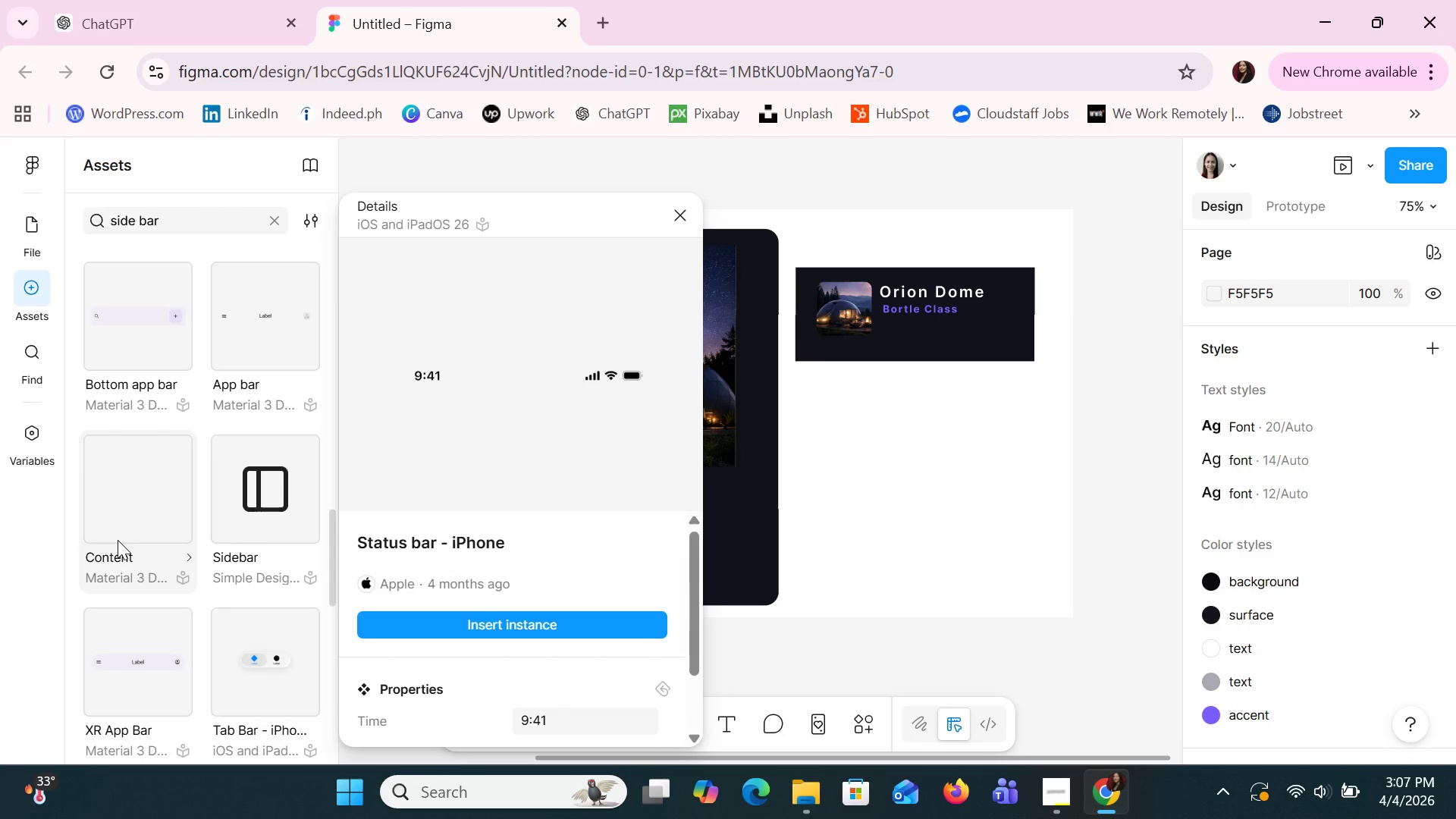 
left_click([143, 486])
 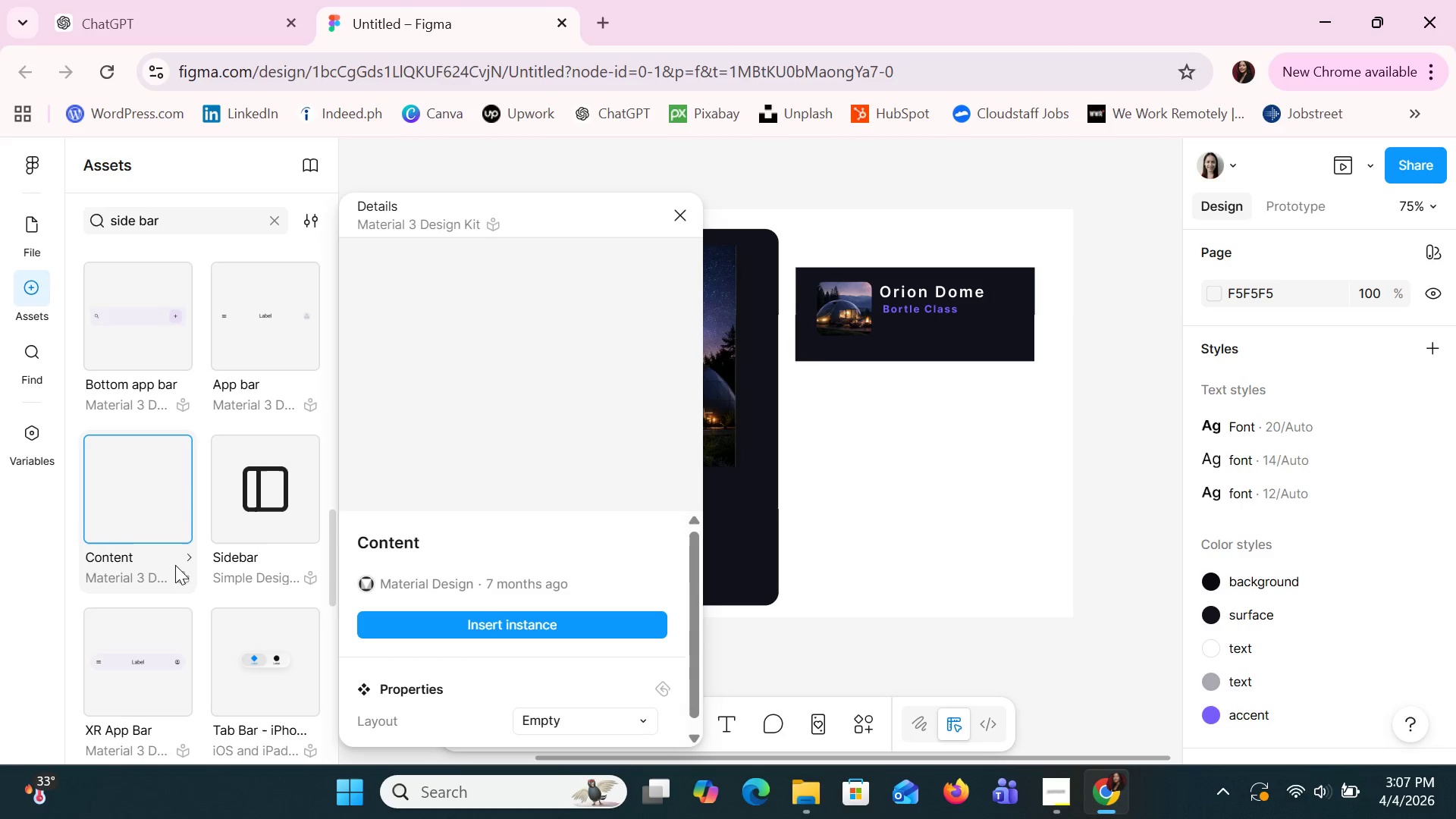 
scroll: coordinate [203, 599], scroll_direction: down, amount: 14.0
 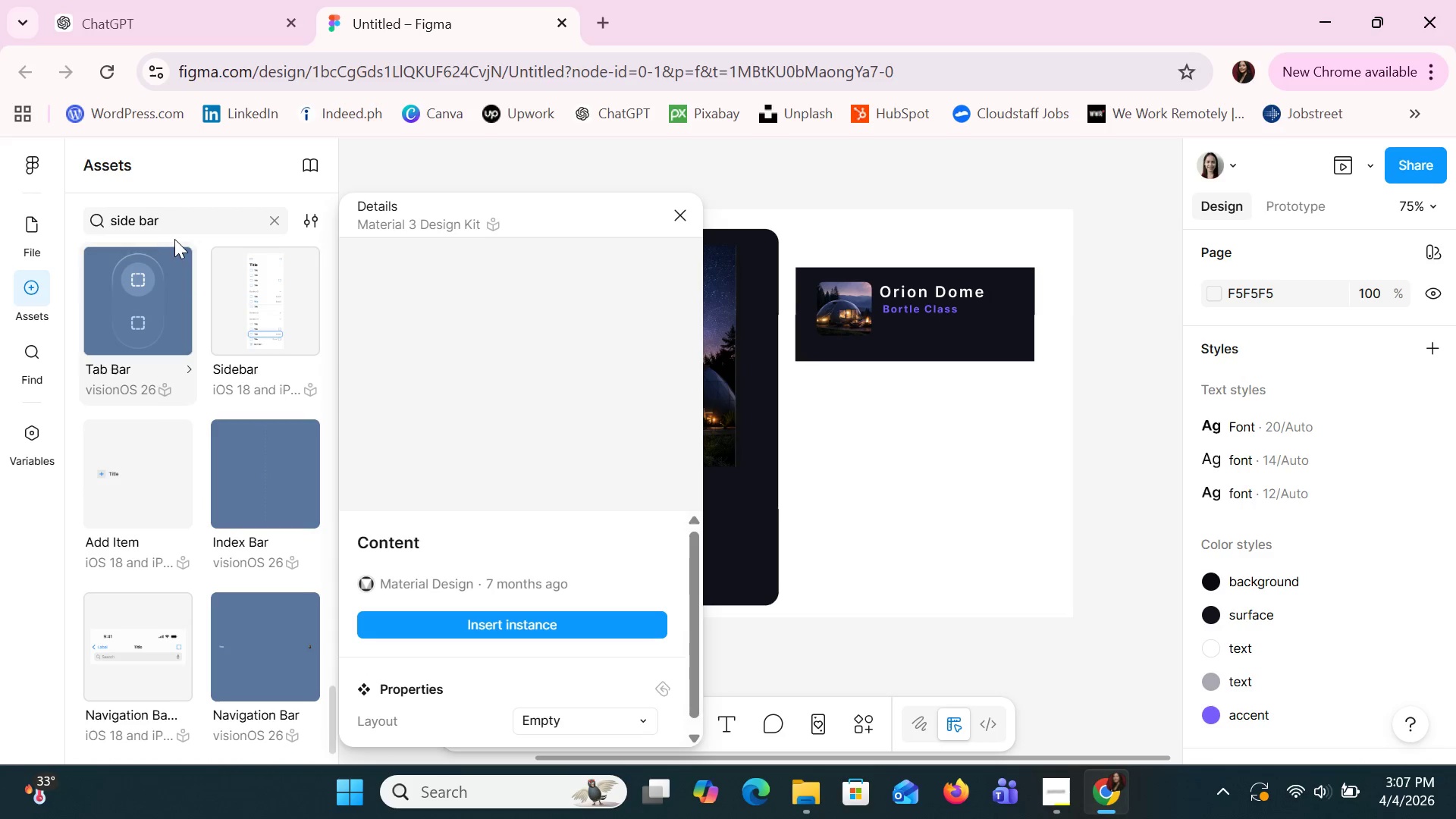 
left_click([175, 227])
 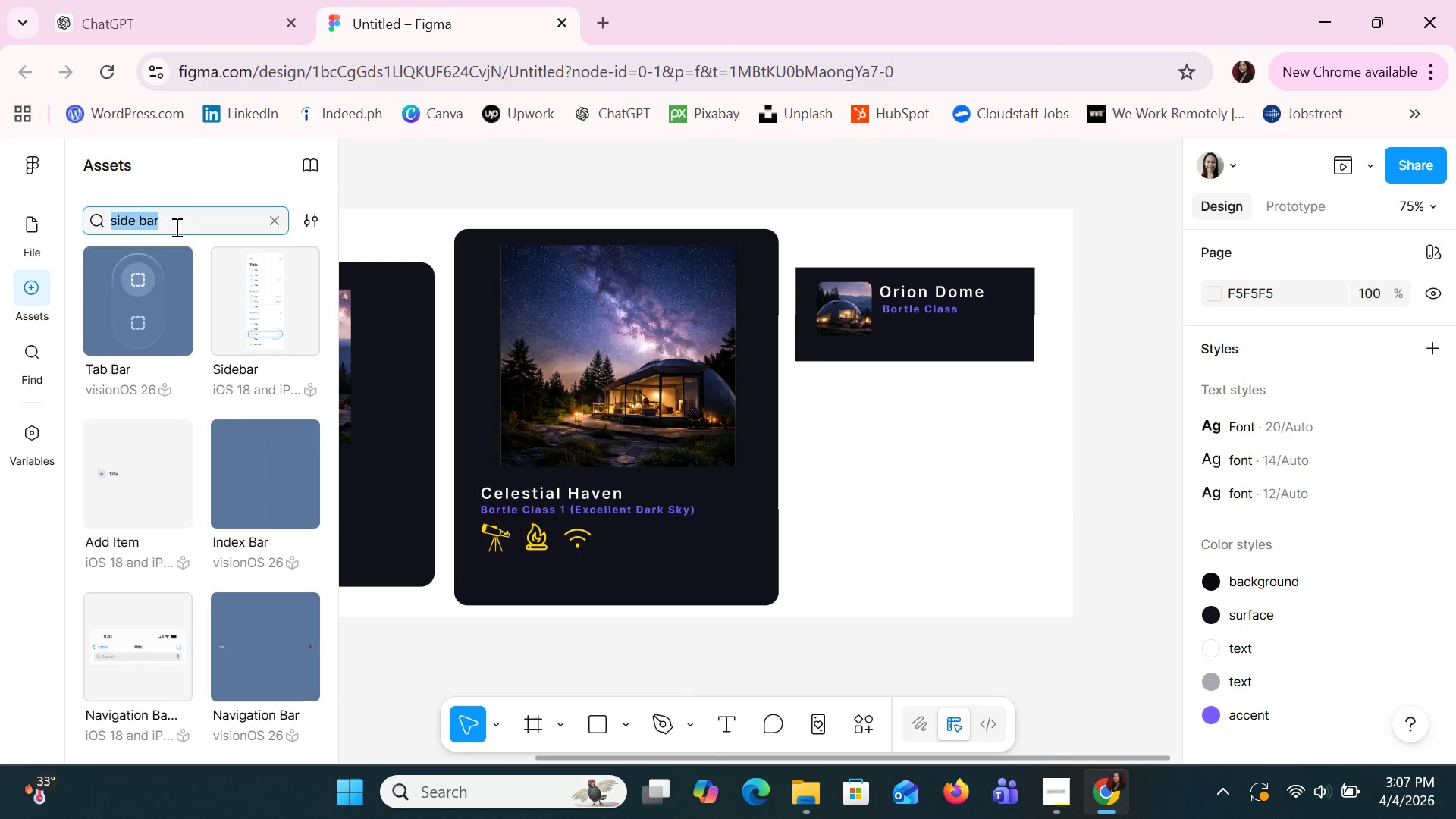 
type(oab)
key(Backspace)
key(Backspace)
key(Backspace)
type(label)
 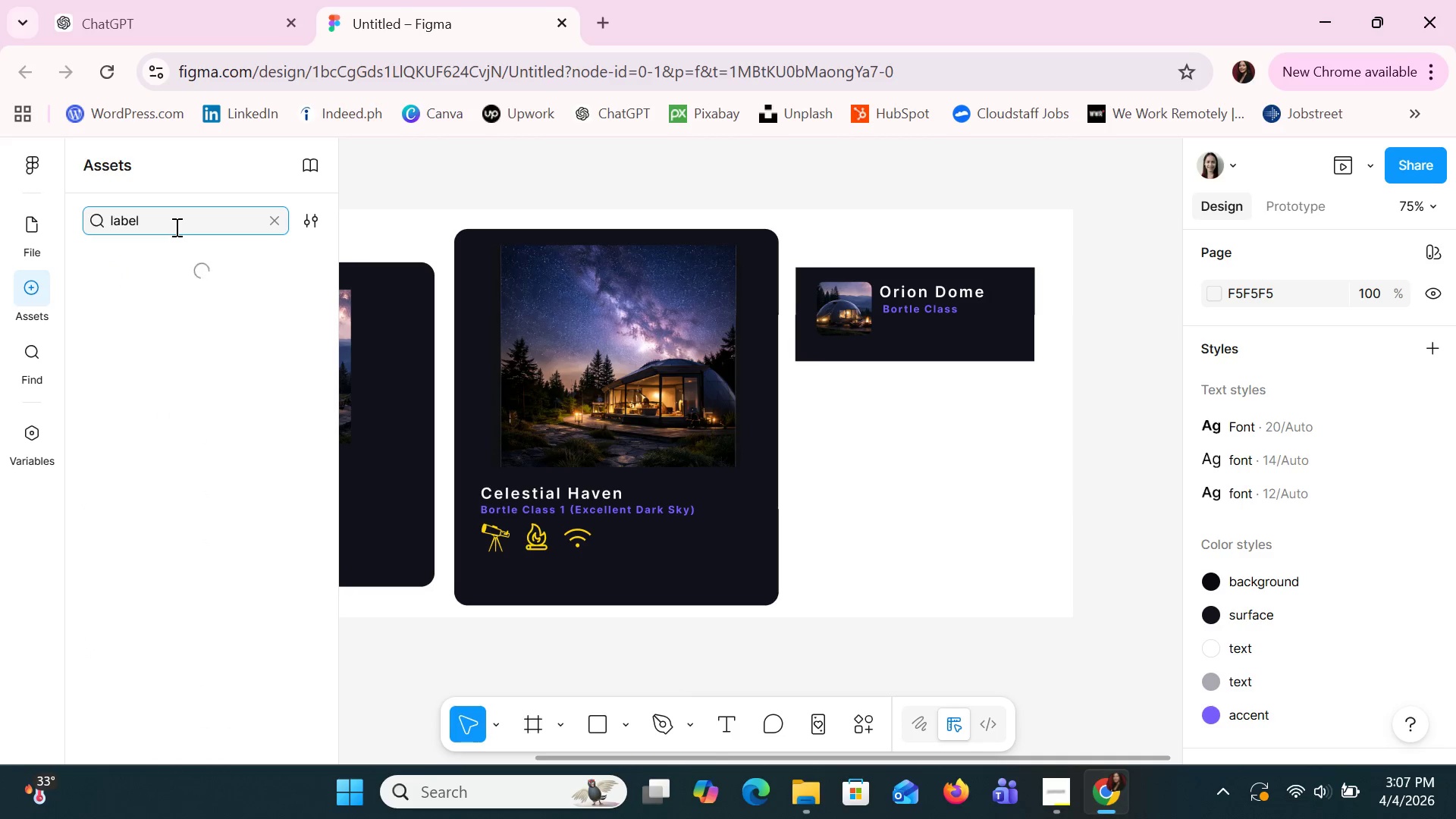 
key(Enter)
 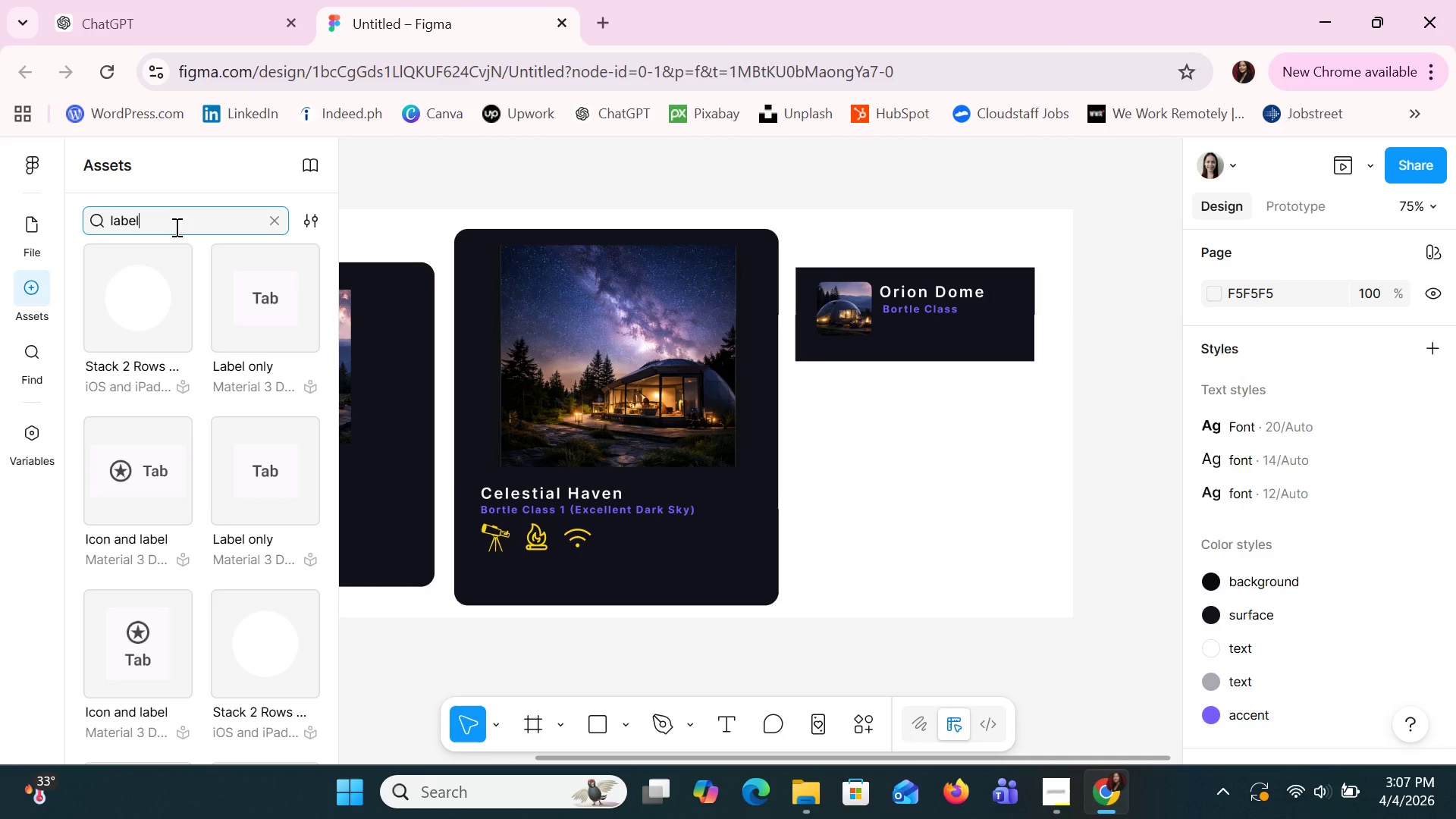 
wait(14.23)
 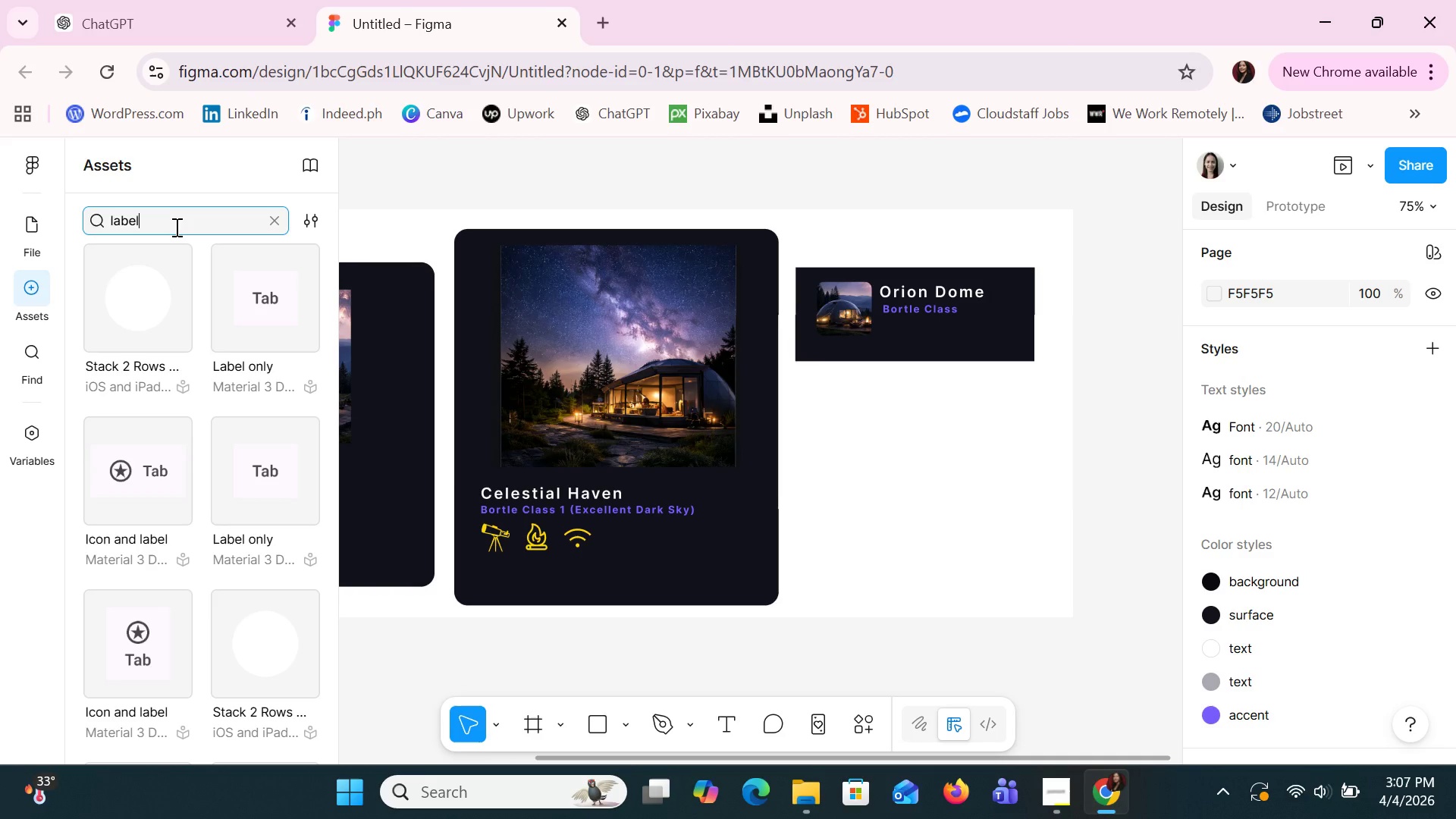 
left_click([957, 514])
 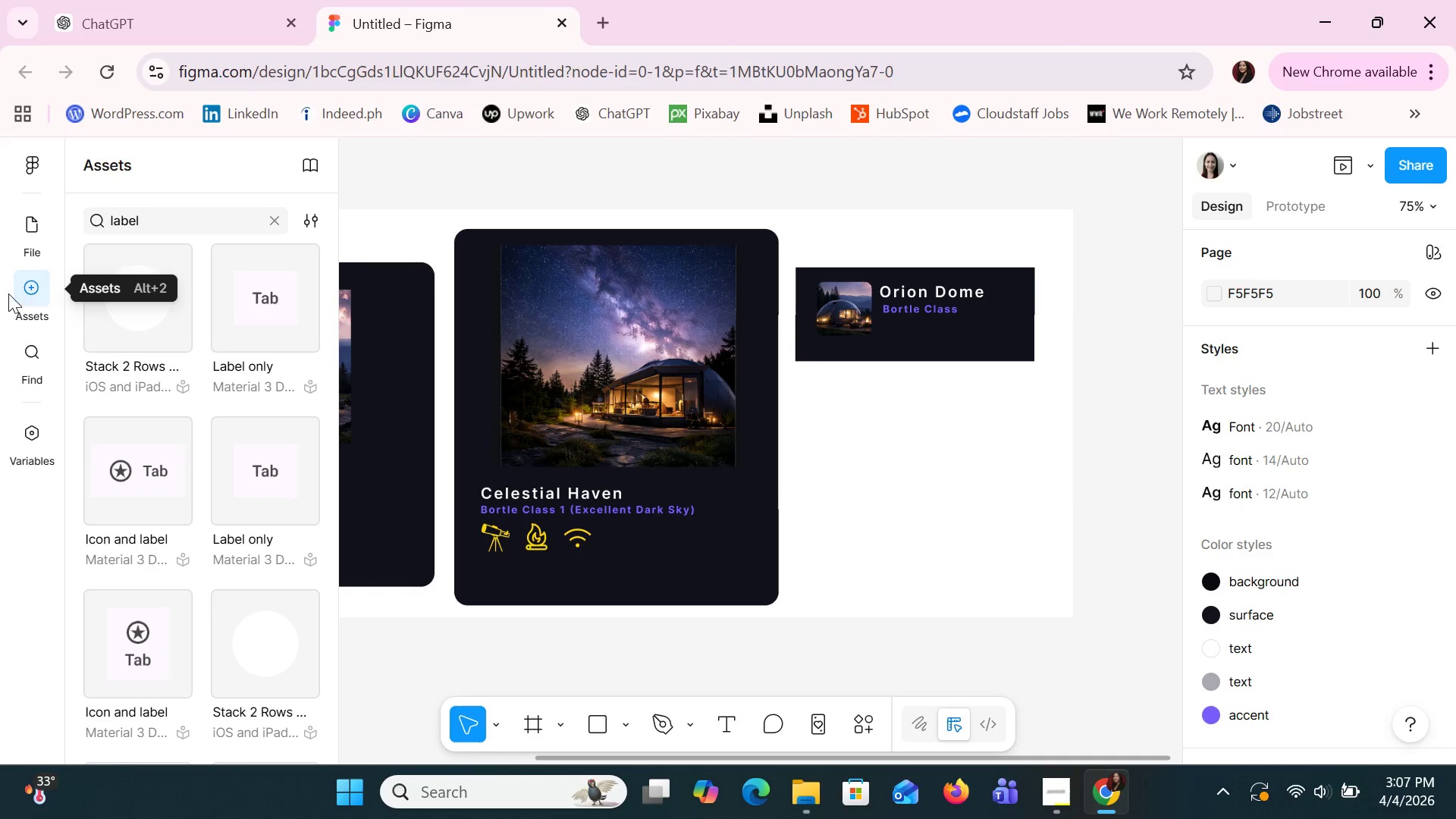 
left_click([14, 240])
 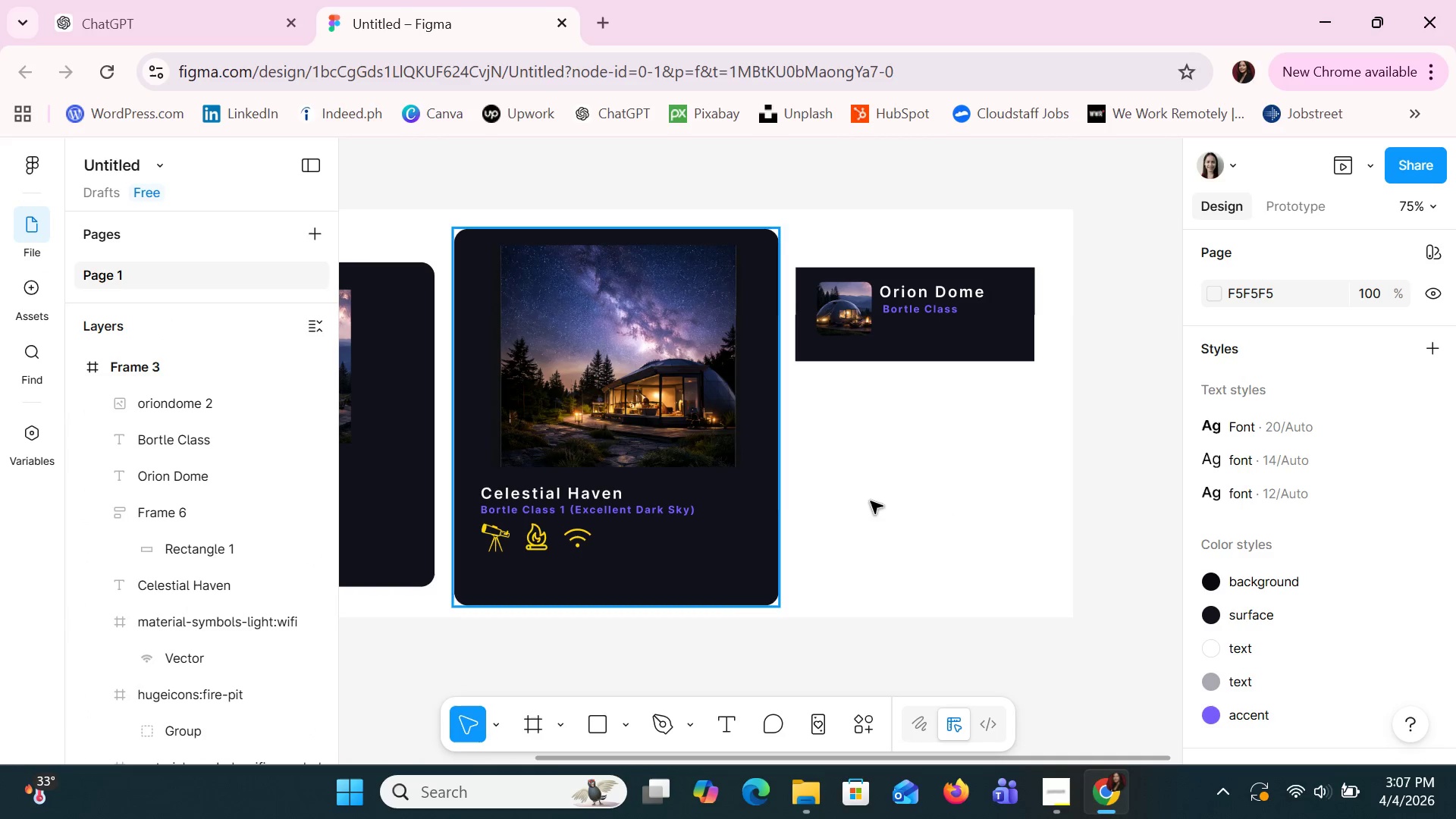 
left_click([874, 501])
 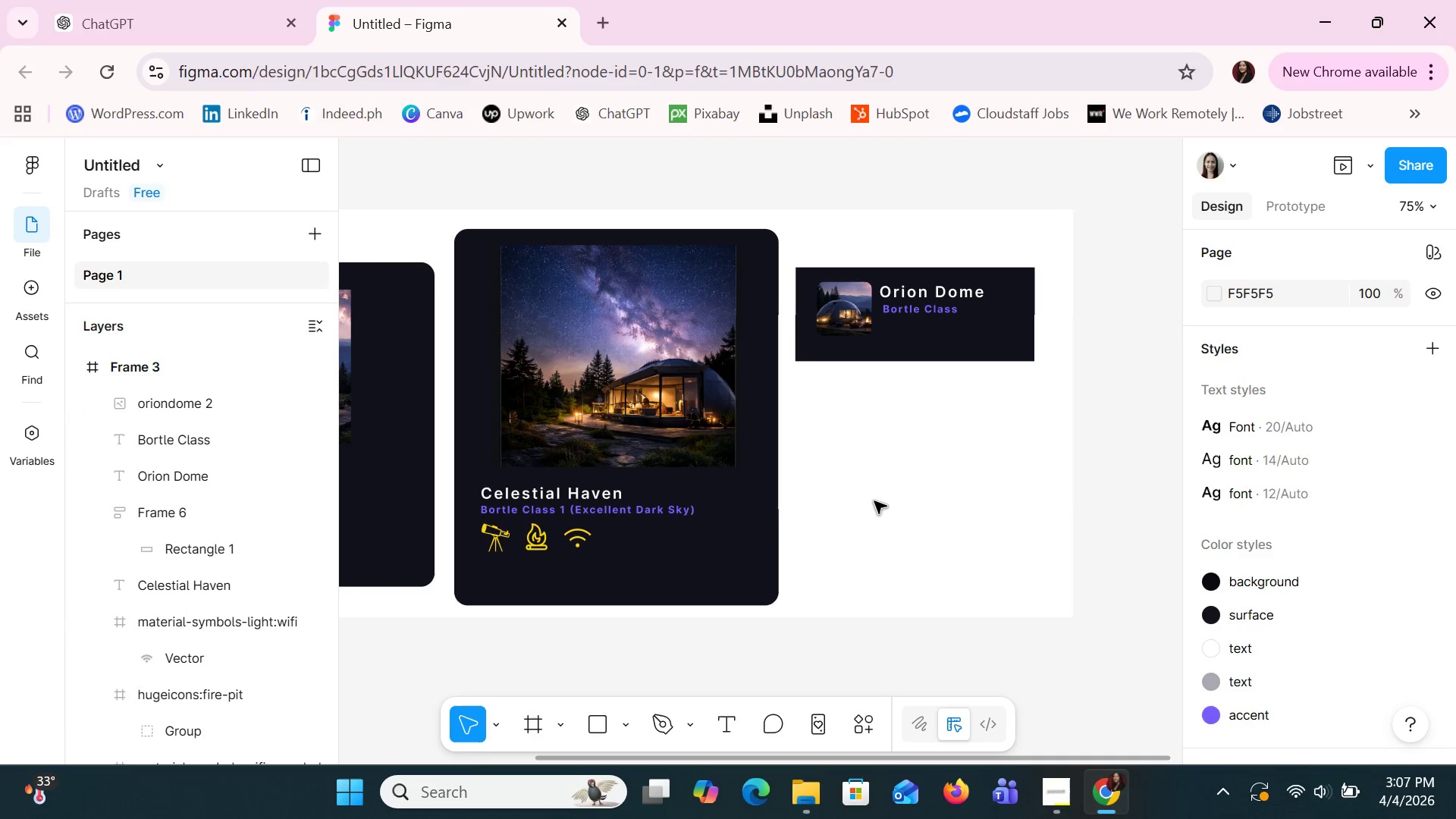 
key(Control+Z)
 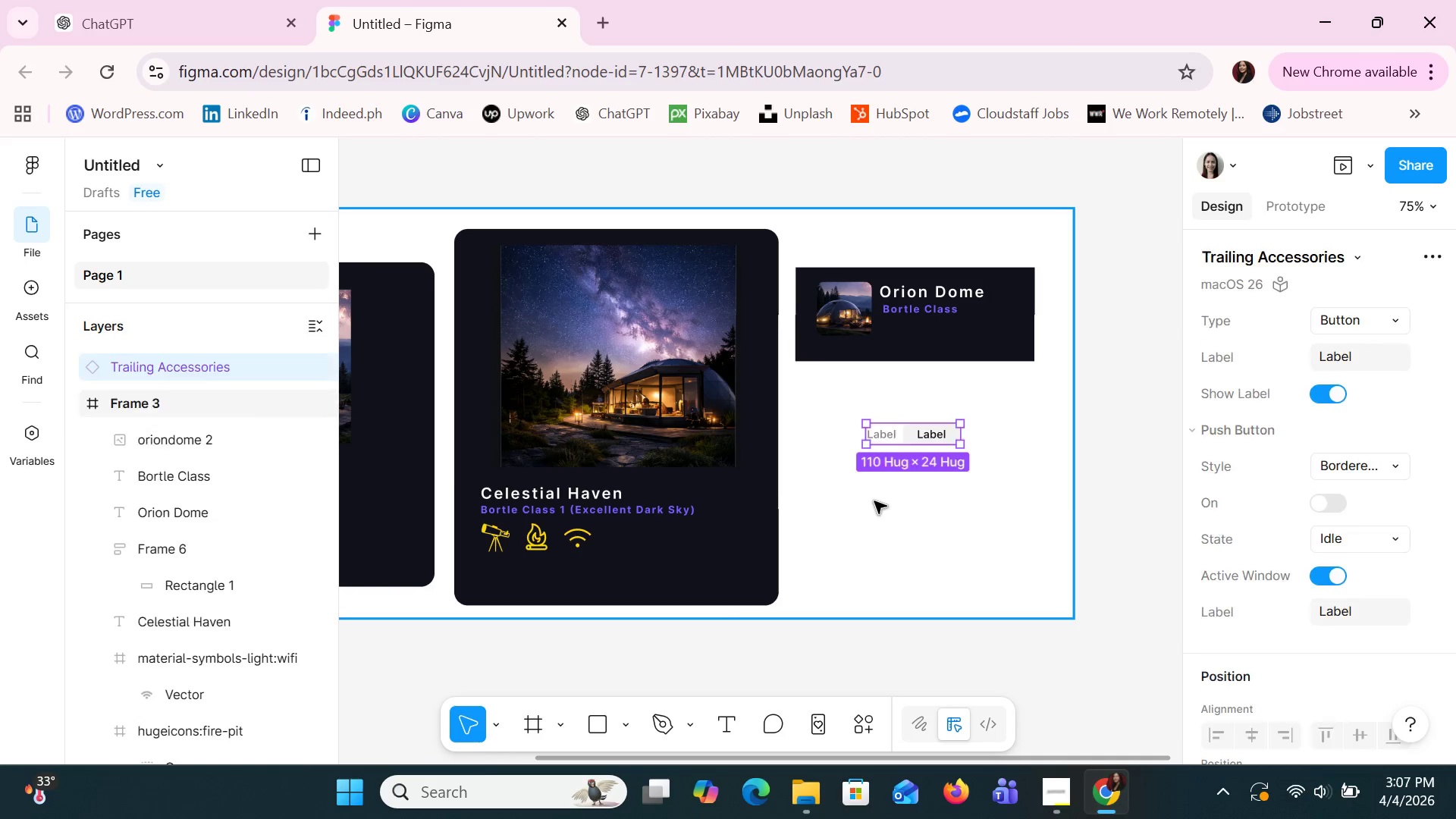 
key(Control+Z)
 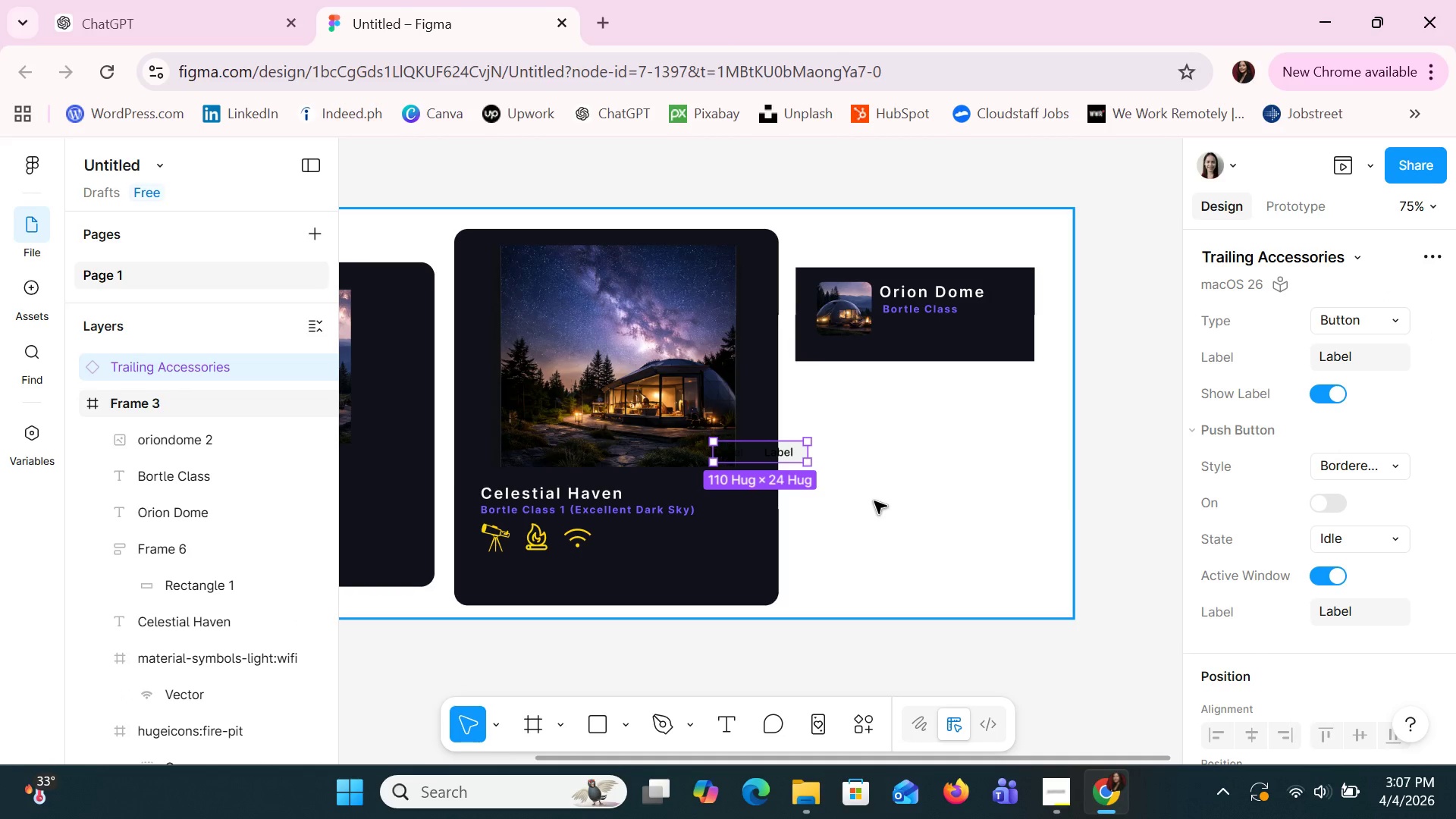 
key(Control+Z)
 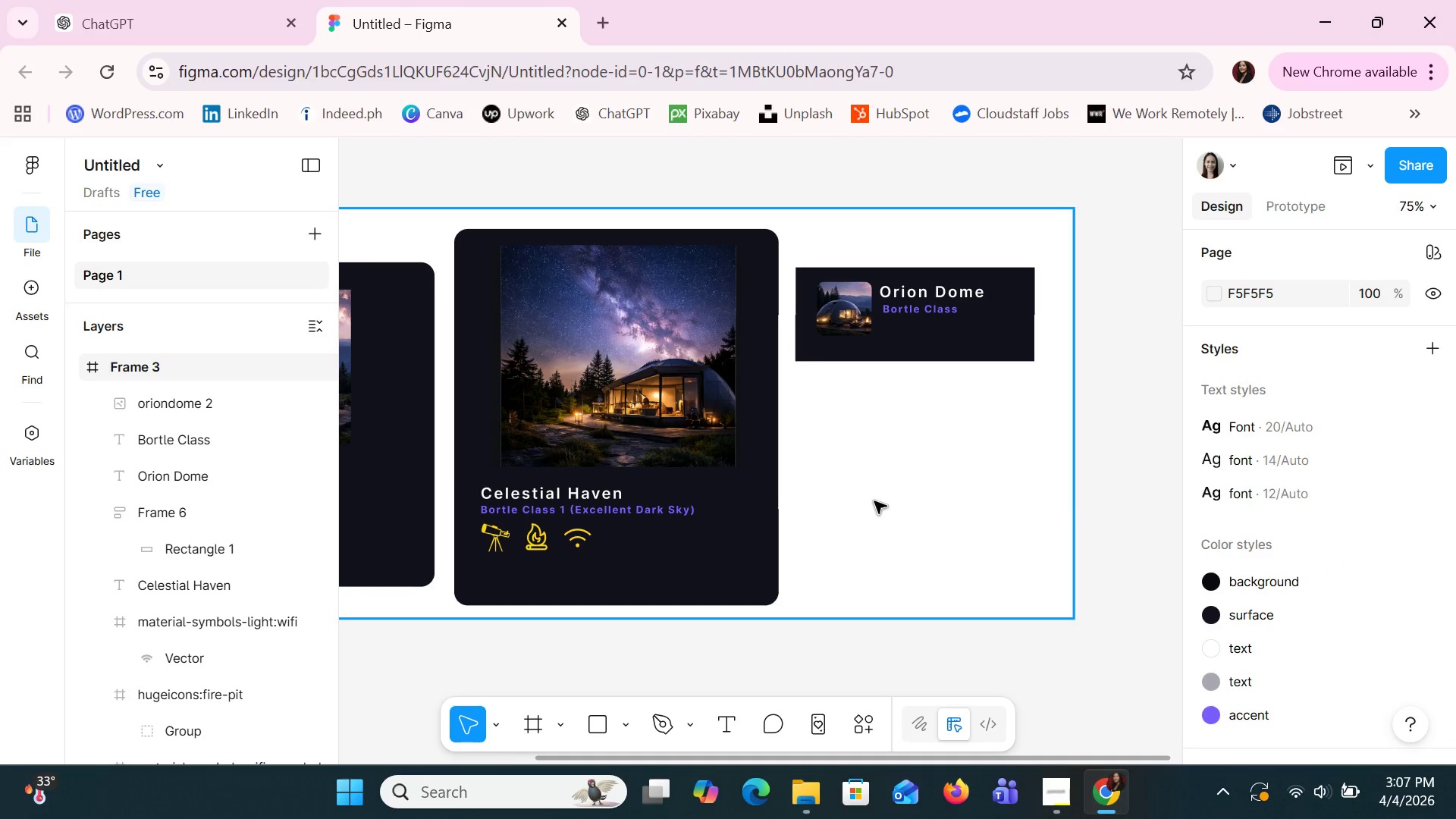 
key(Control+Z)
 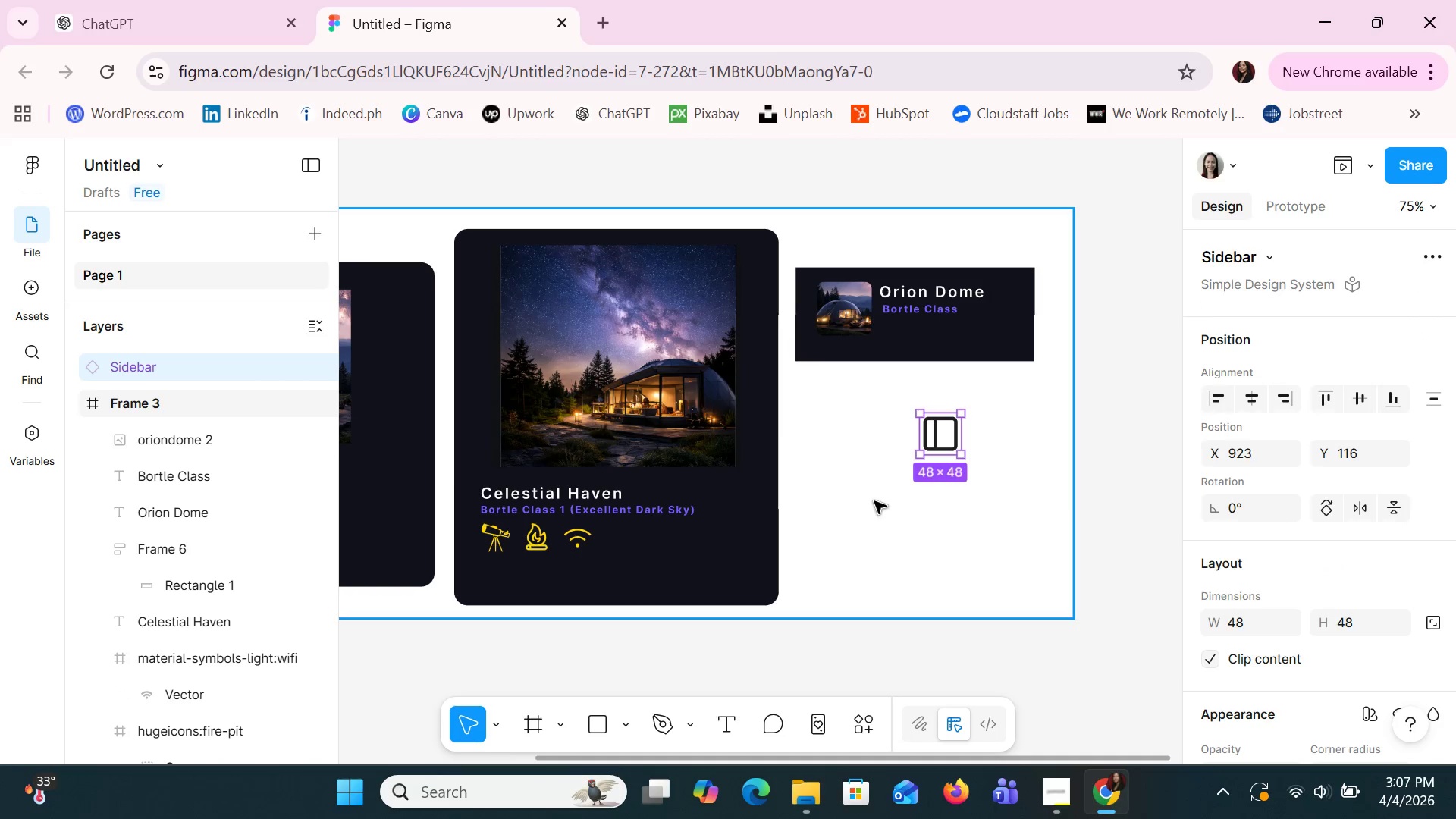 
key(Control+Z)
 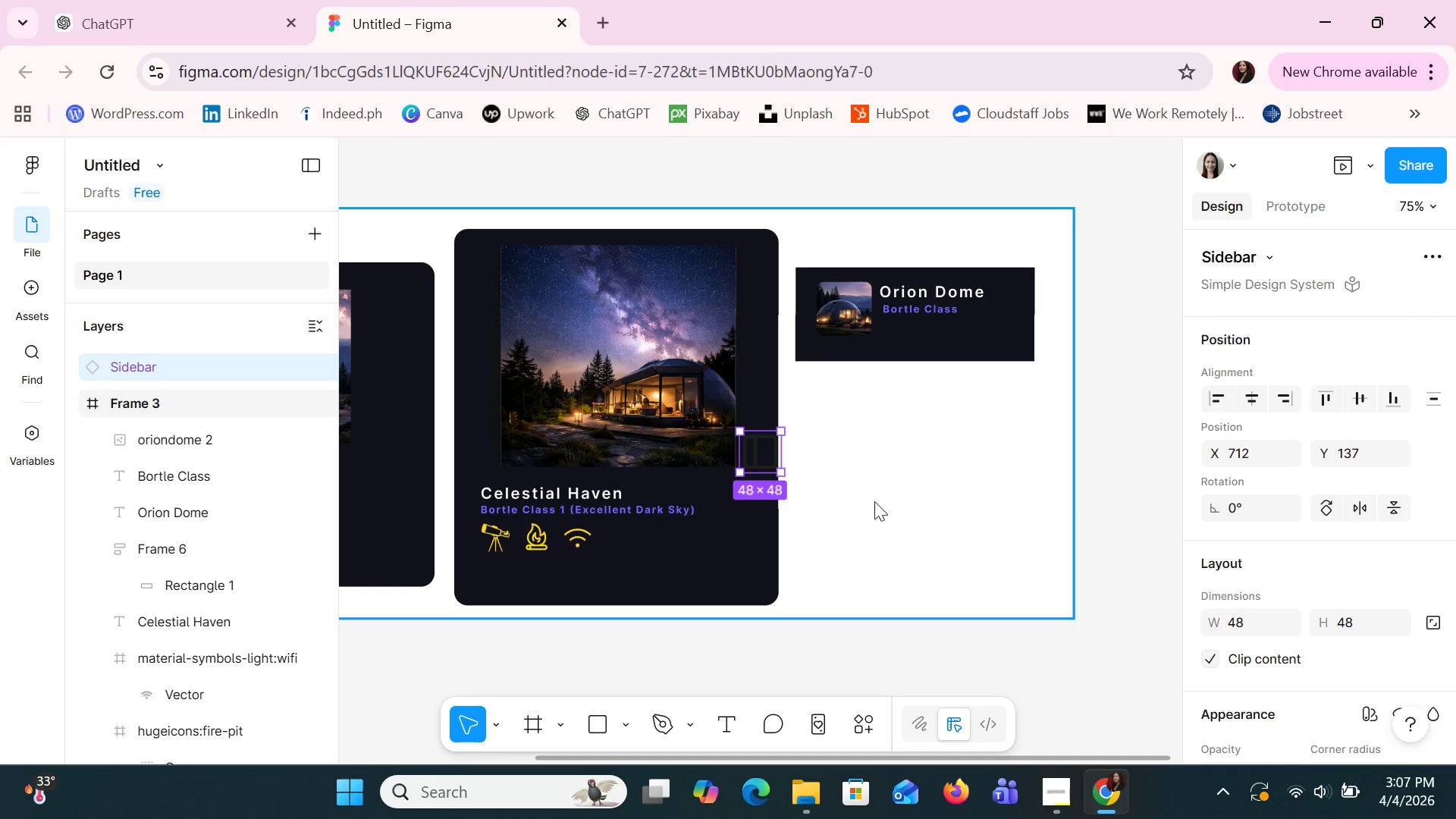 
key(Control+Z)
 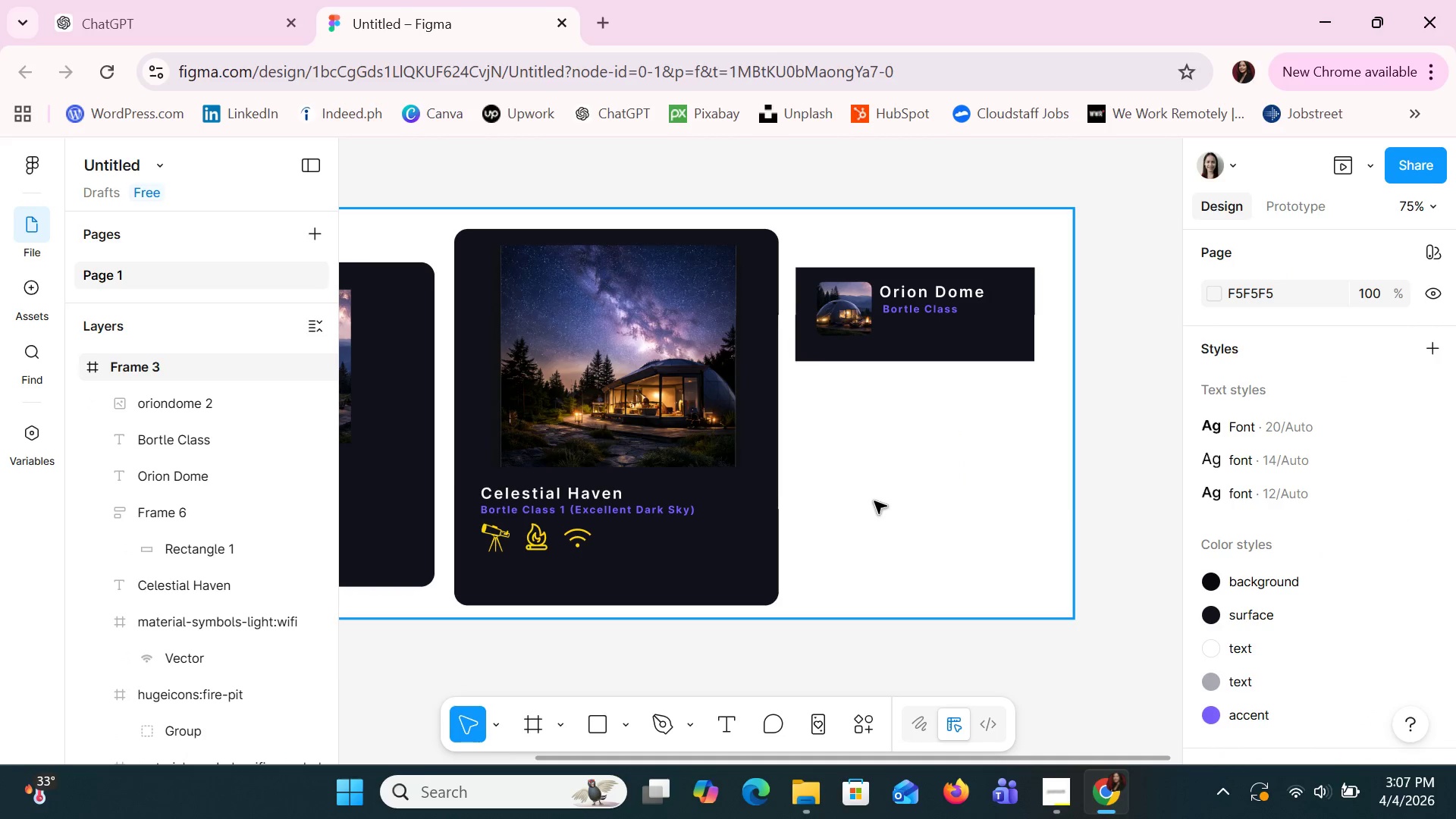 
key(Control+Z)
 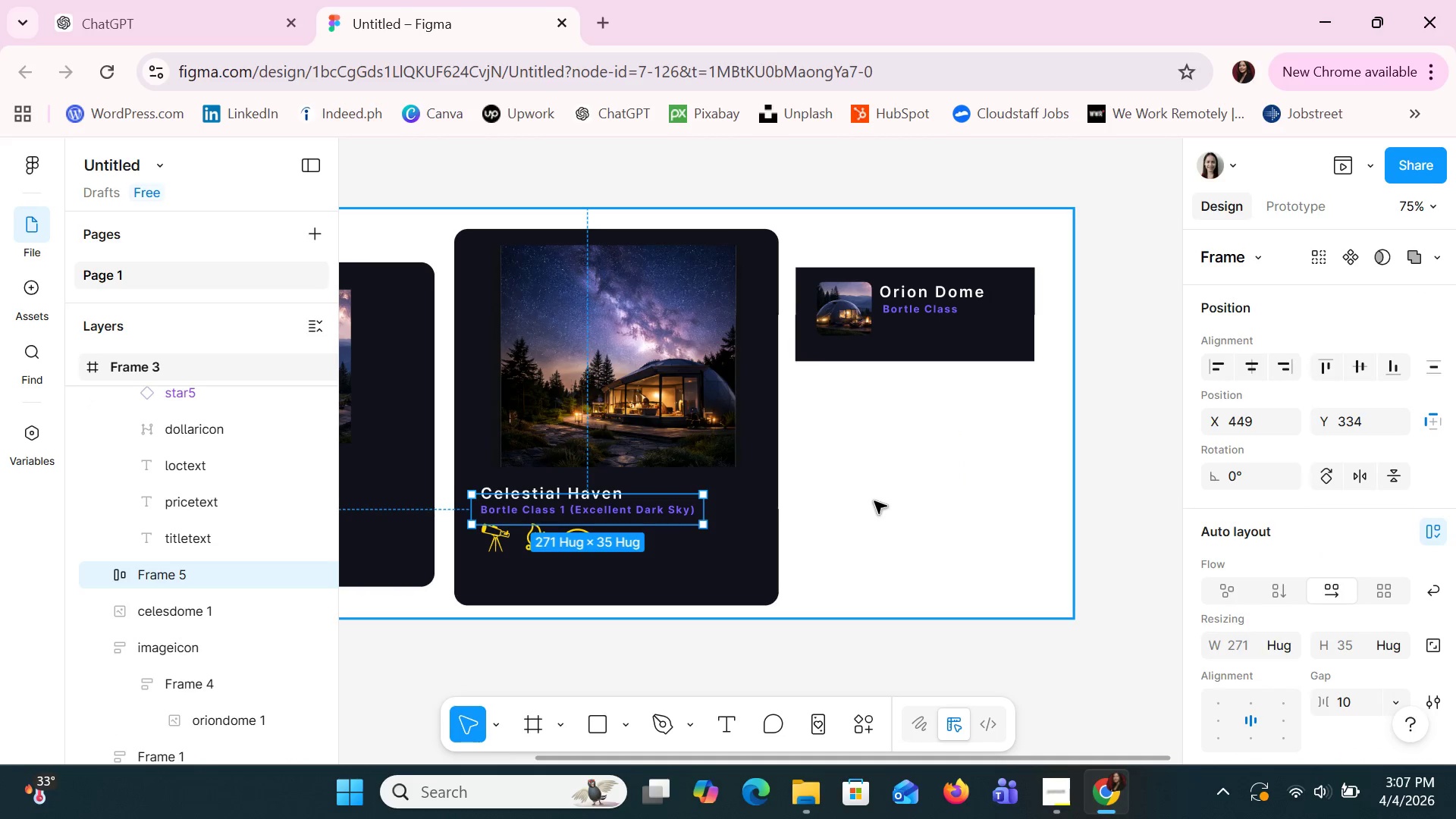 
key(Control+Z)
 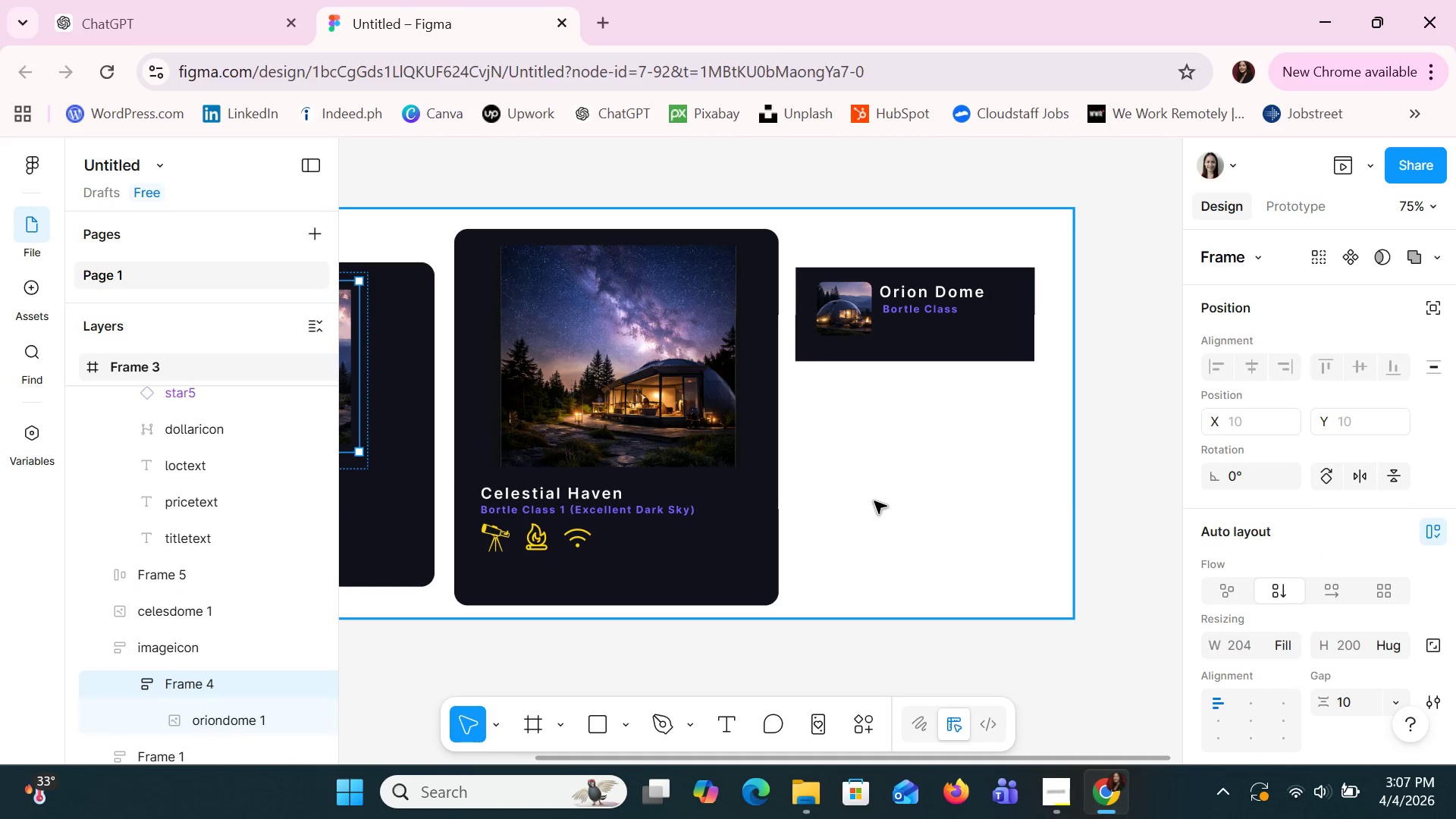 
key(Control+Z)
 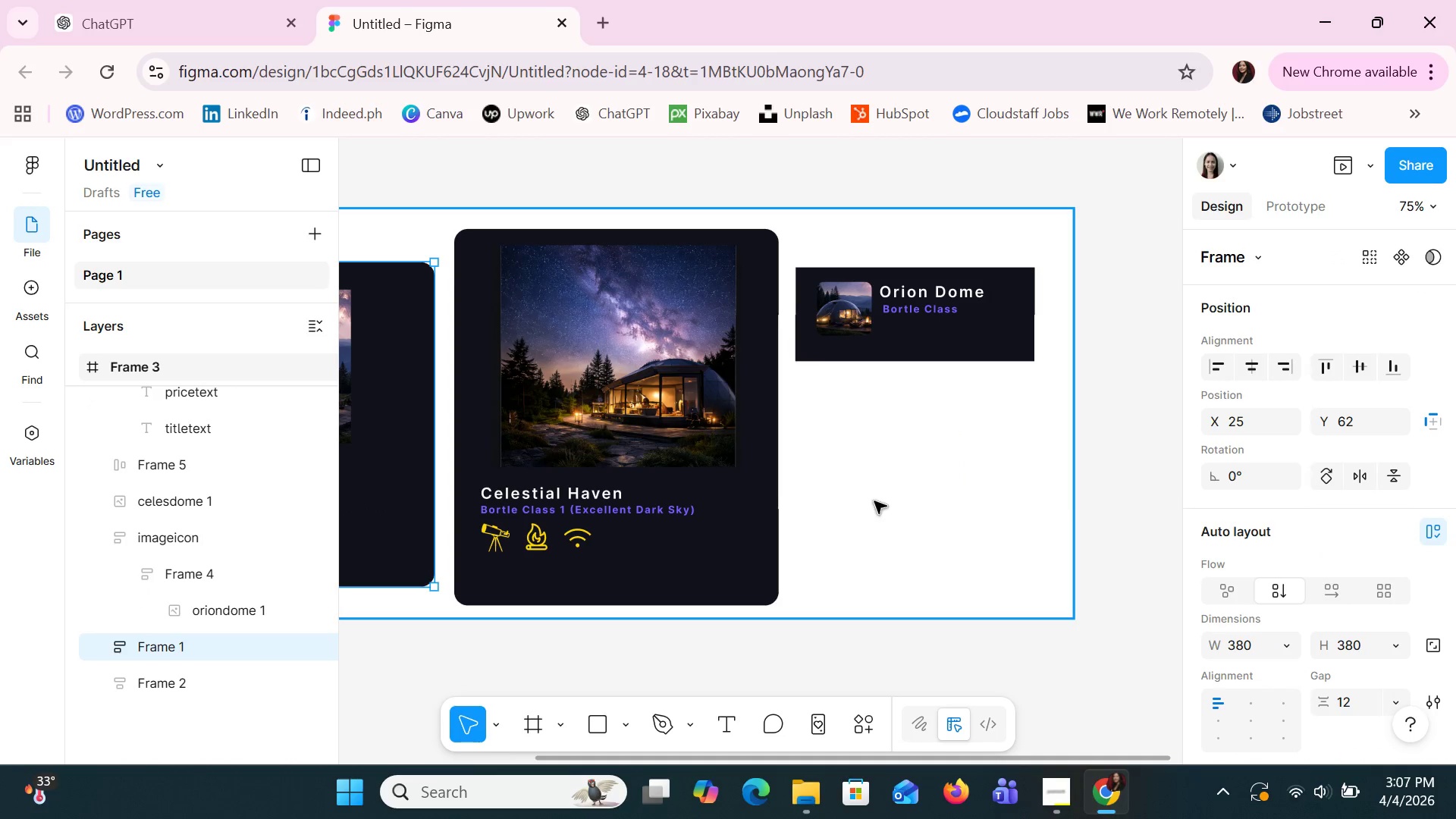 
key(Control+Z)
 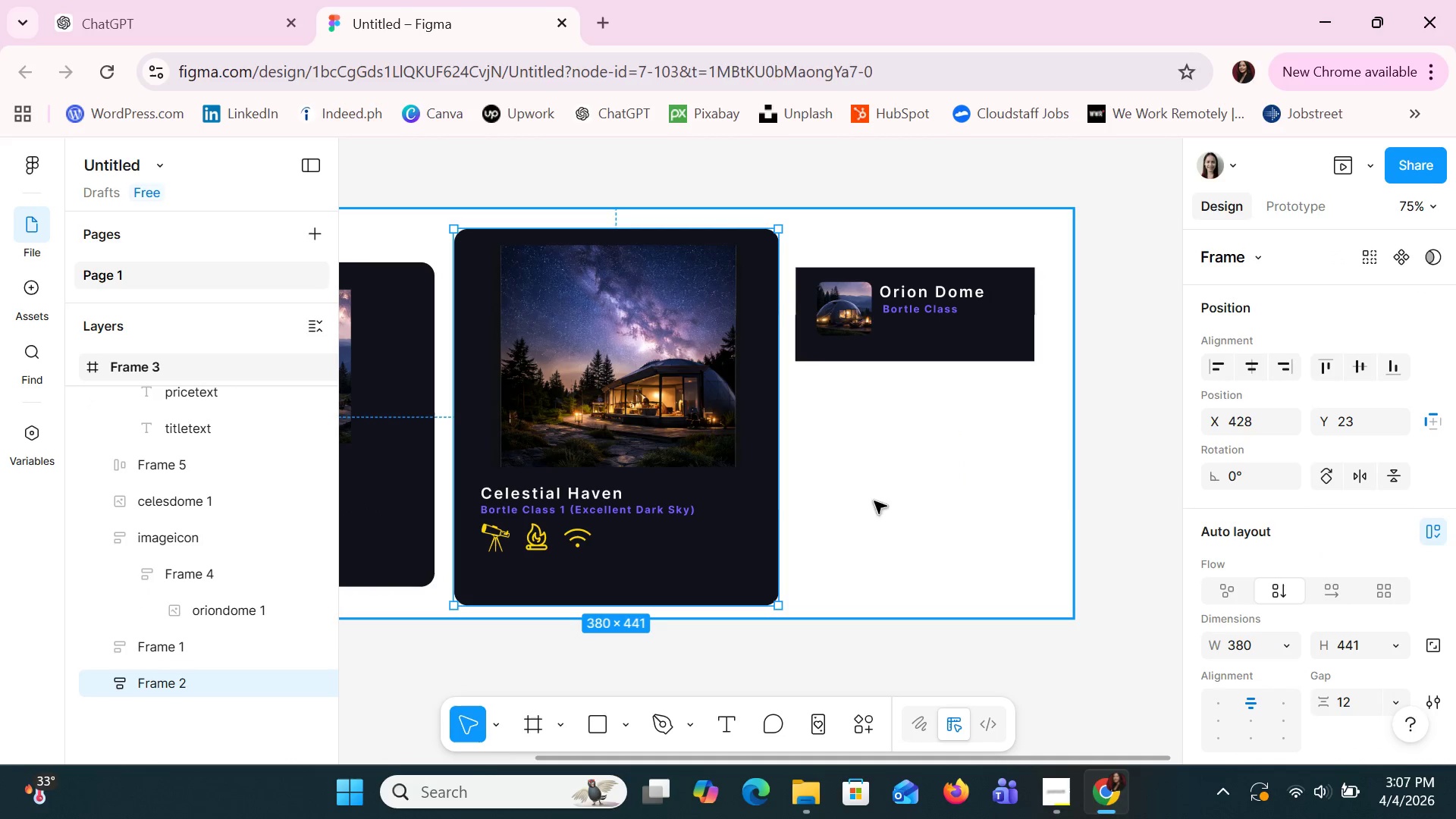 
key(Control+Z)
 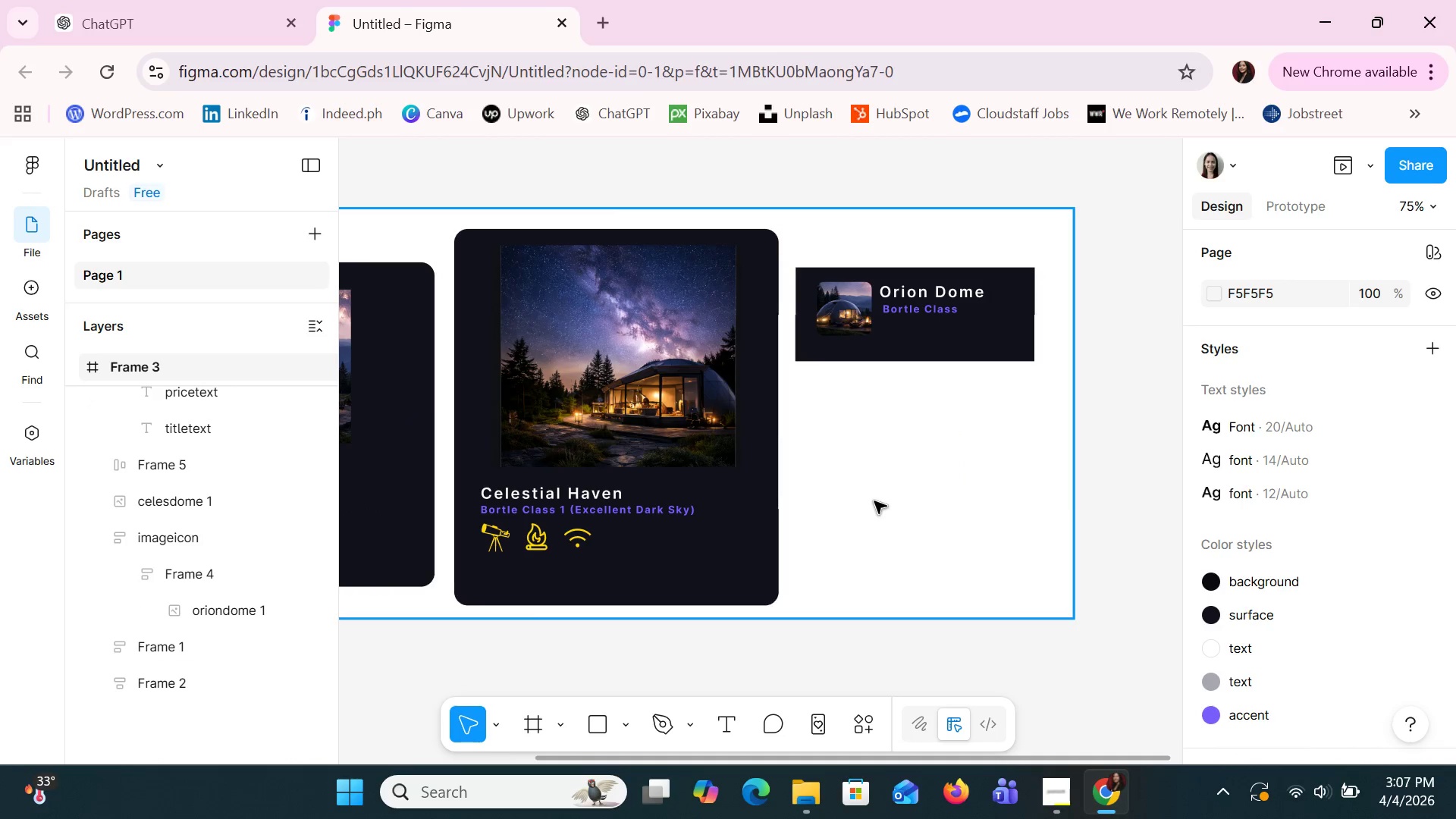 
key(Control+Z)
 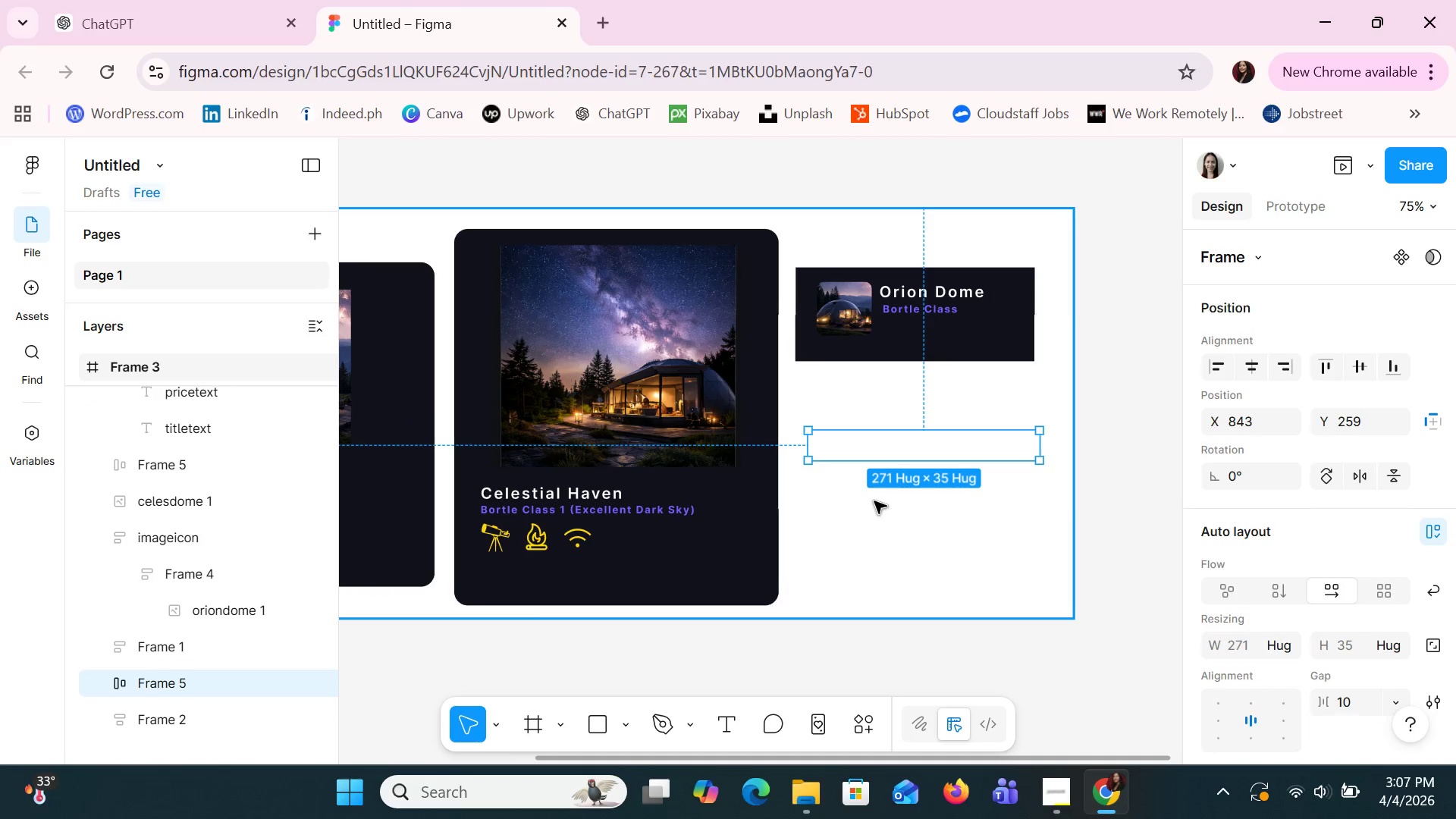 
key(Control+Z)
 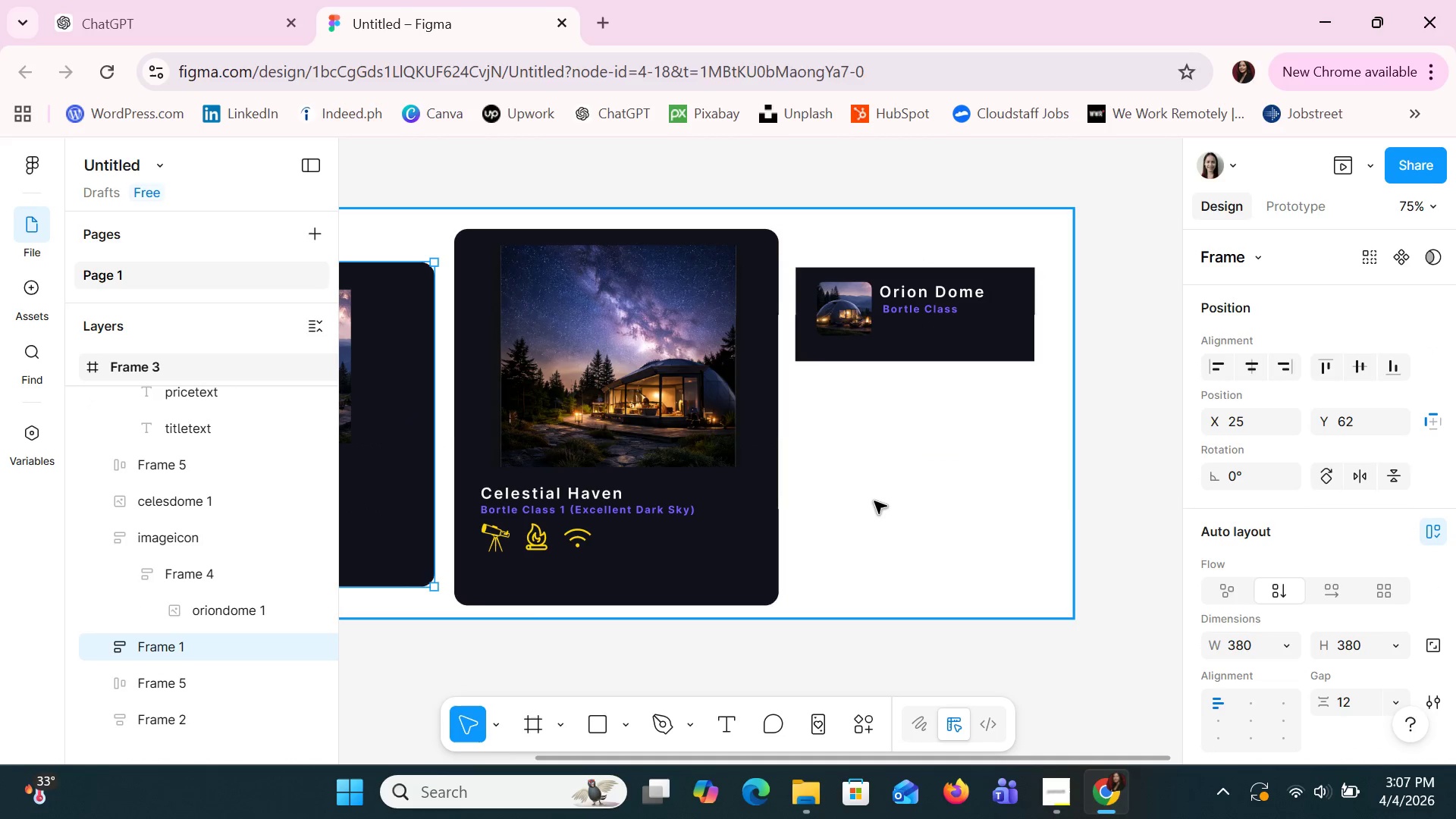 
key(Control+Z)
 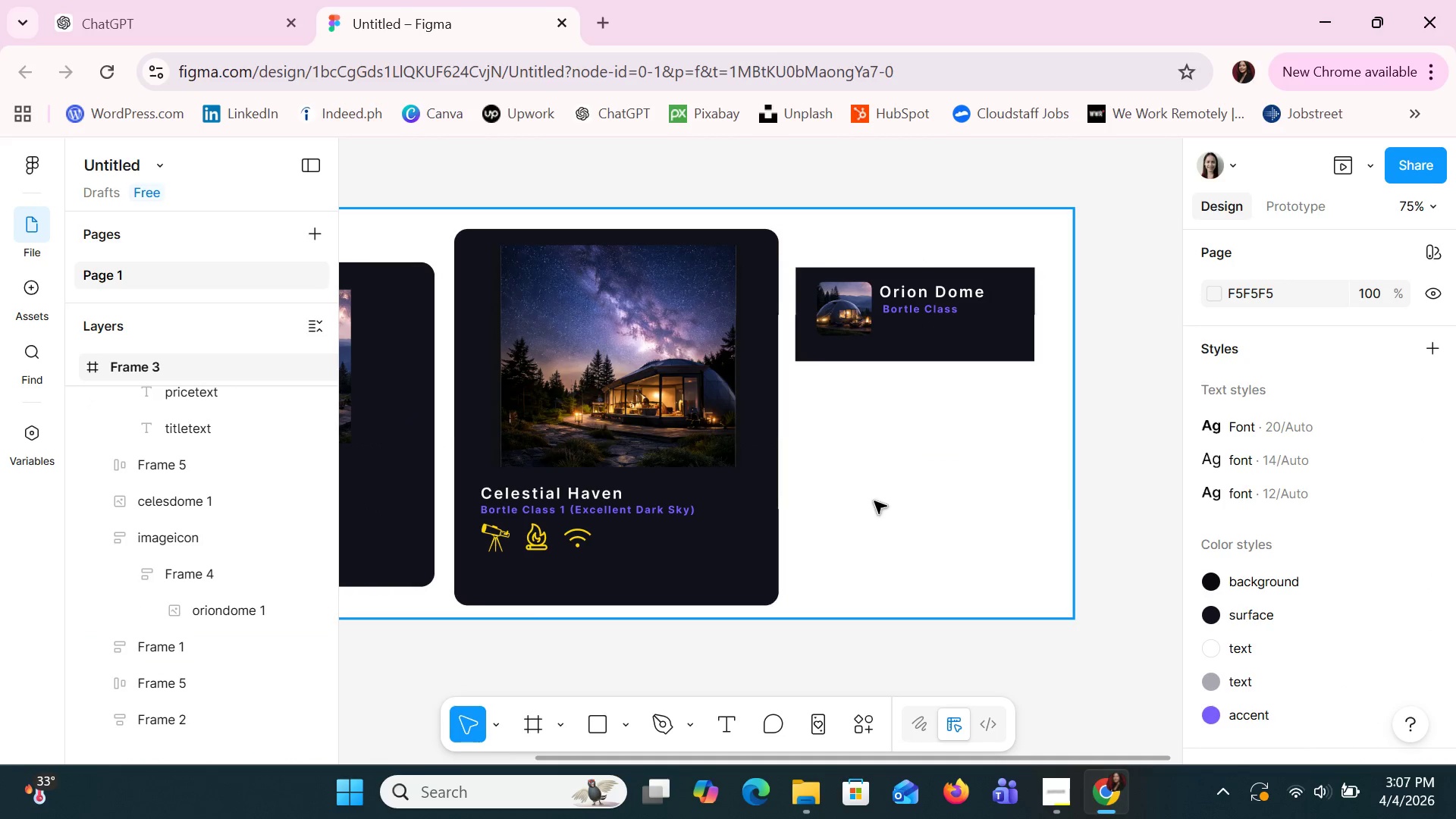 
key(Control+Z)
 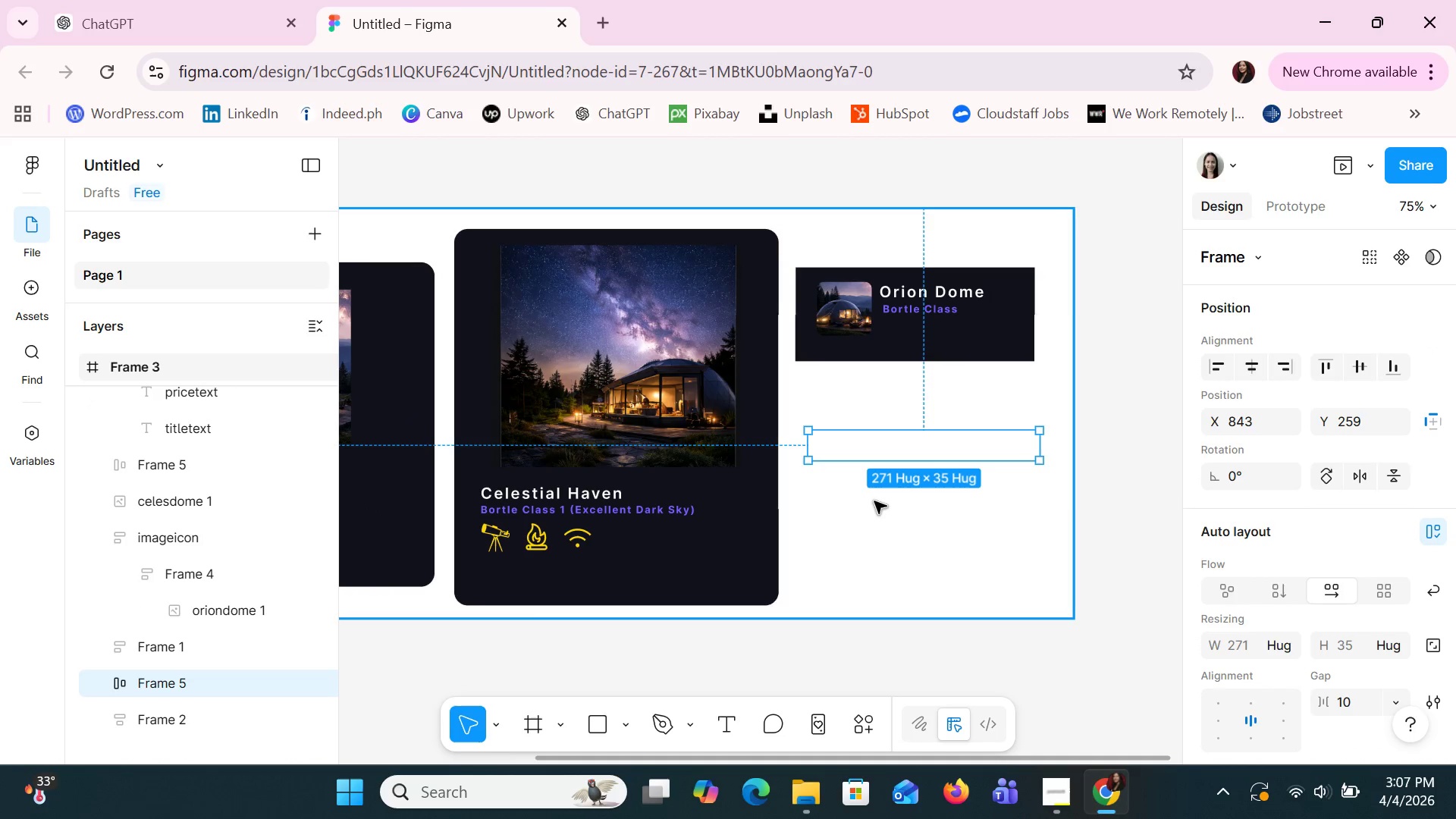 
key(Control+Z)
 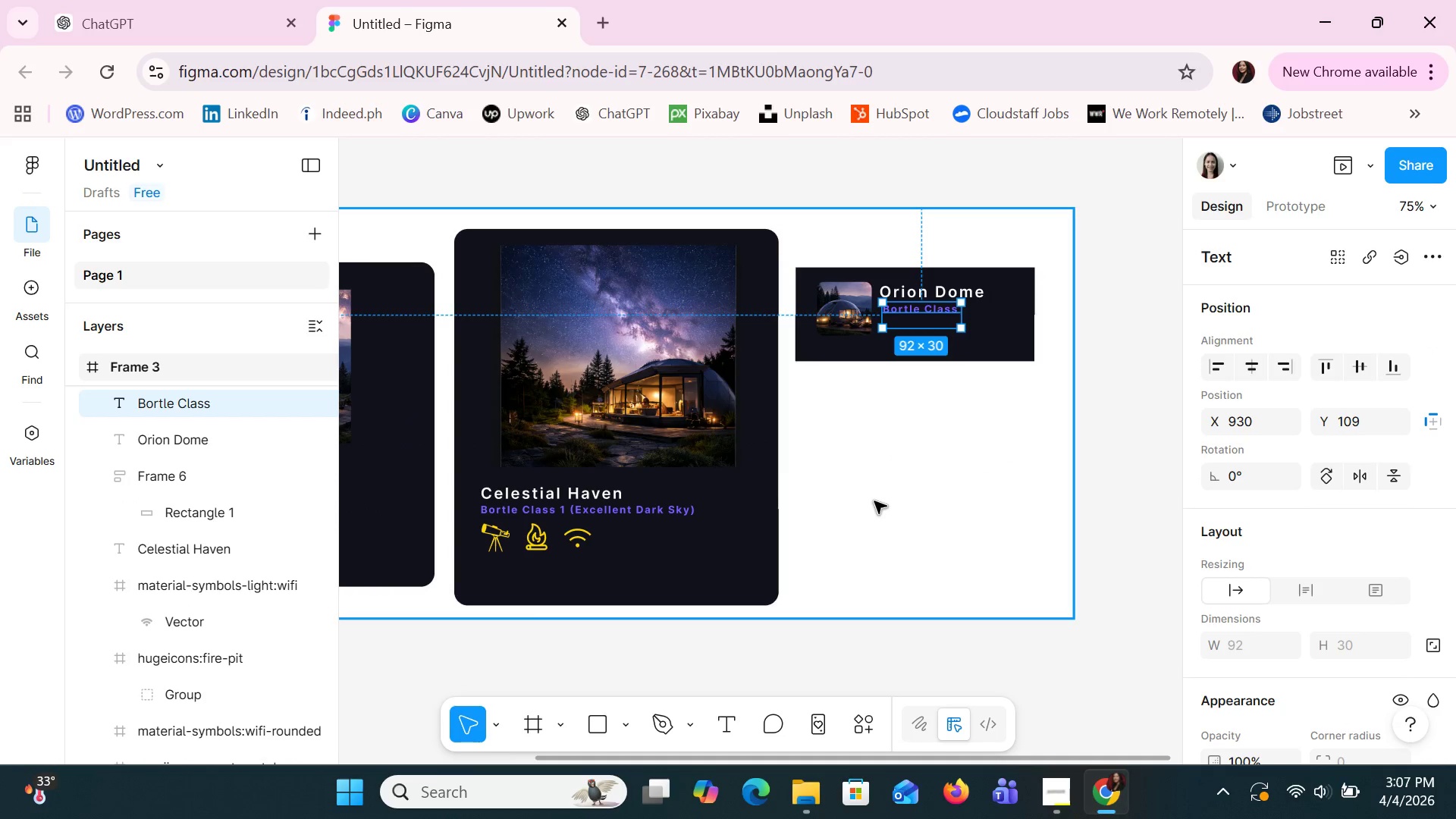 
key(Control+Z)
 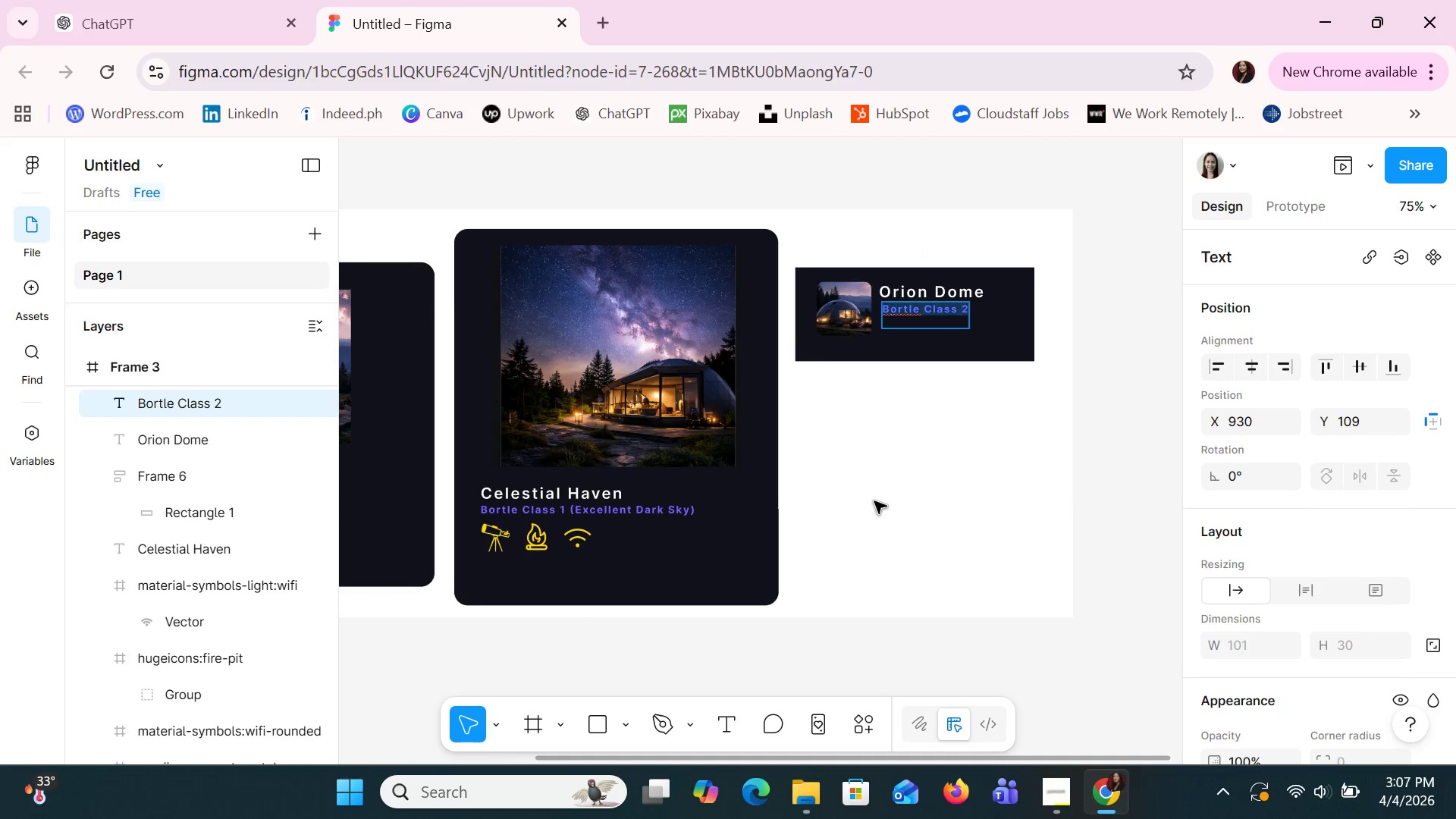 
key(Control+Z)
 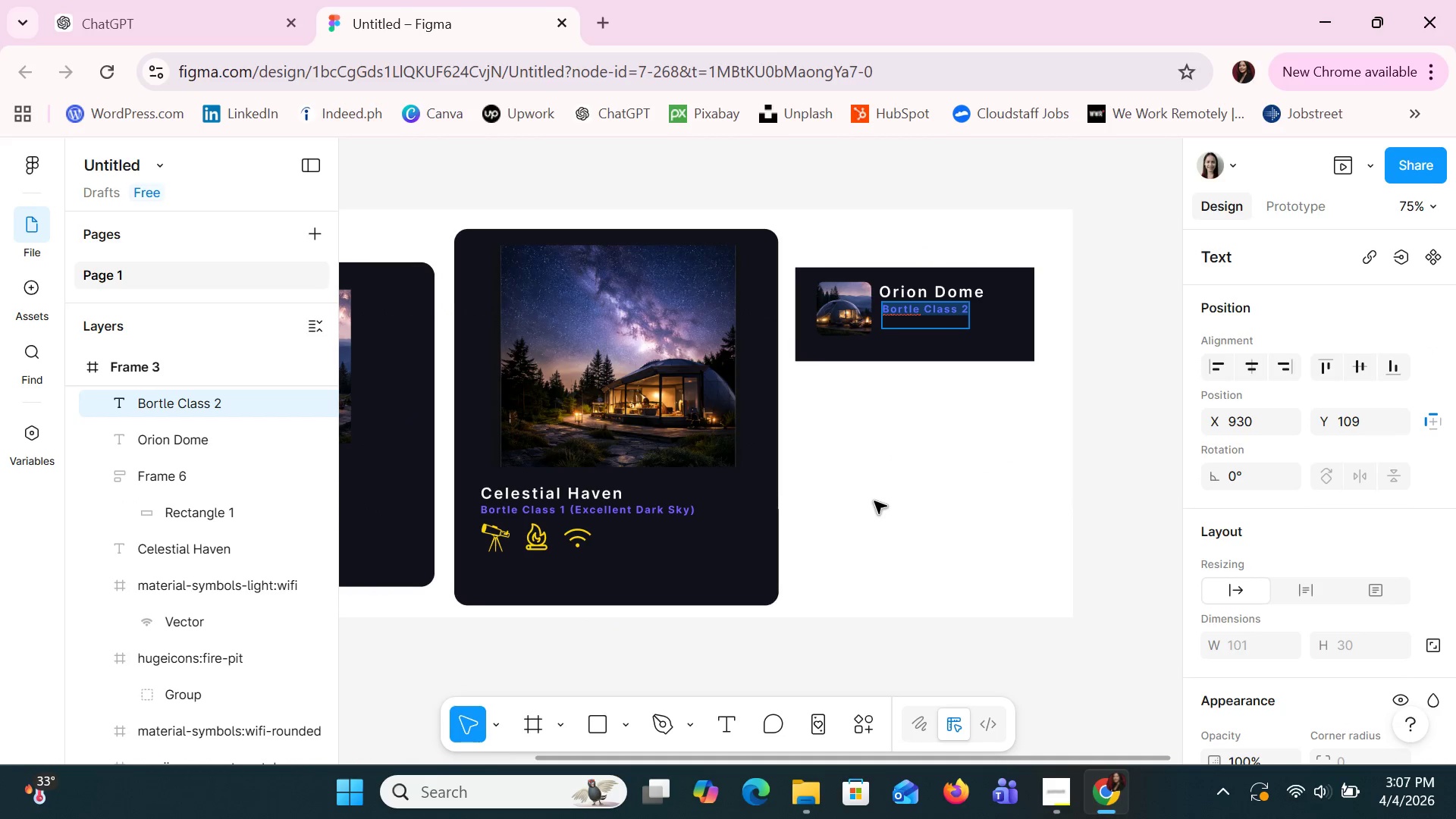 
key(Control+Z)
 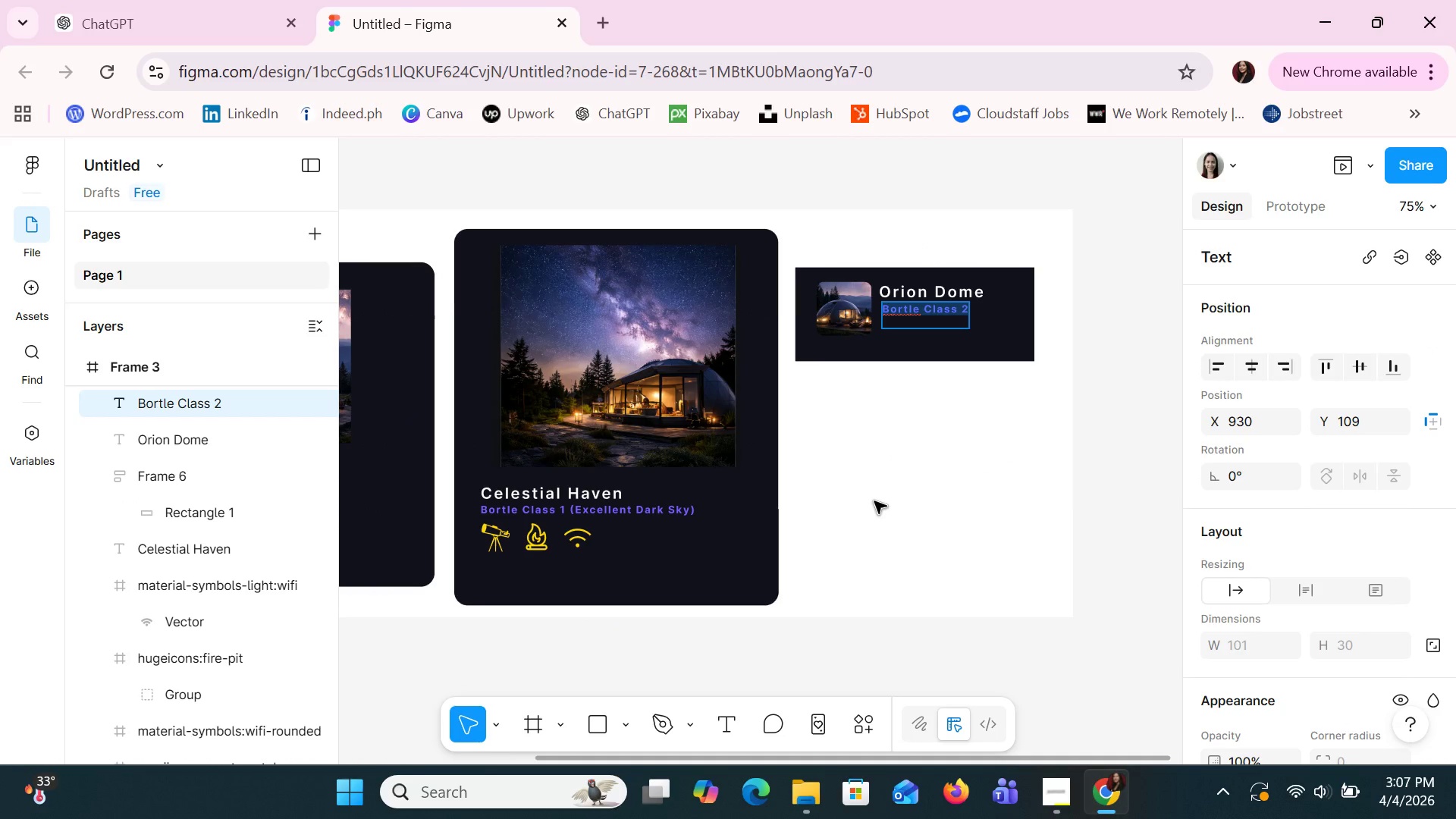 
key(Control+Z)
 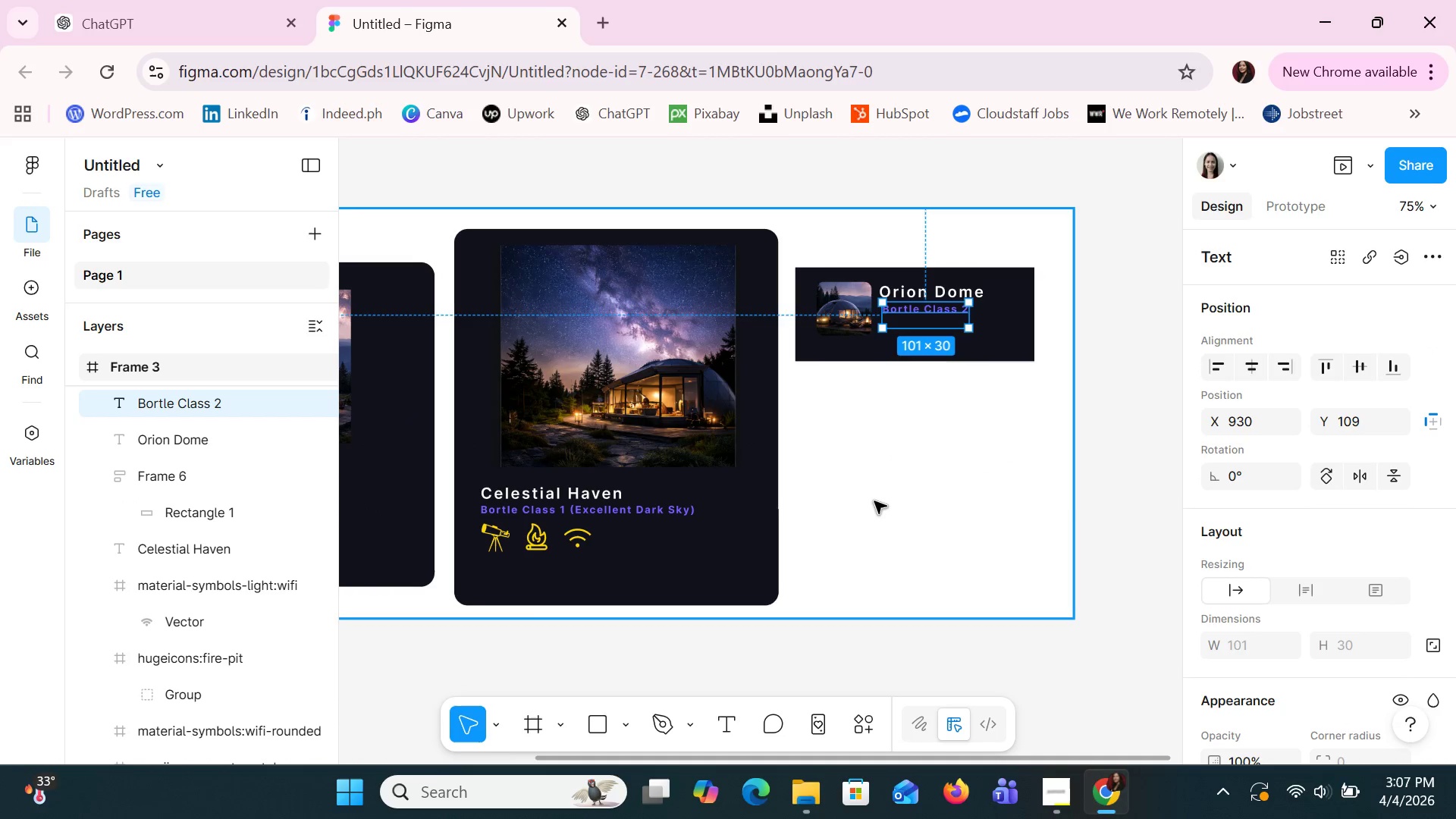 
key(Control+Z)
 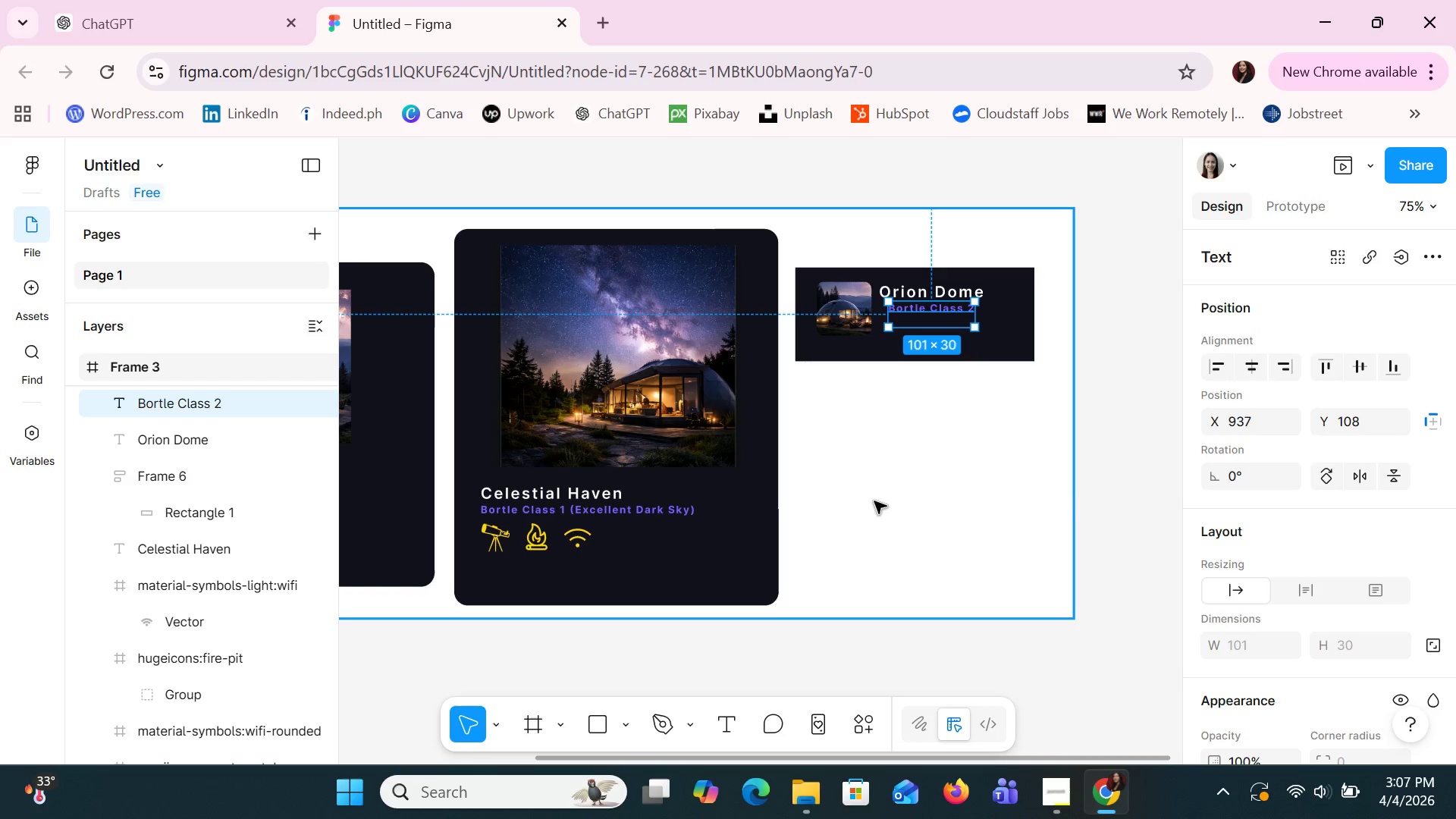 
key(Control+Z)
 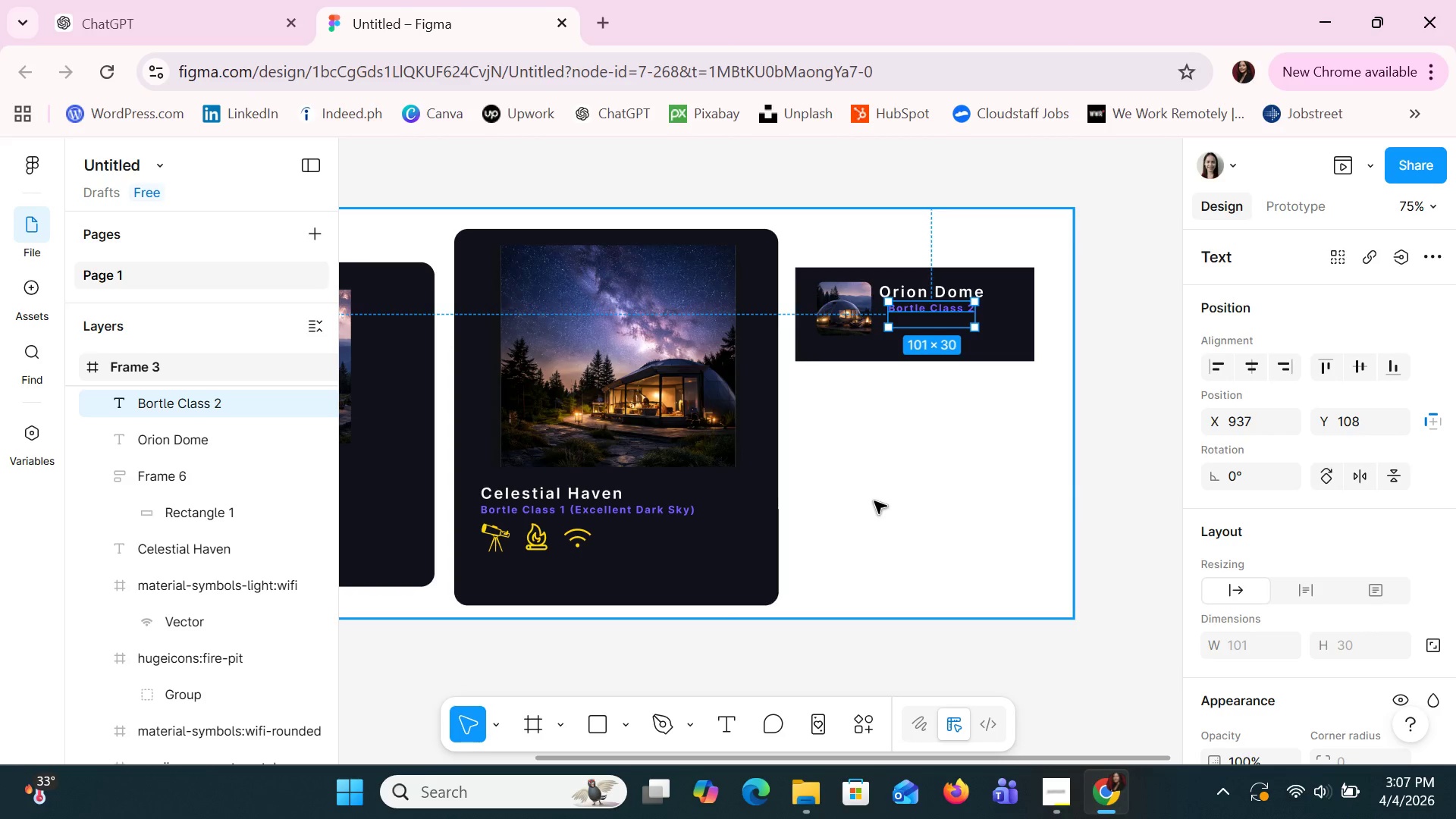 
key(Control+Z)
 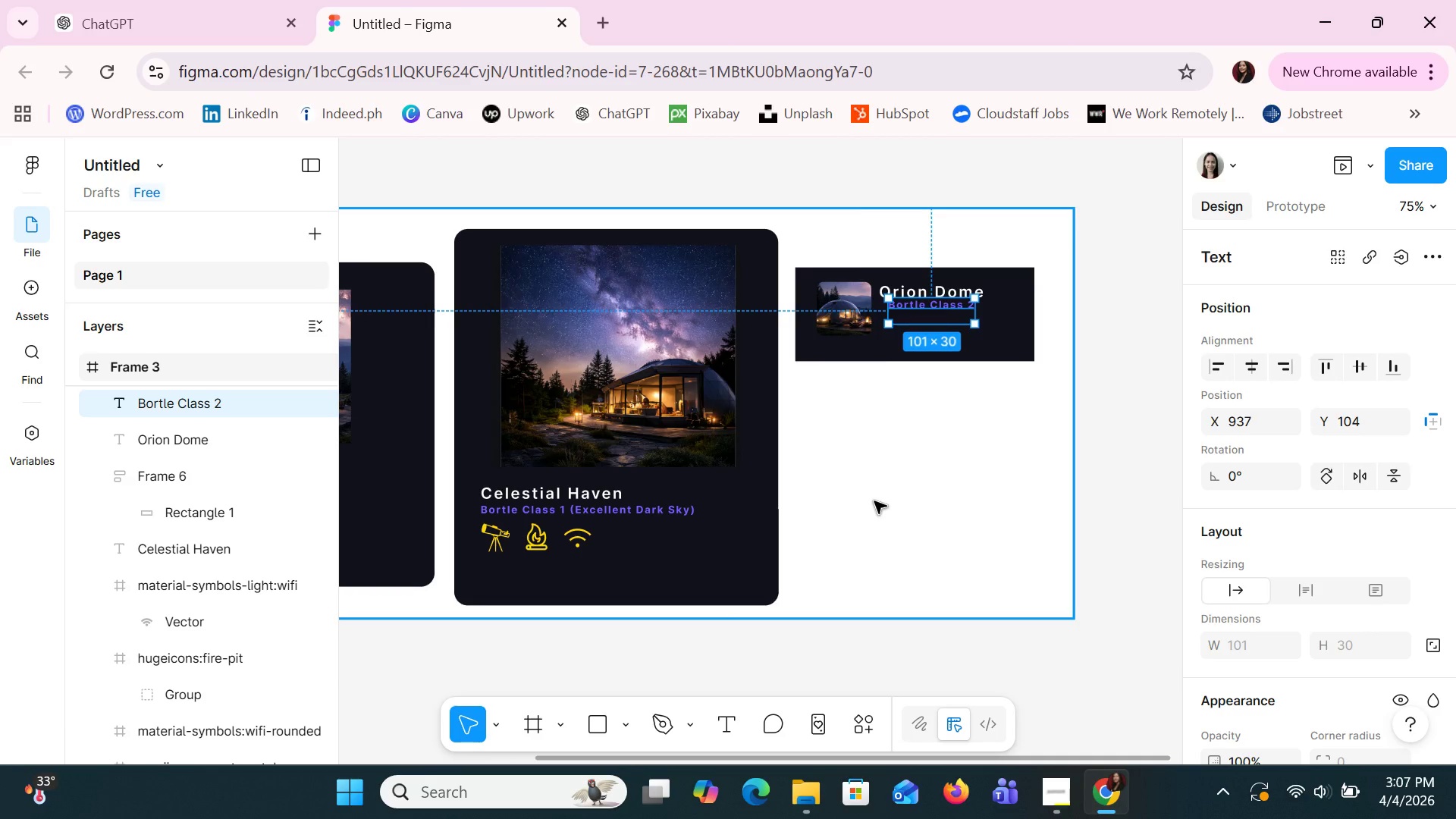 
key(Control+Z)
 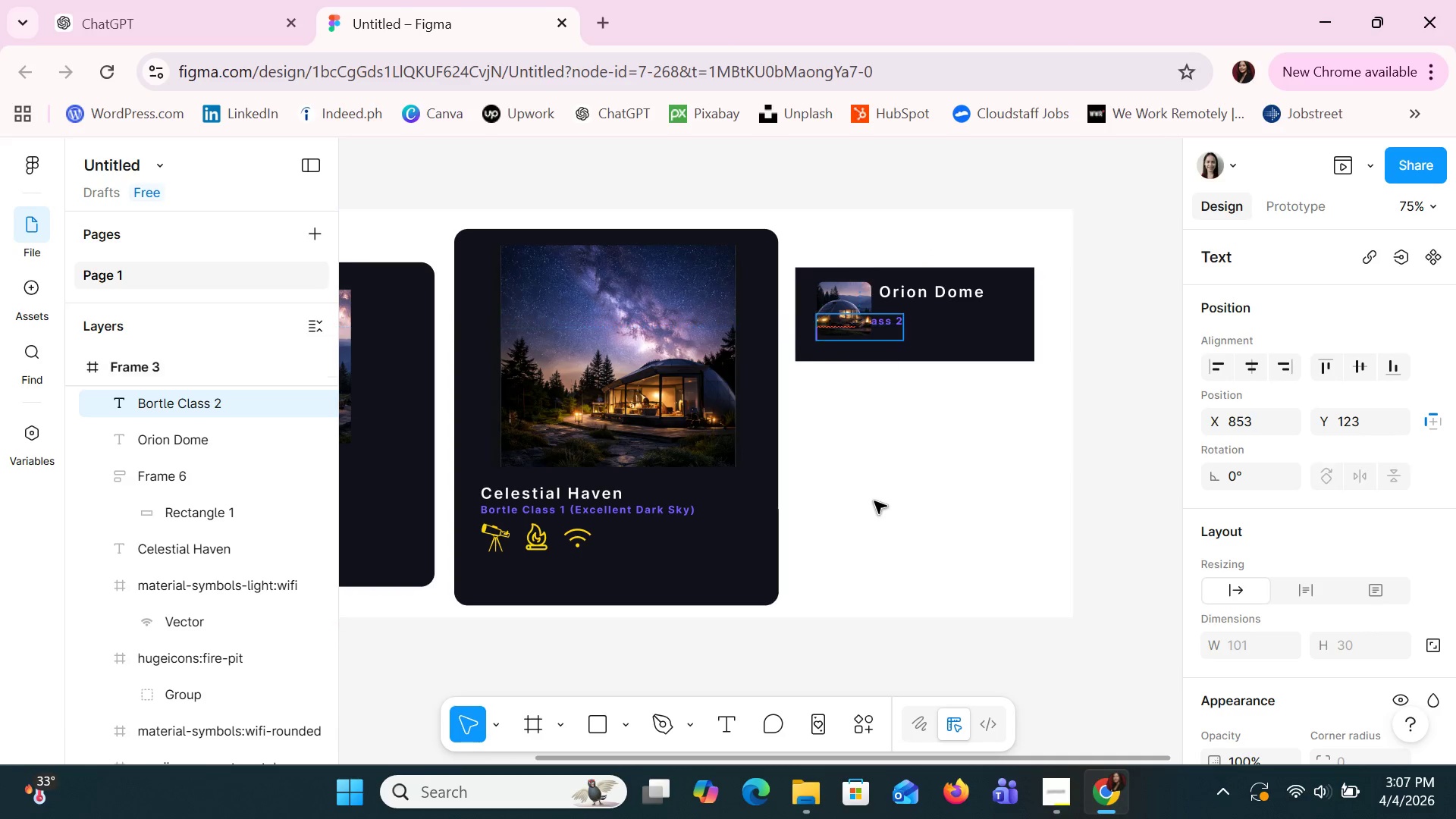 
key(Control+Z)
 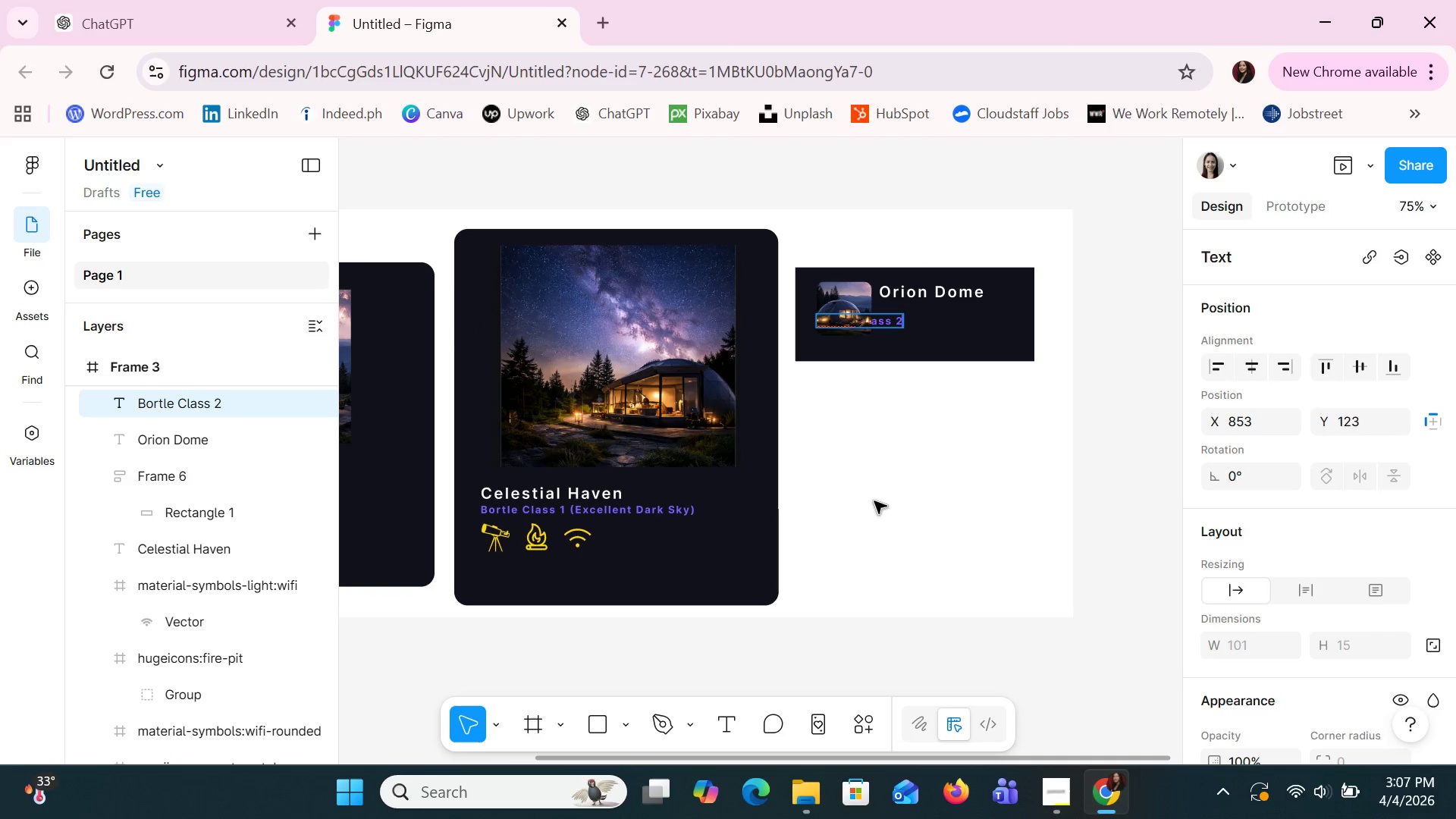 
key(Control+Z)
 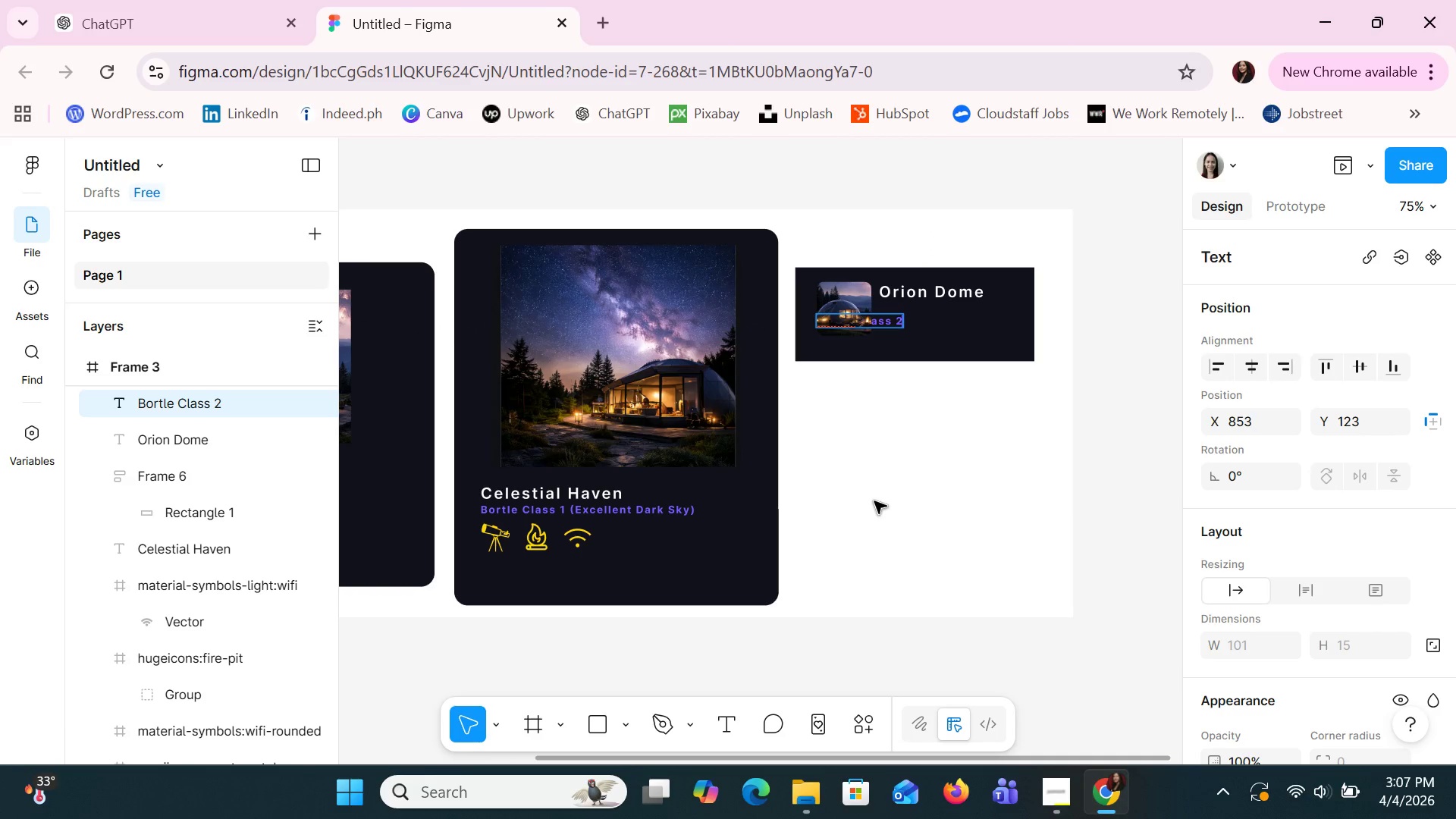 
key(Control+Z)
 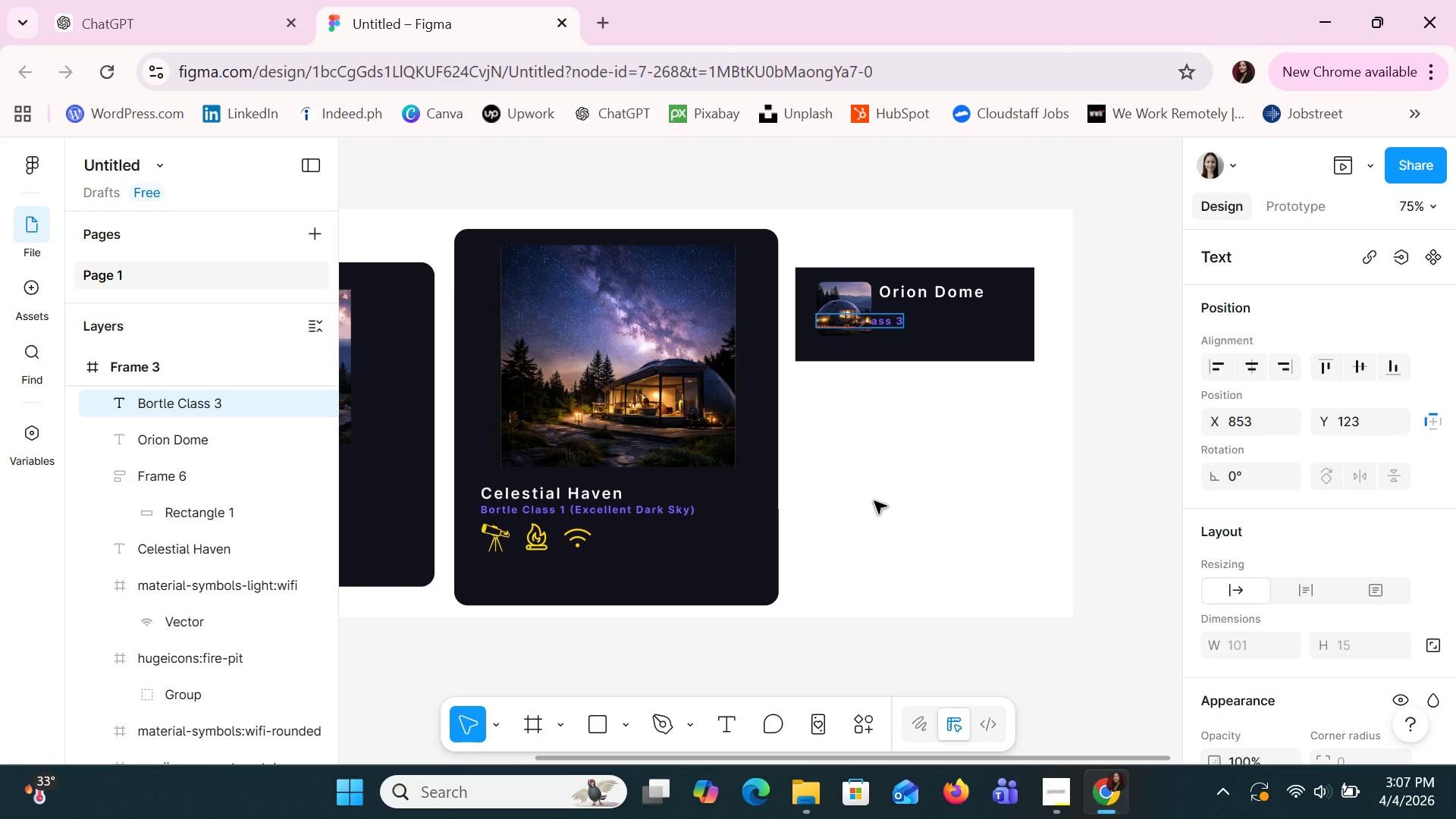 
key(Control+Z)
 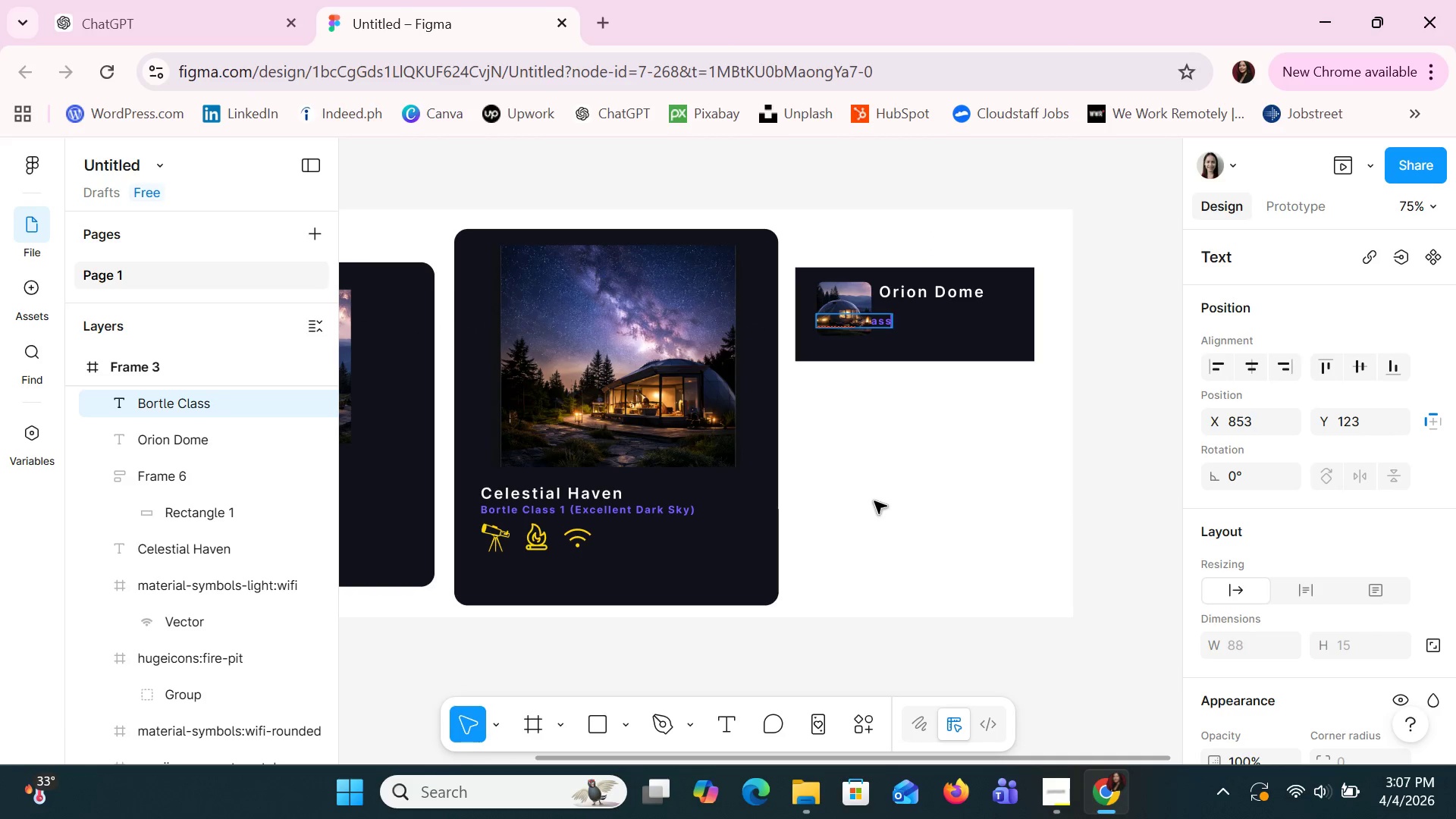 
key(Control+Z)
 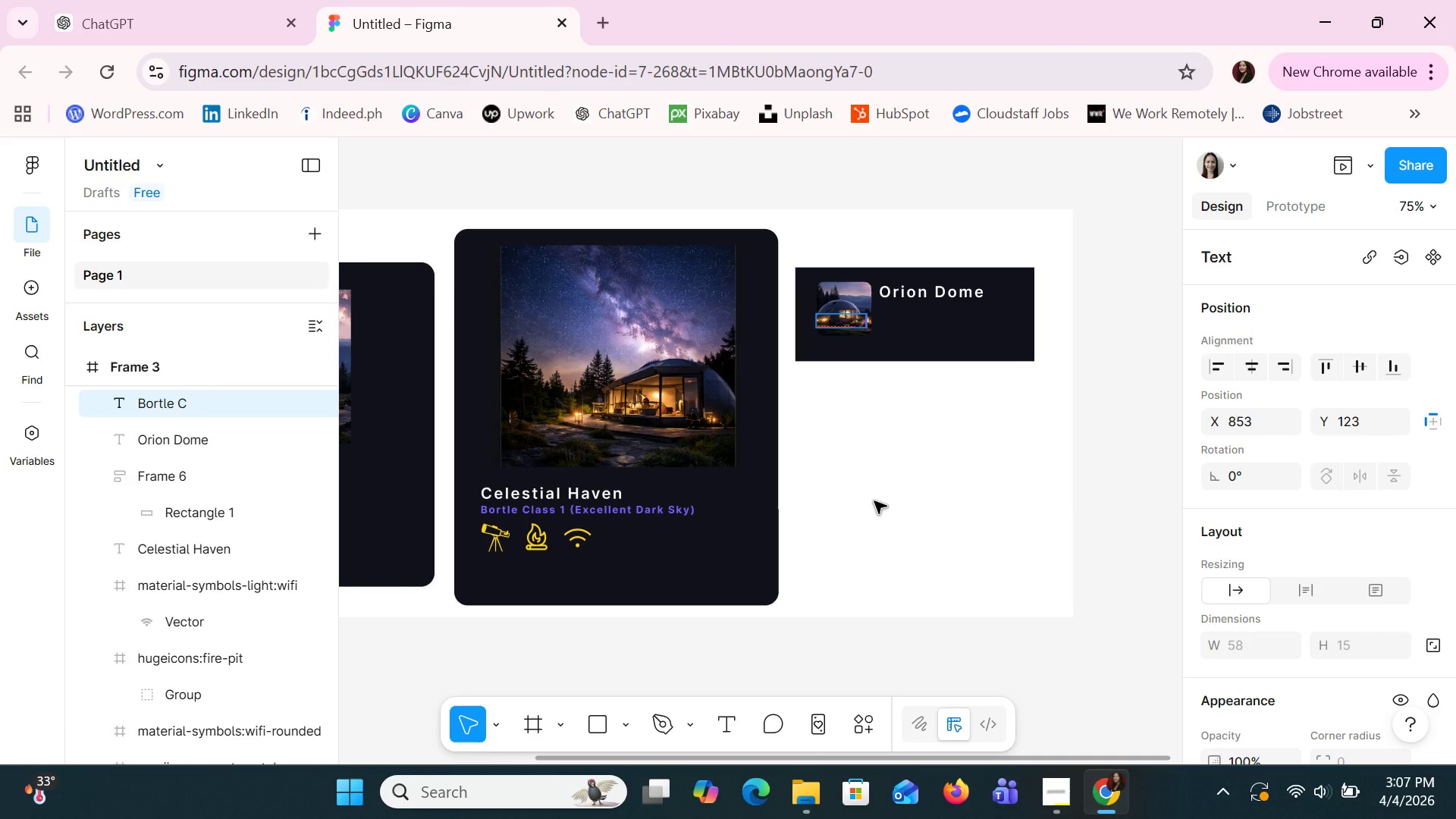 
key(Control+Z)
 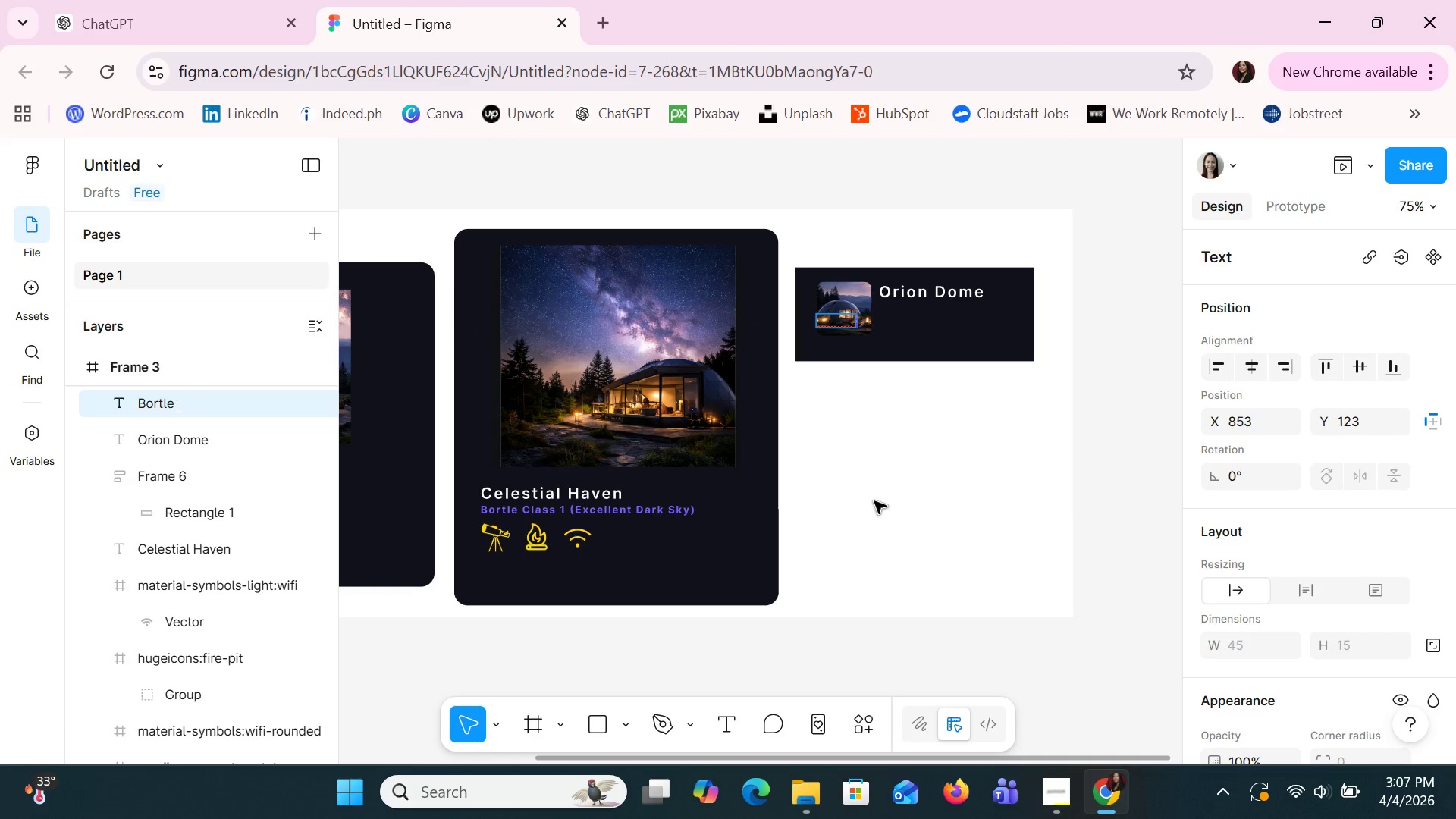 
key(Control+Z)
 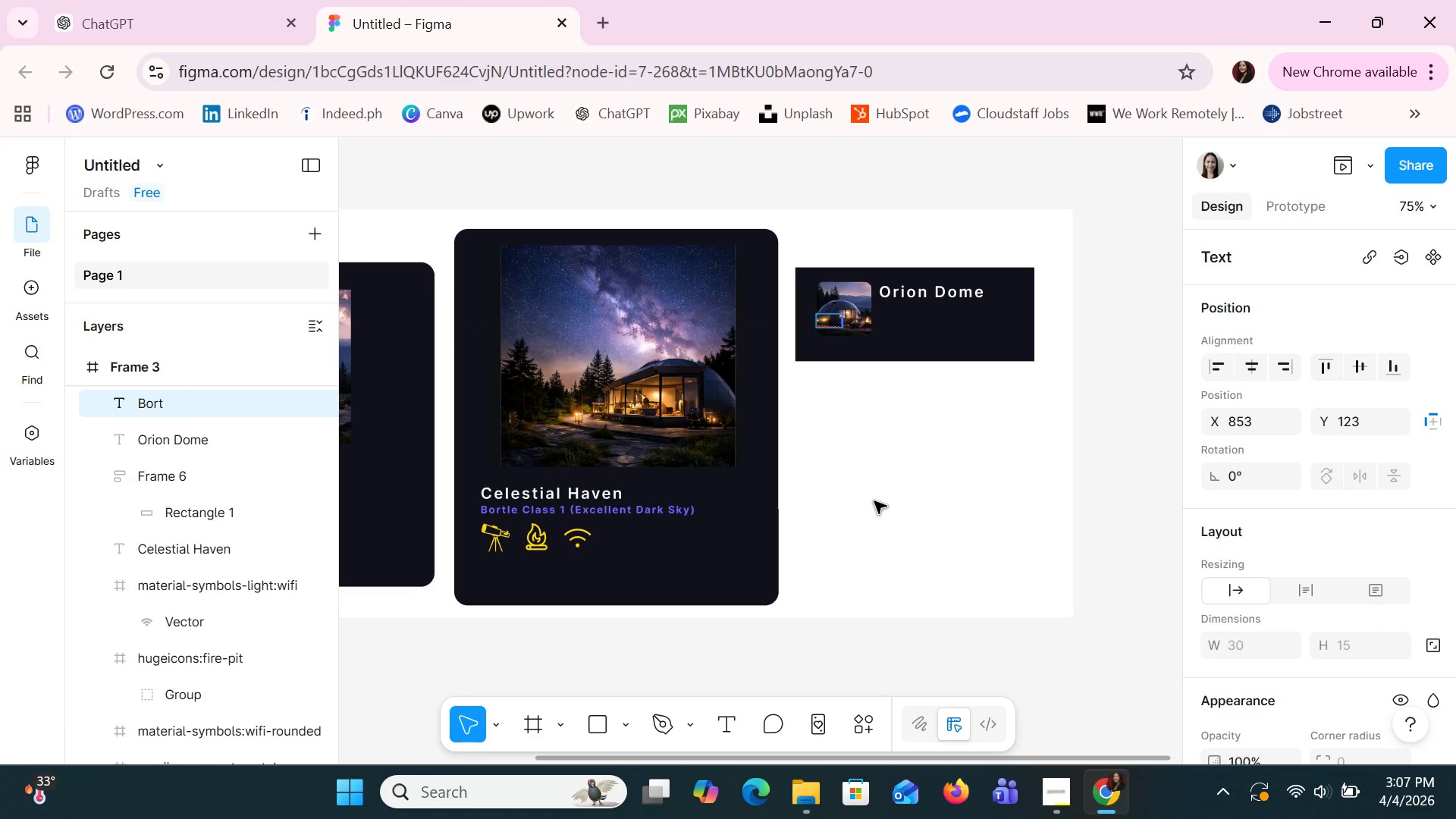 
key(Control+Z)
 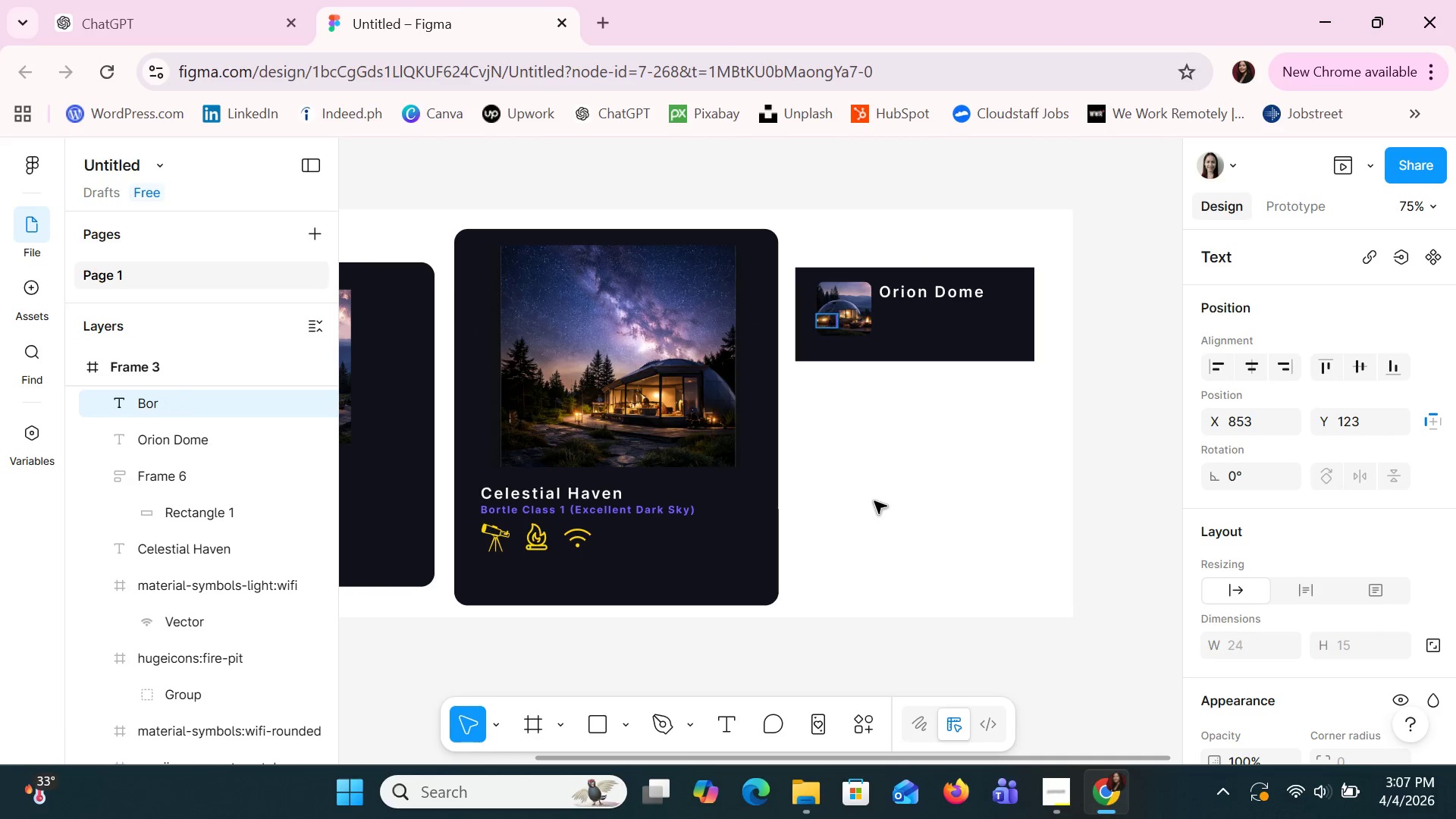 
key(Control+Z)
 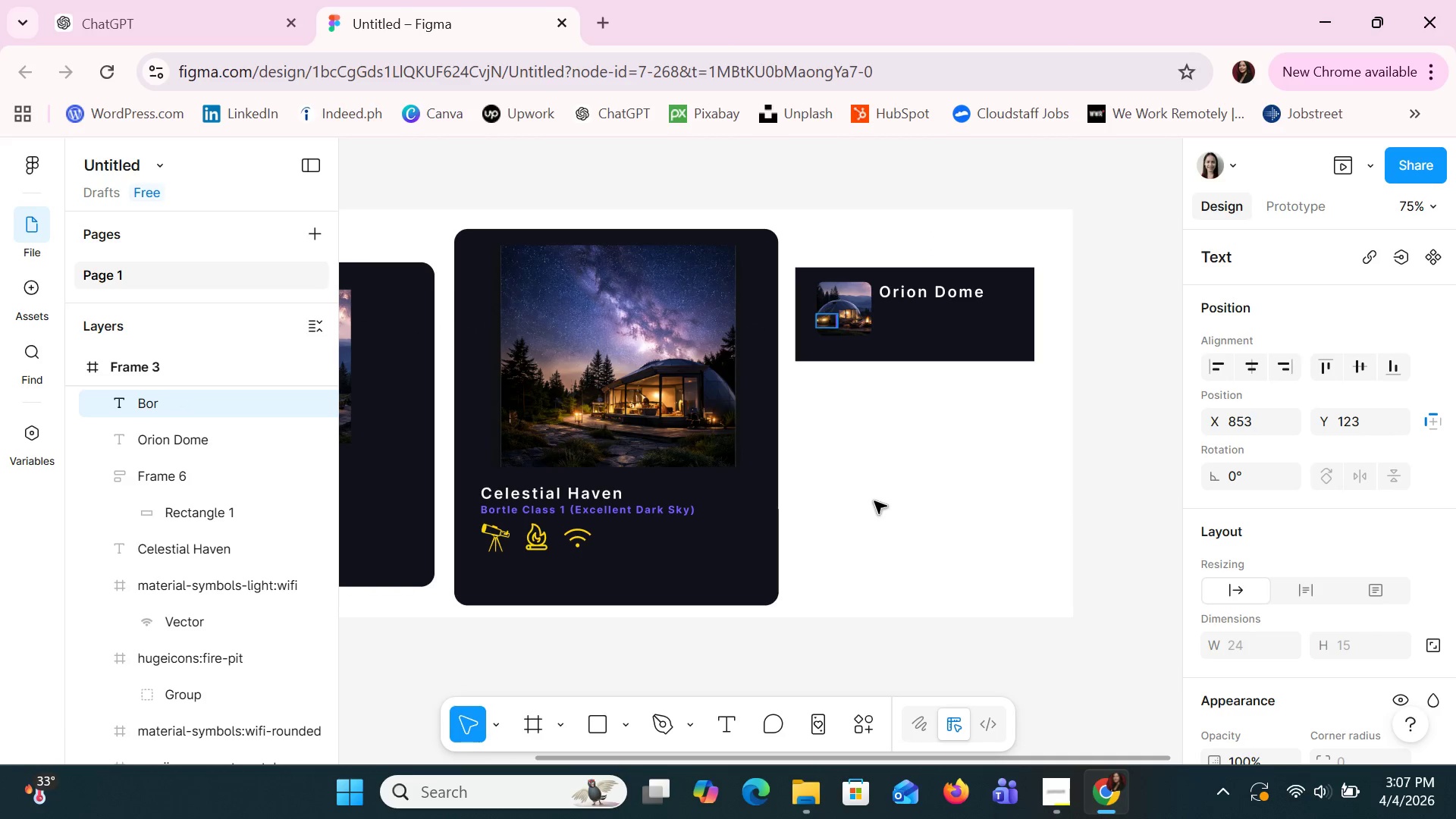 
key(Control+Z)
 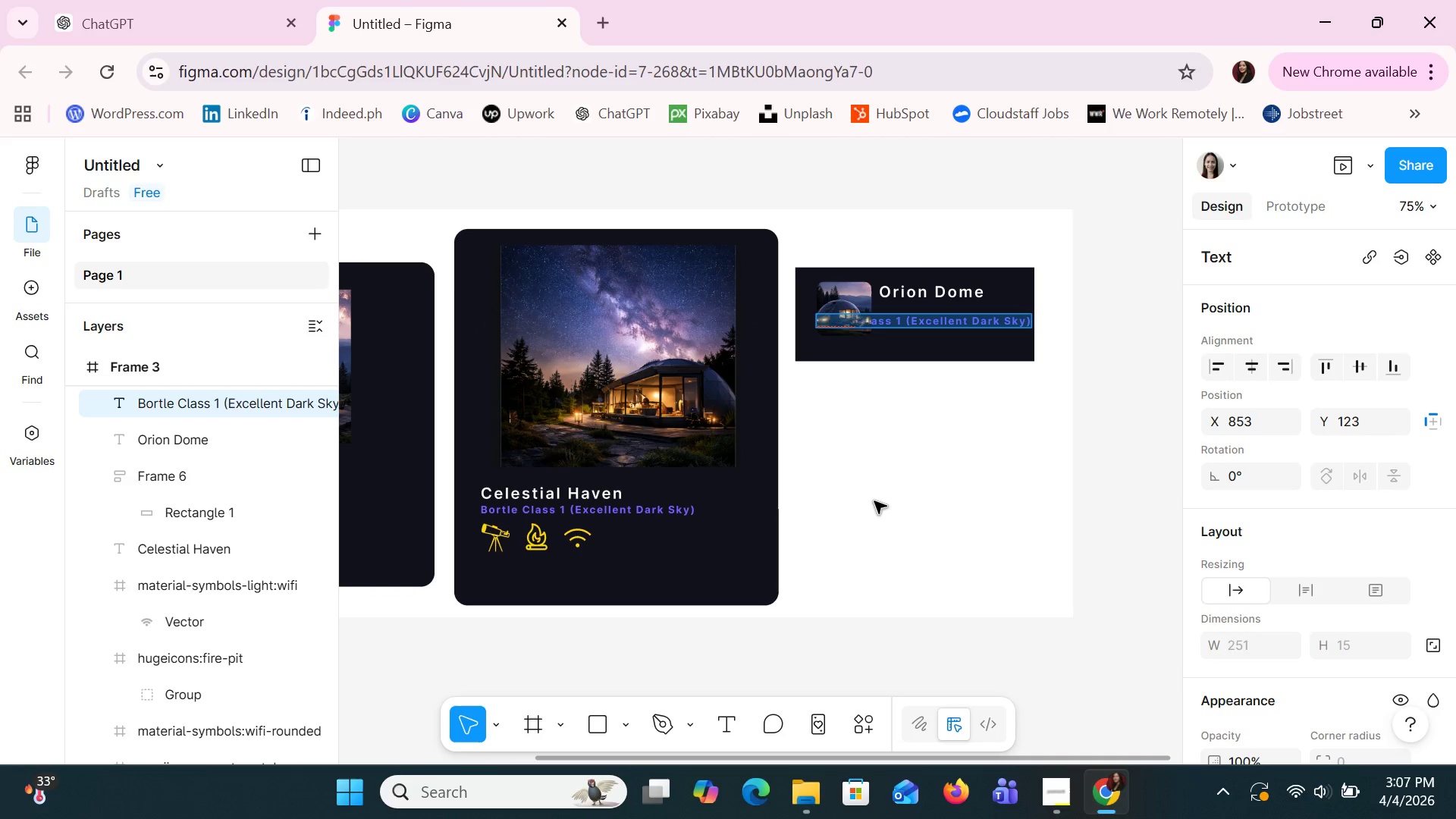 
key(Control+Z)
 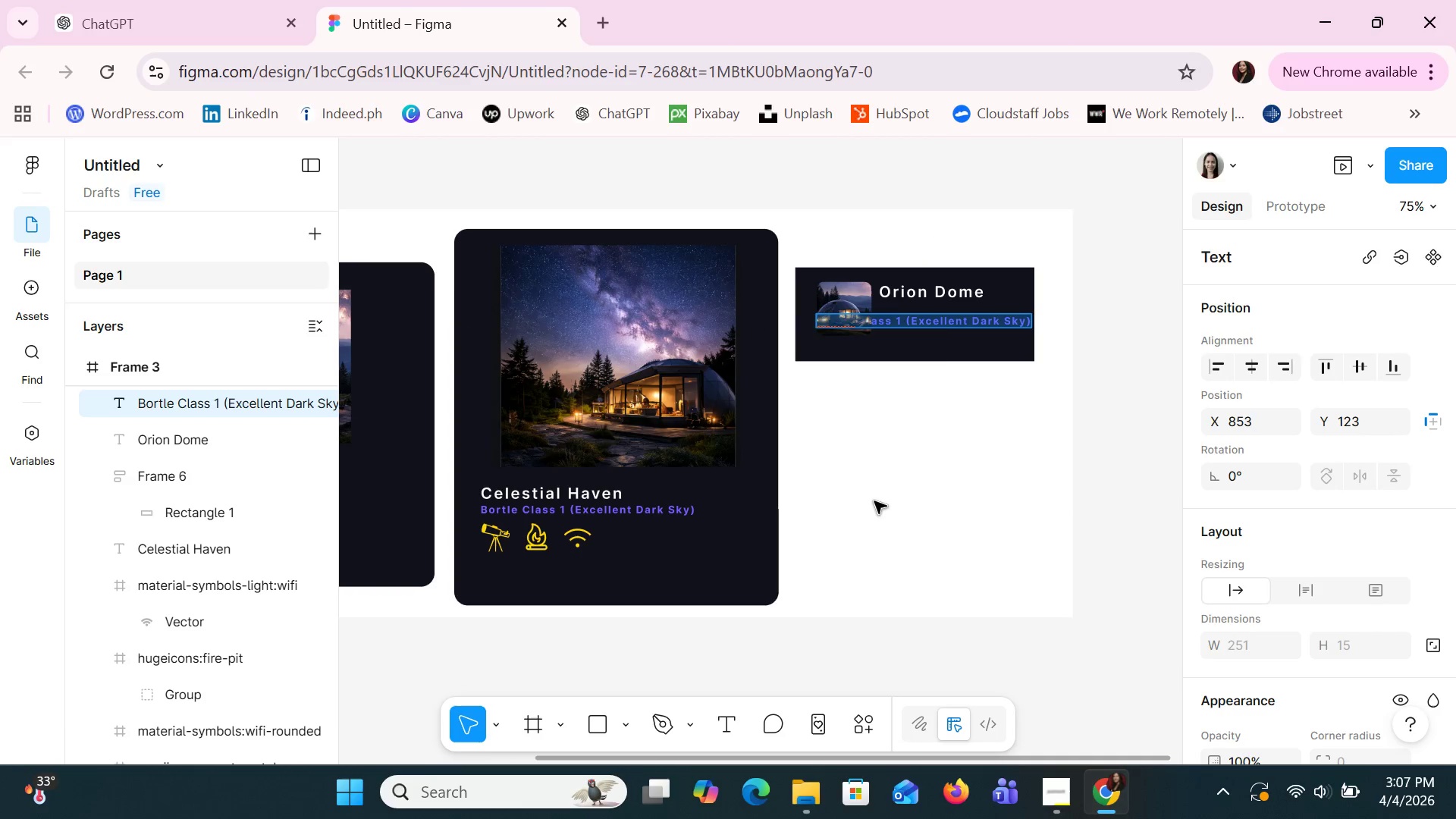 
key(Control+Z)
 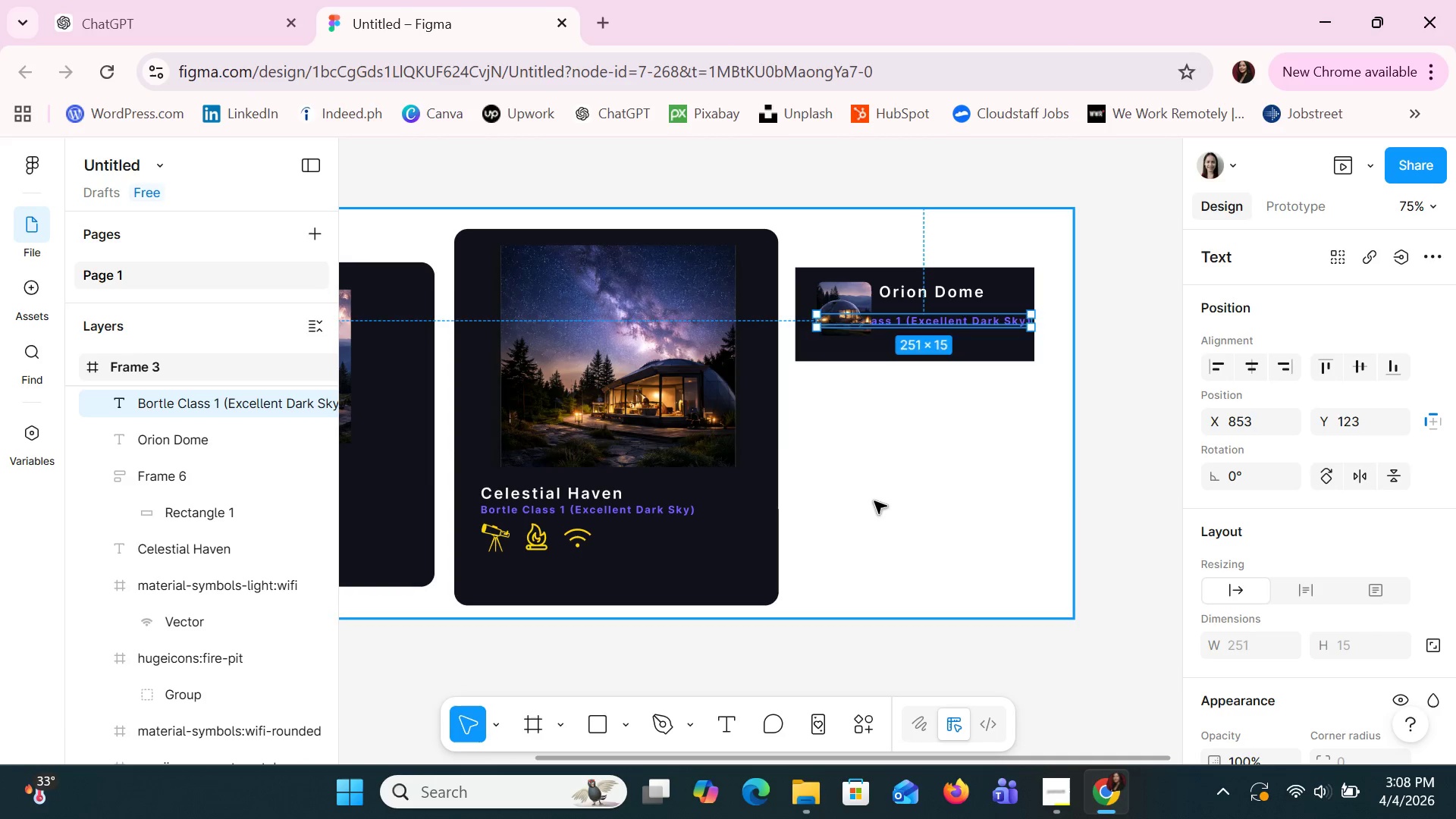 
key(Control+Z)
 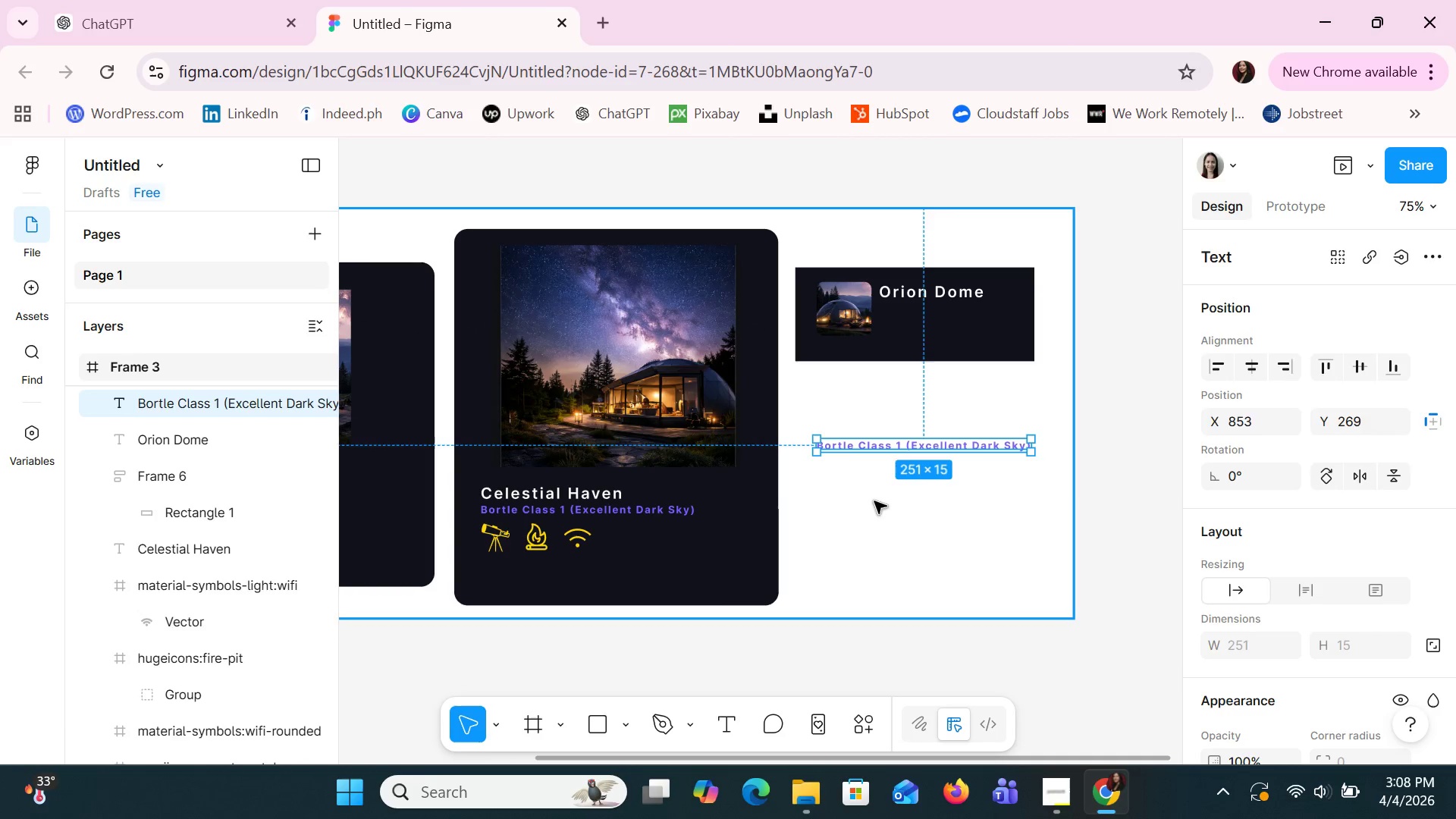 
key(Control+Z)
 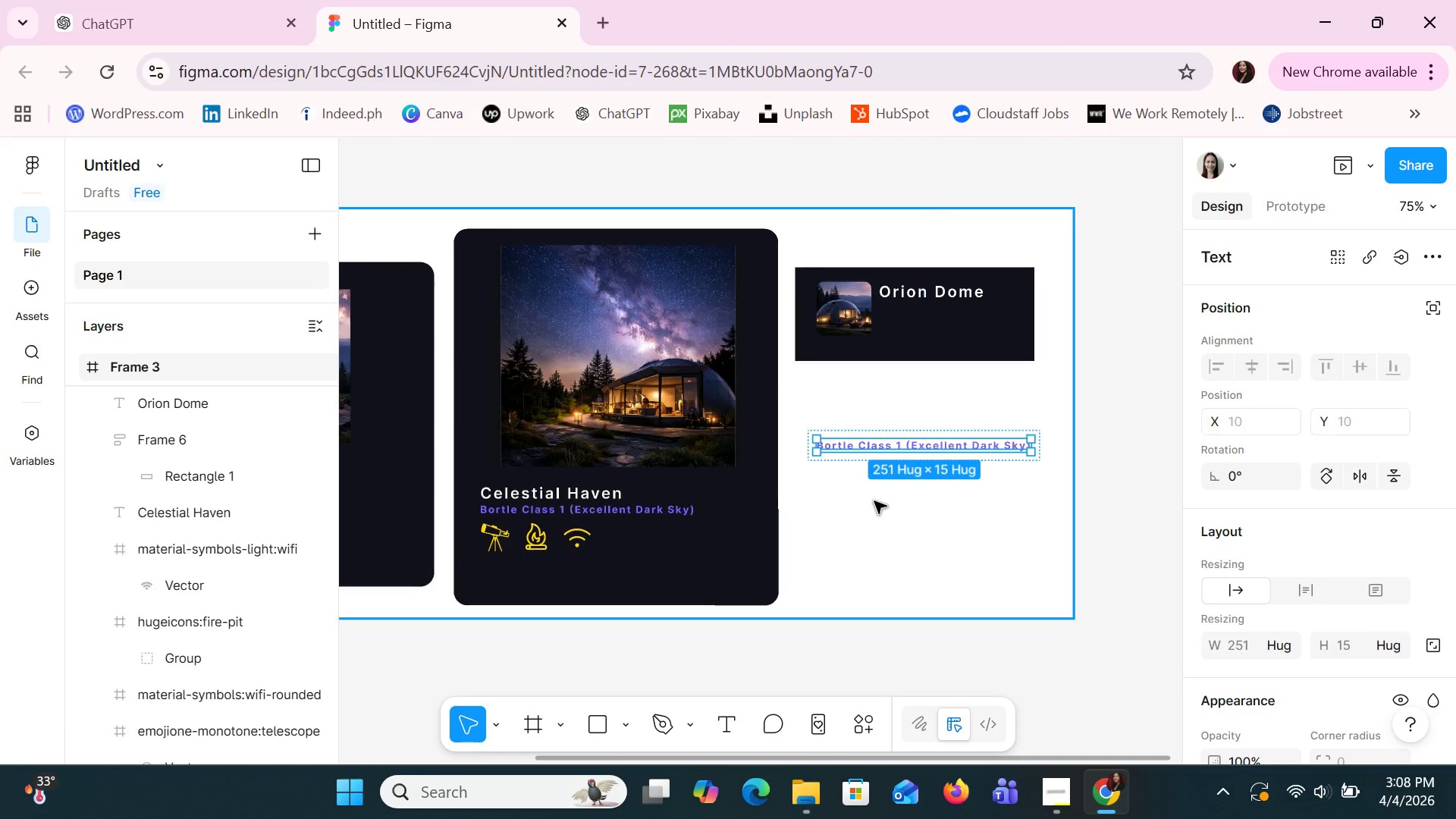 
key(Control+Z)
 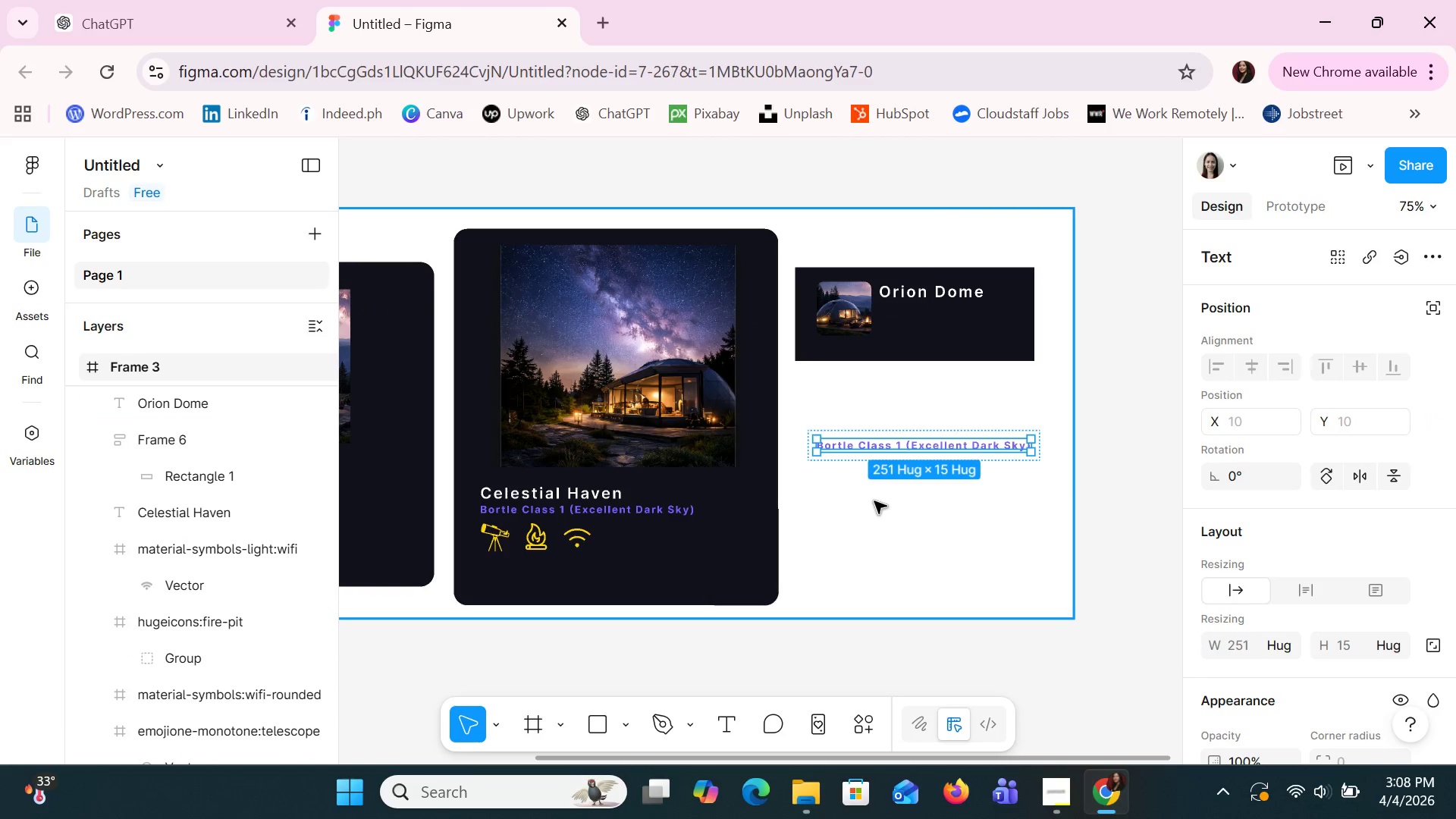 
key(Control+Z)
 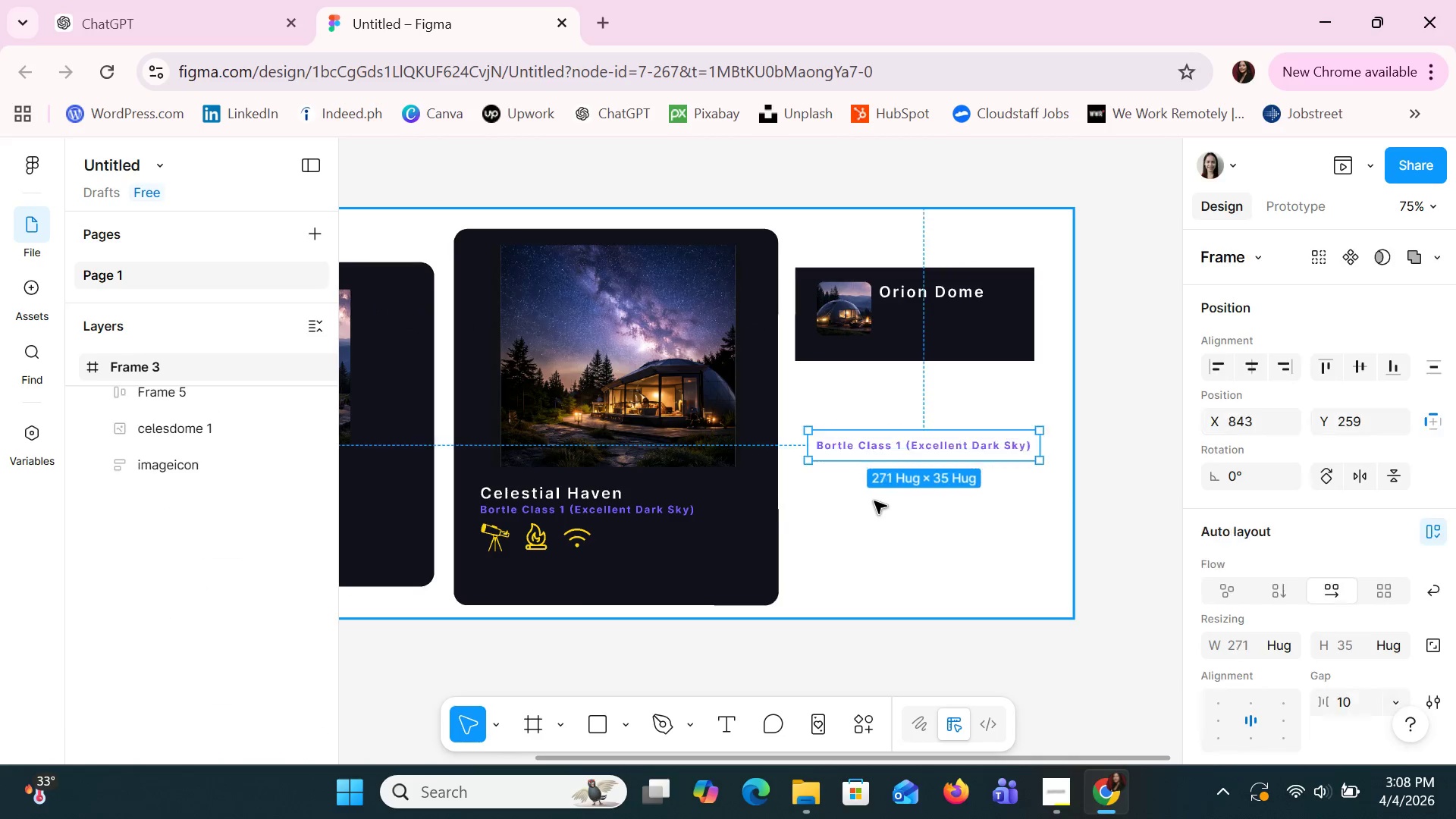 
key(Control+Z)
 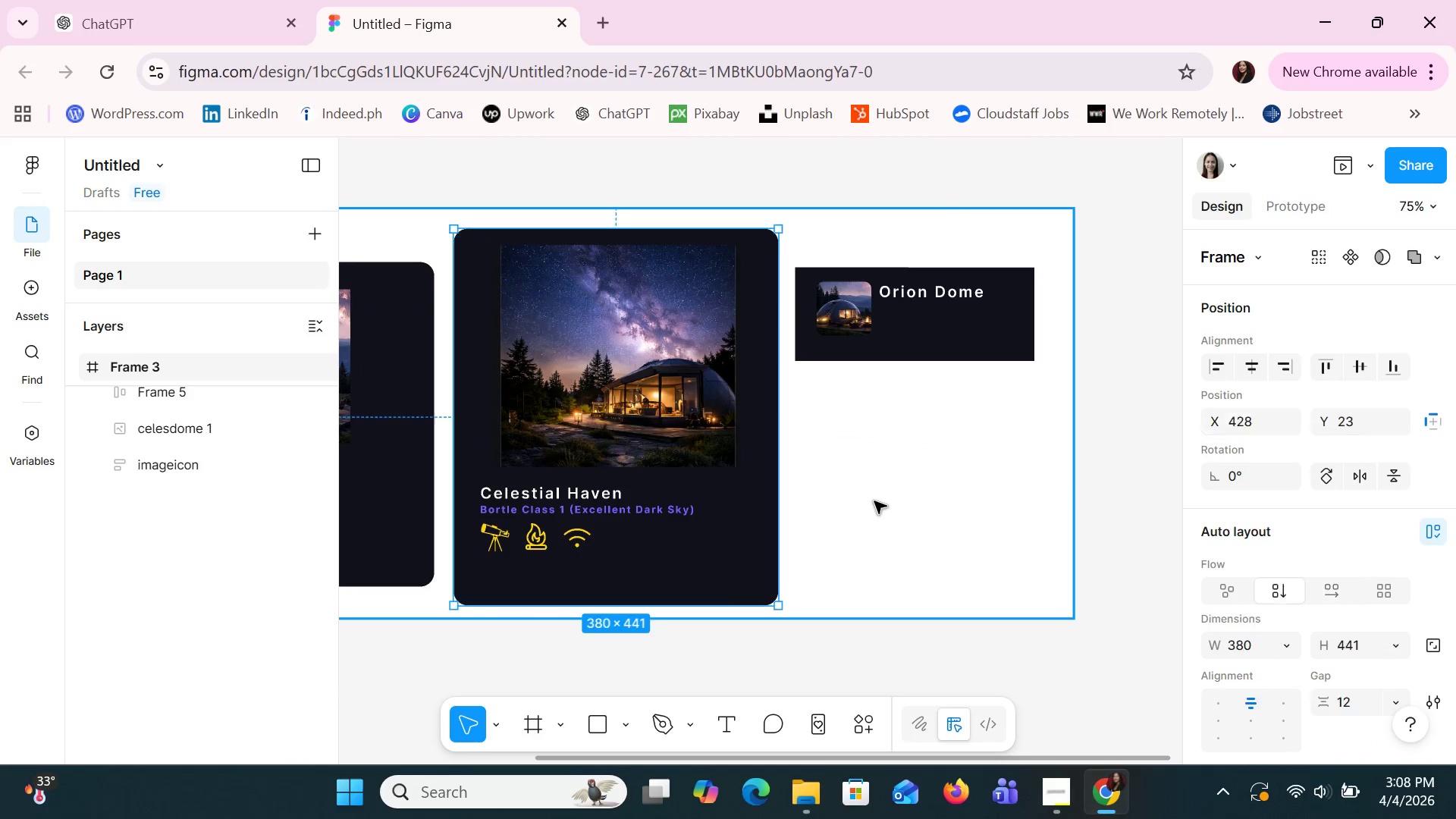 
key(Control+Z)
 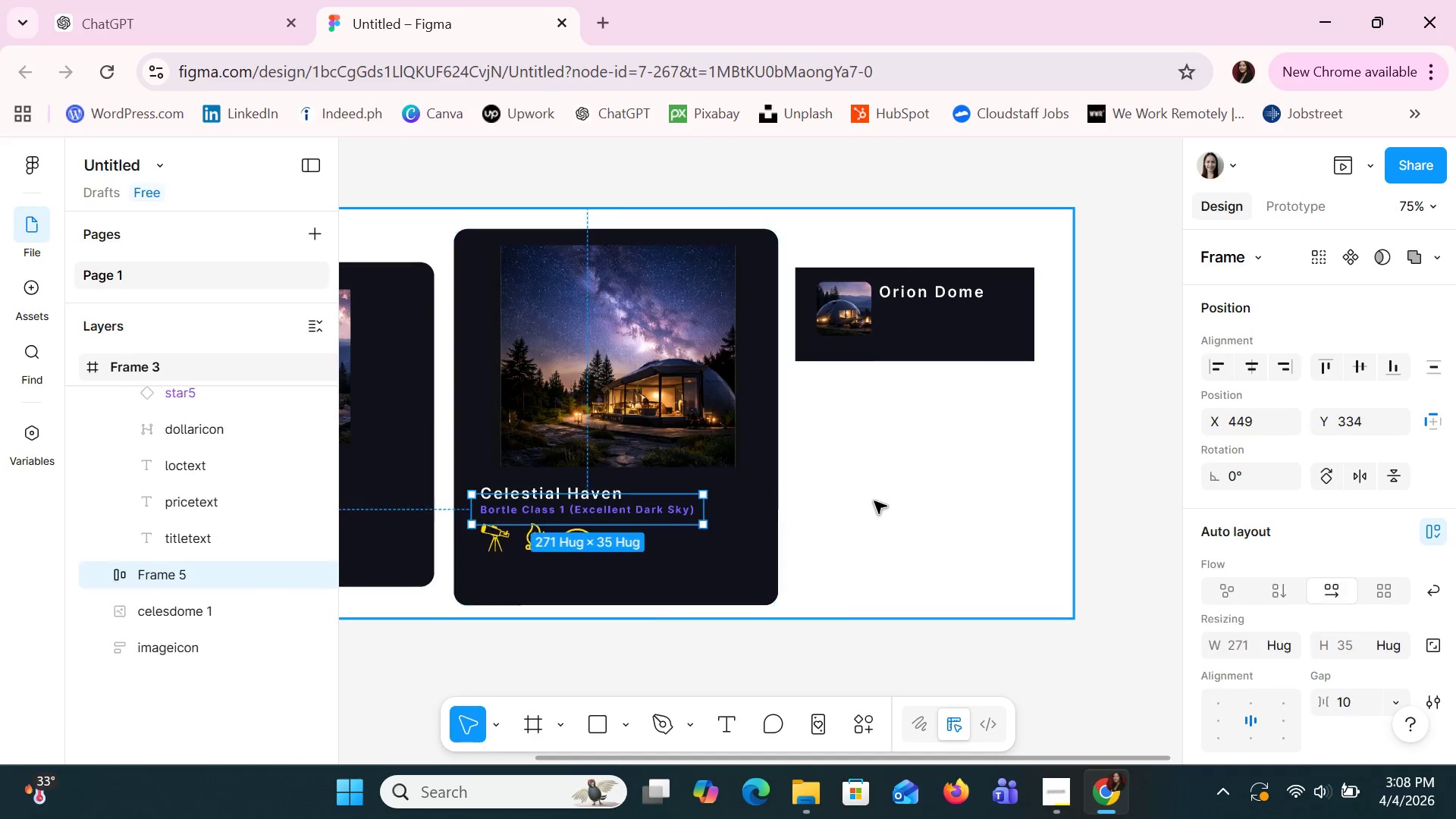 
key(Control+Z)
 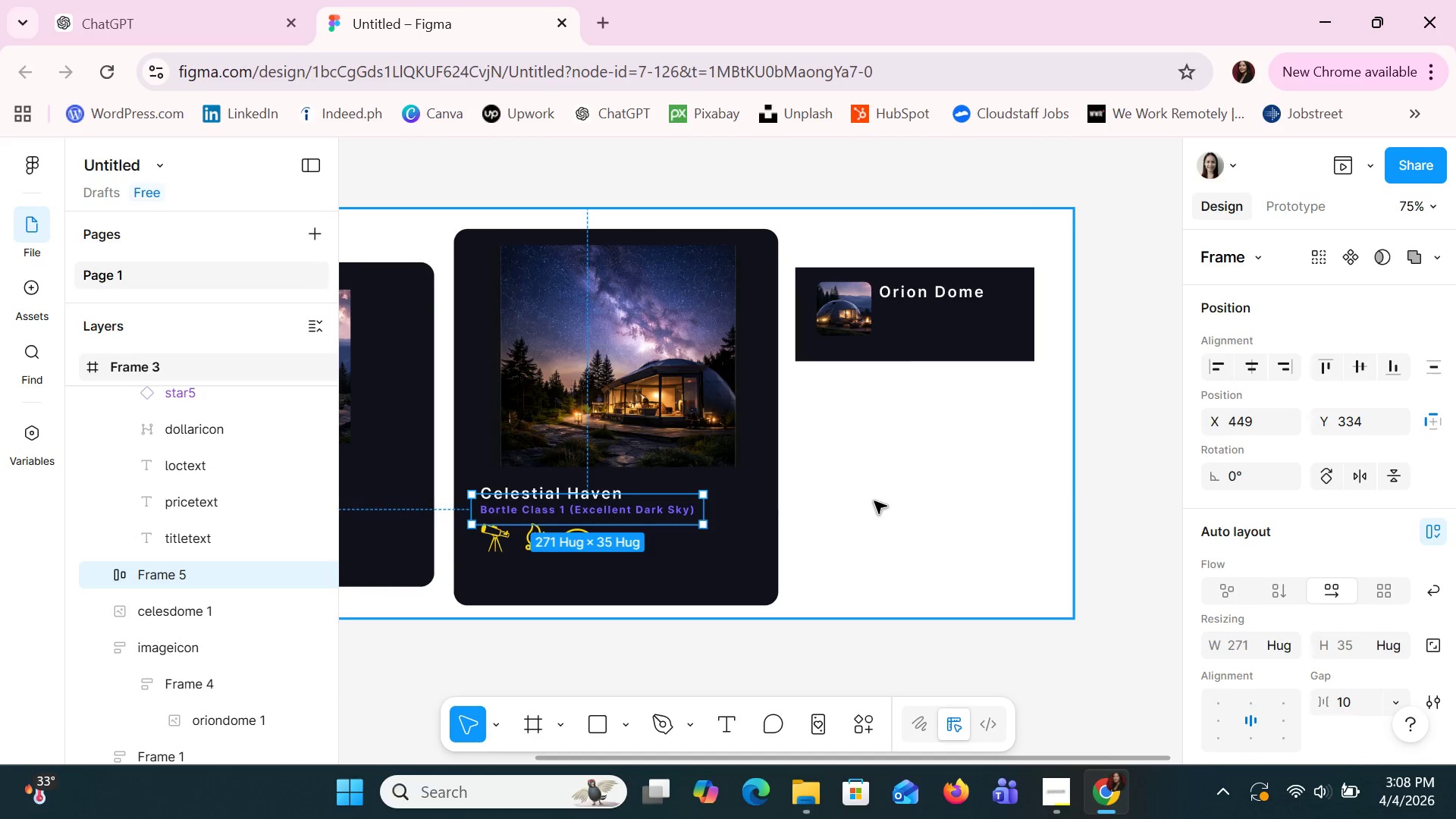 
key(Control+Z)
 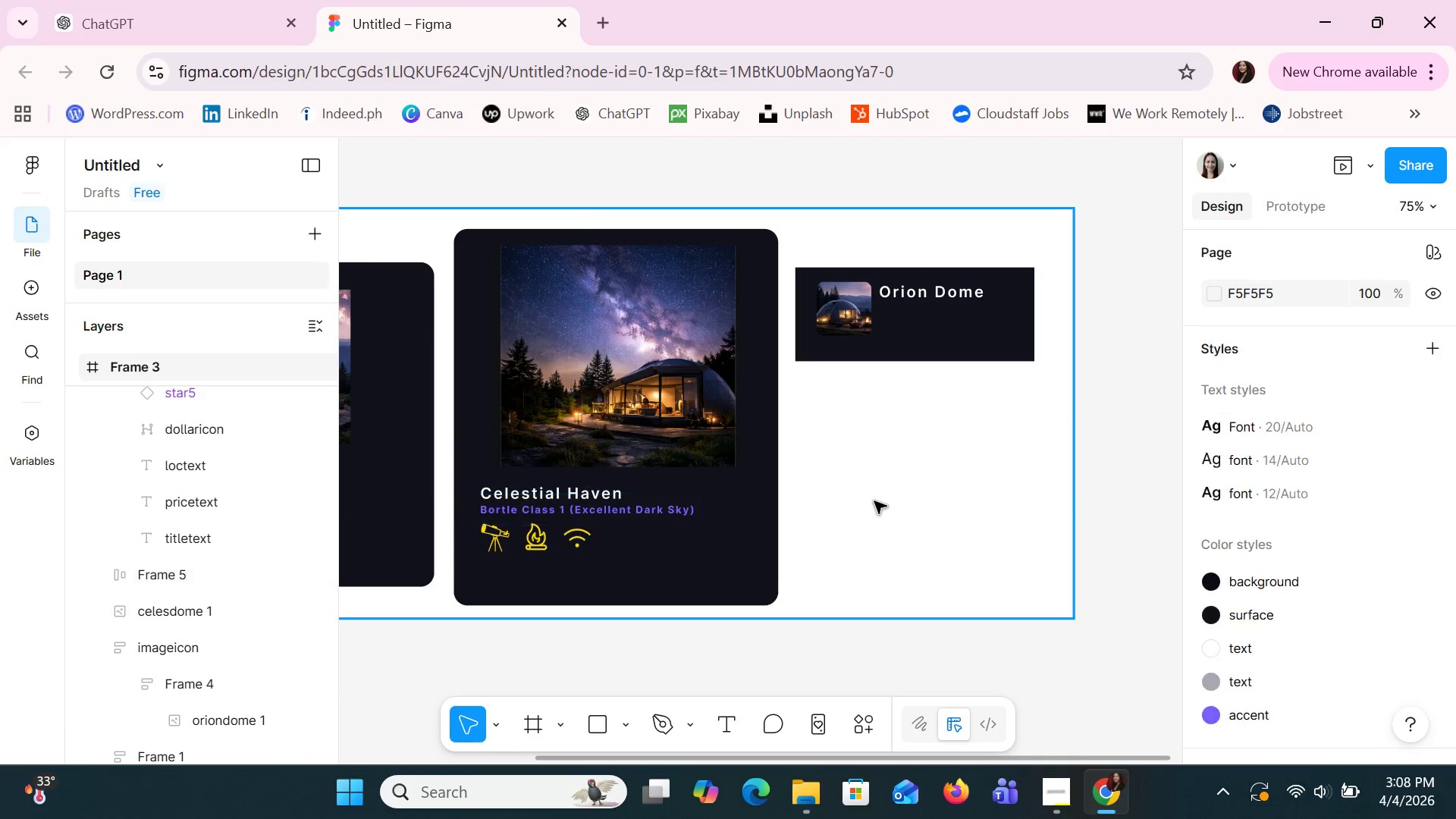 
key(Control+Z)
 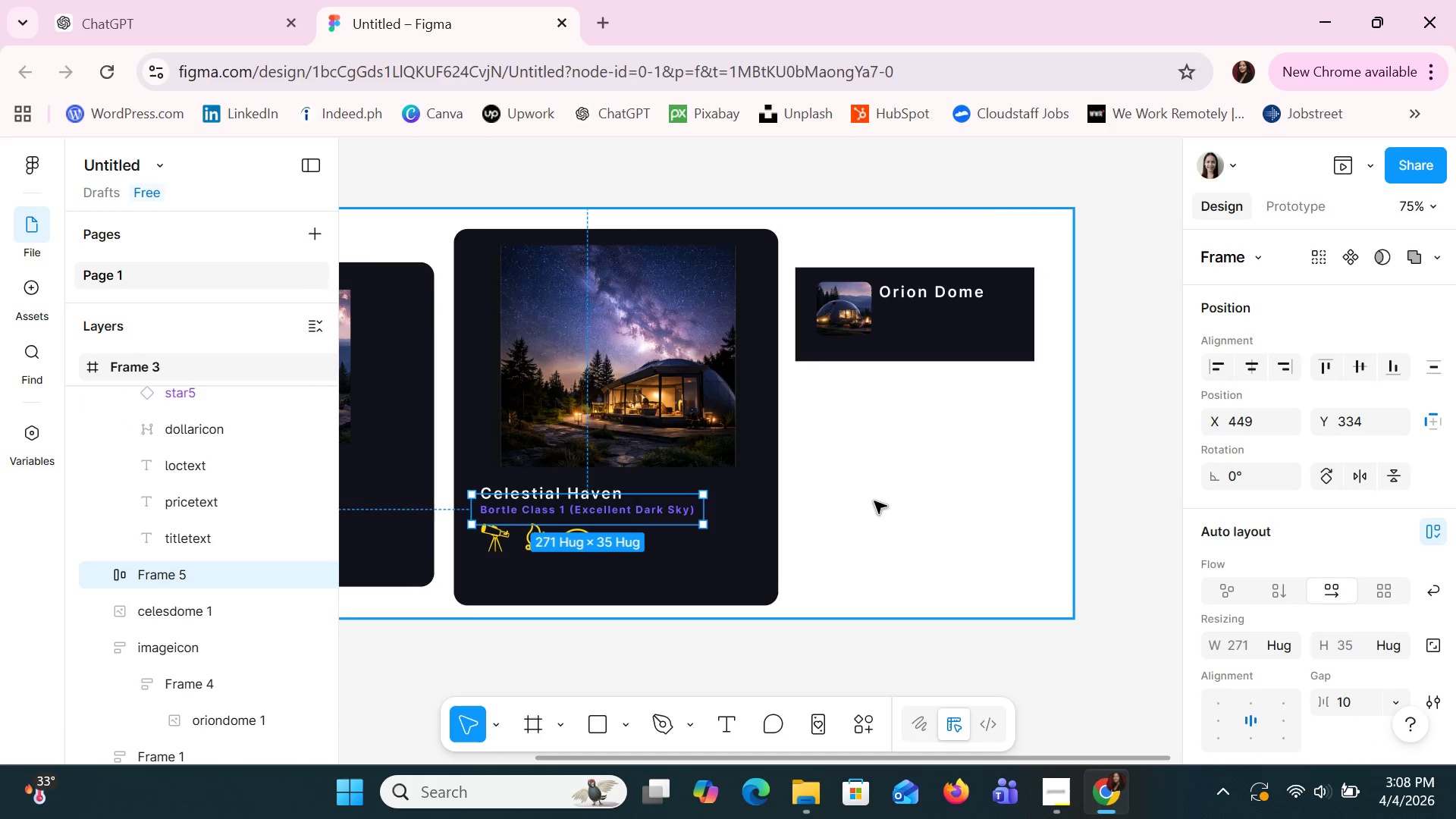 
key(Control+Z)
 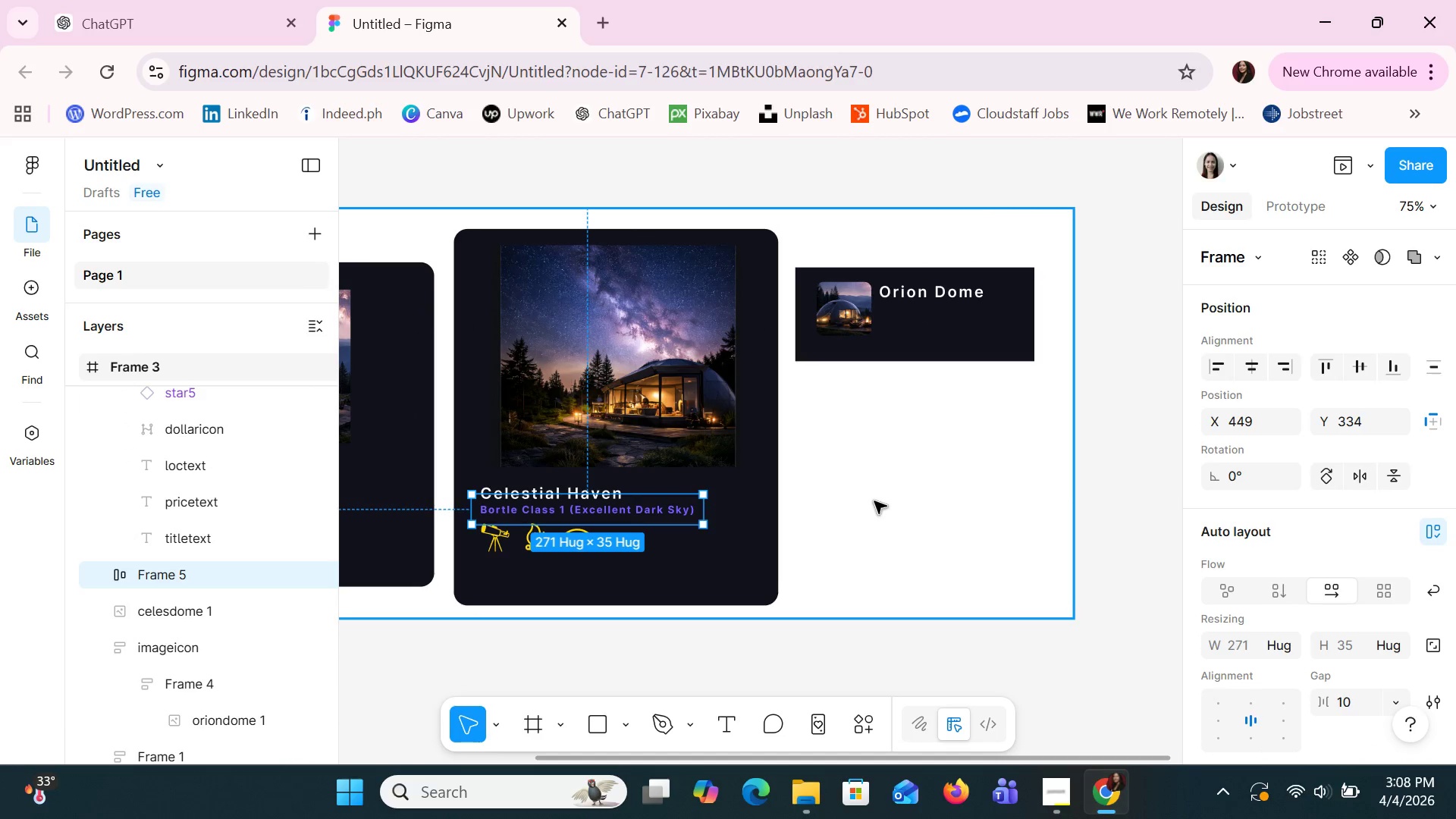 
key(Control+Z)
 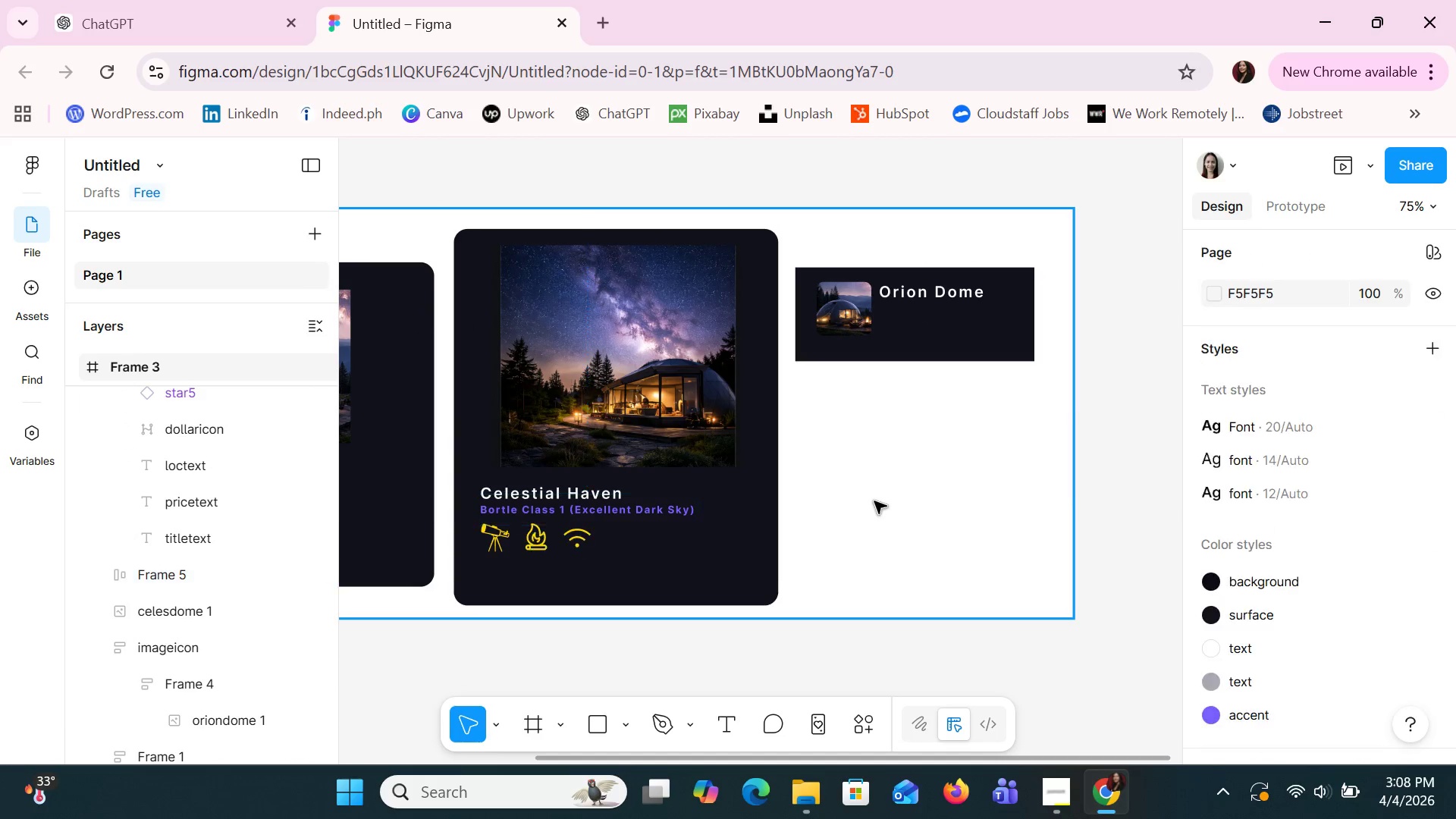 
key(Control+Z)
 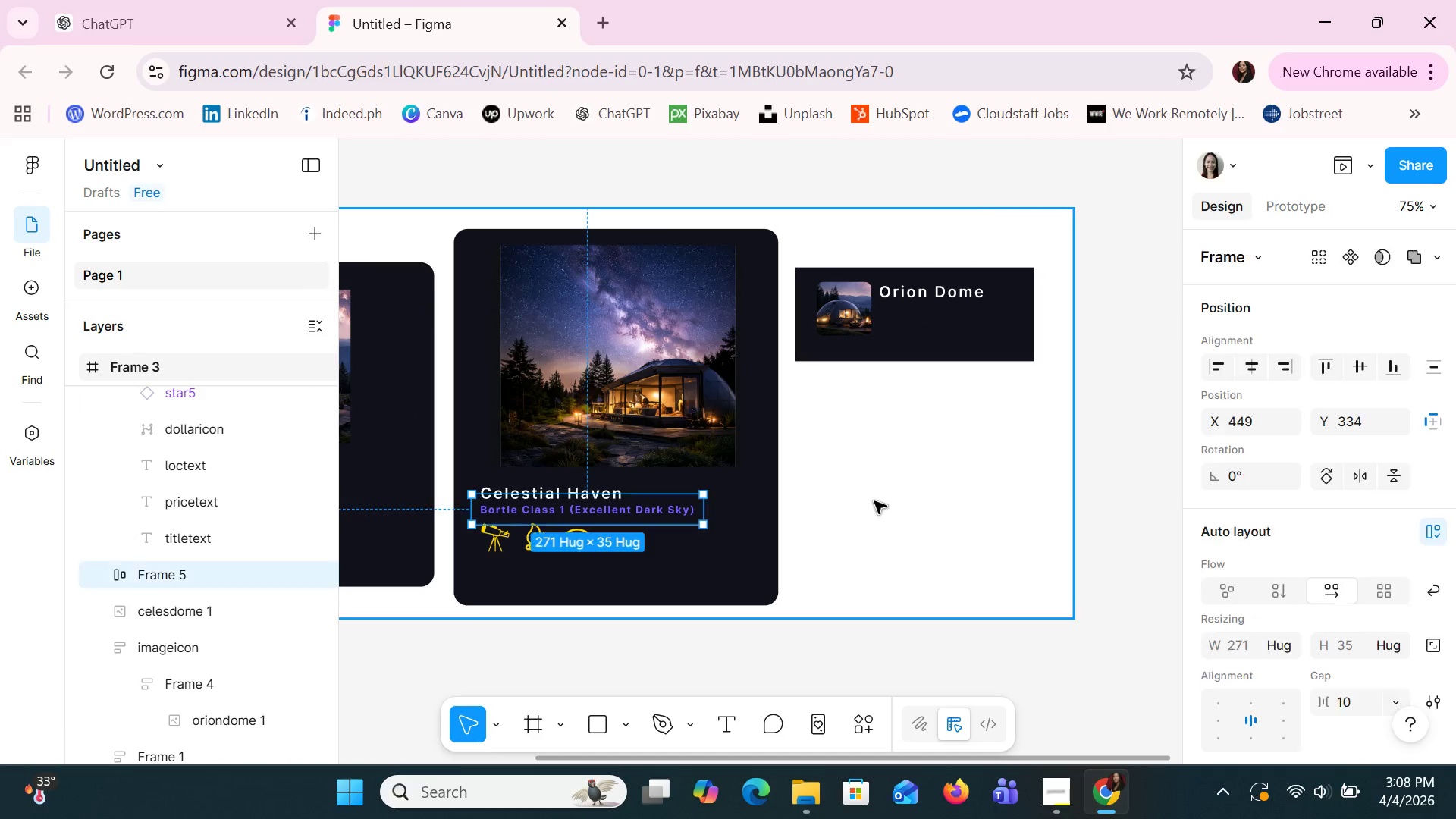 
key(Control+Z)
 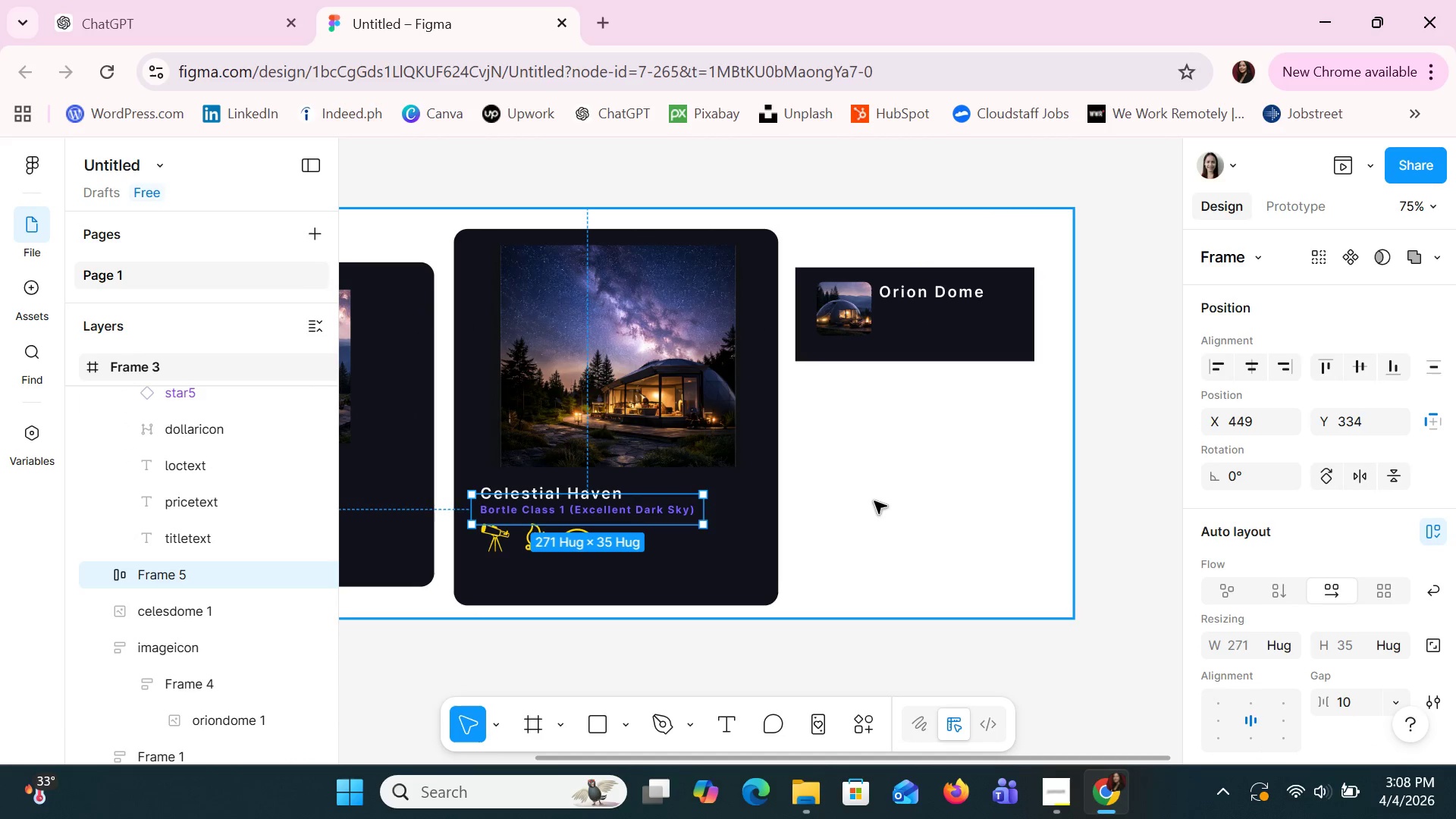 
key(Control+Z)
 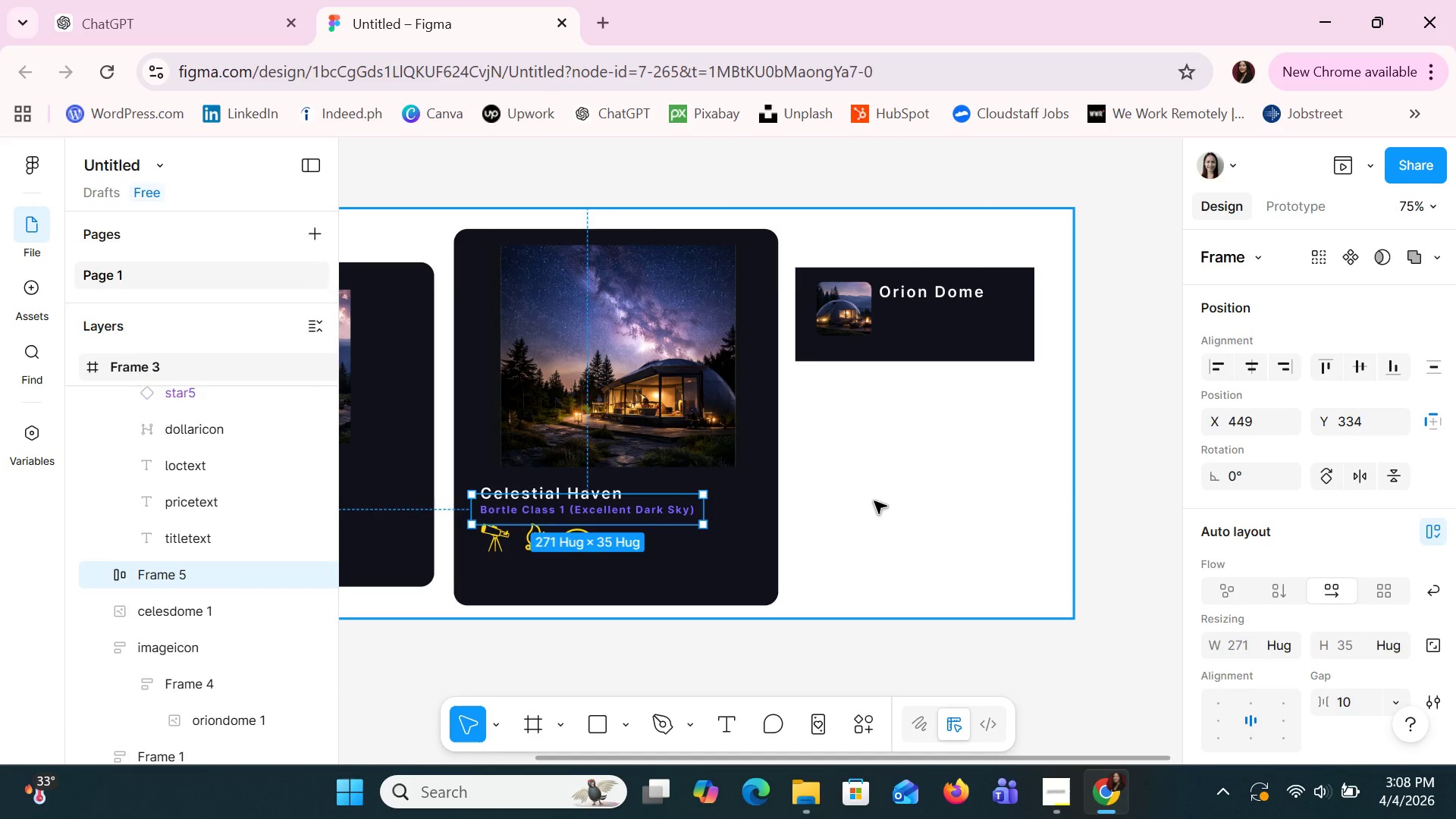 
key(Control+Z)
 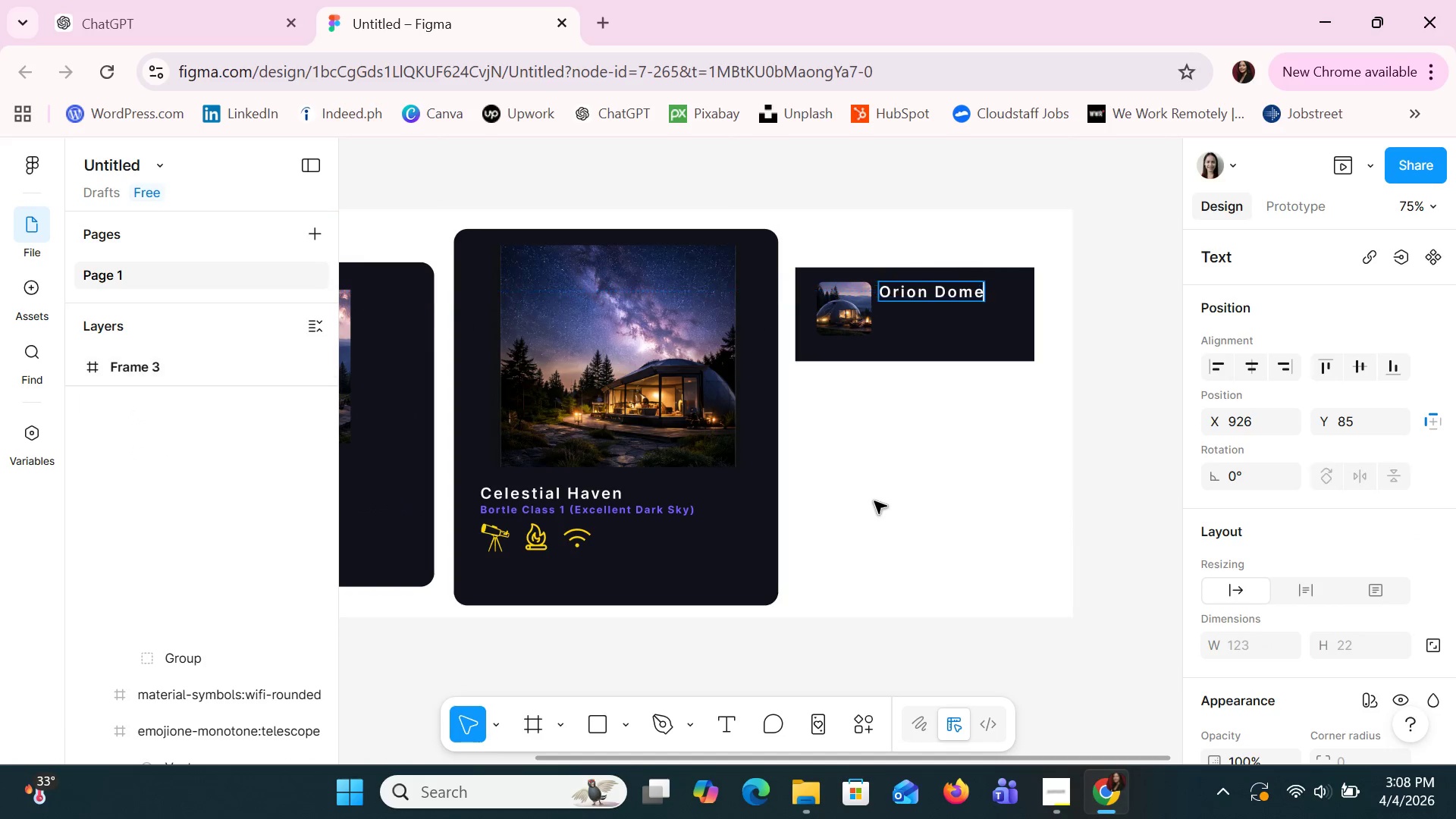 
key(Control+Z)
 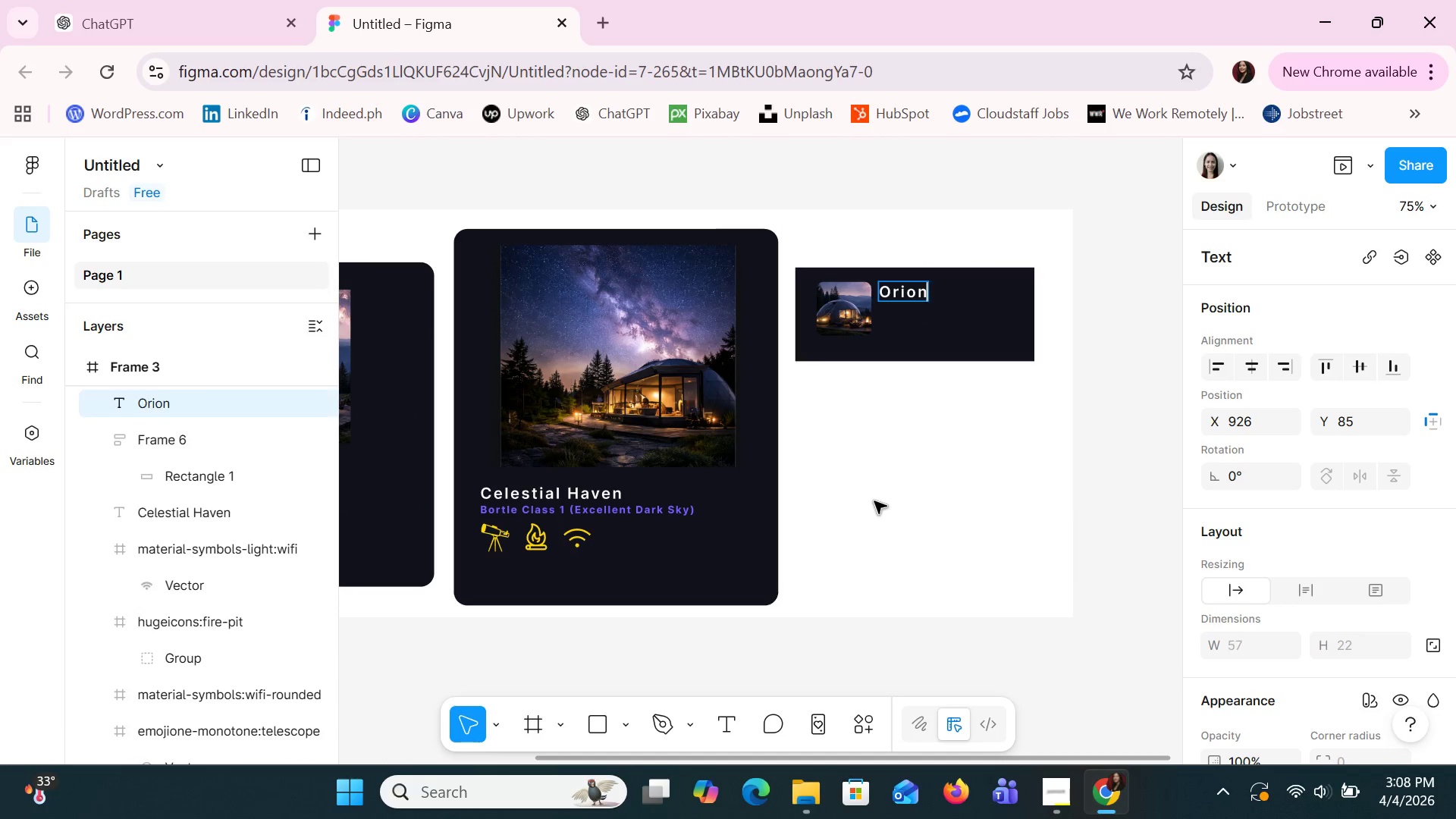 
key(Control+Z)
 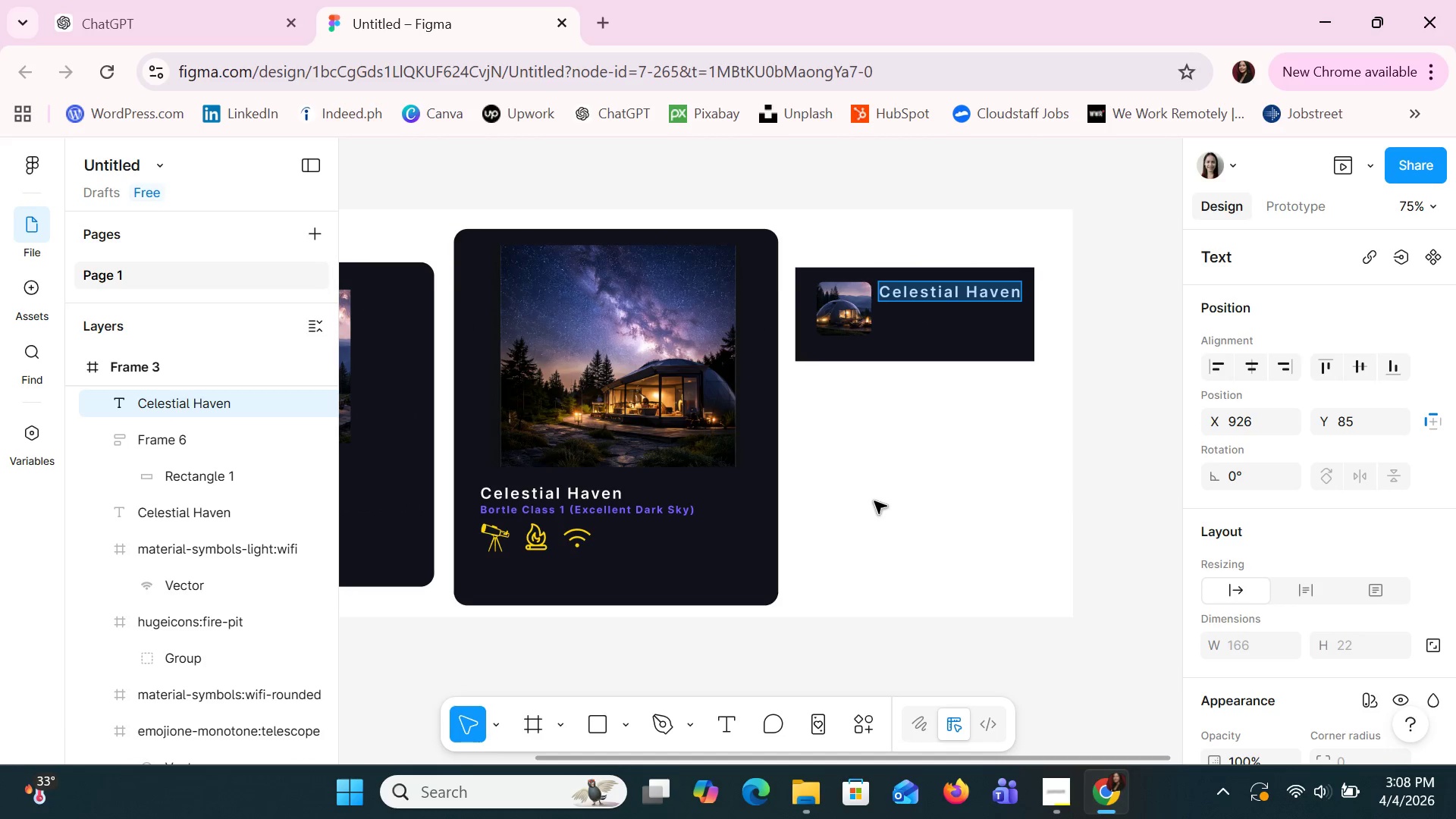 
key(Control+Z)
 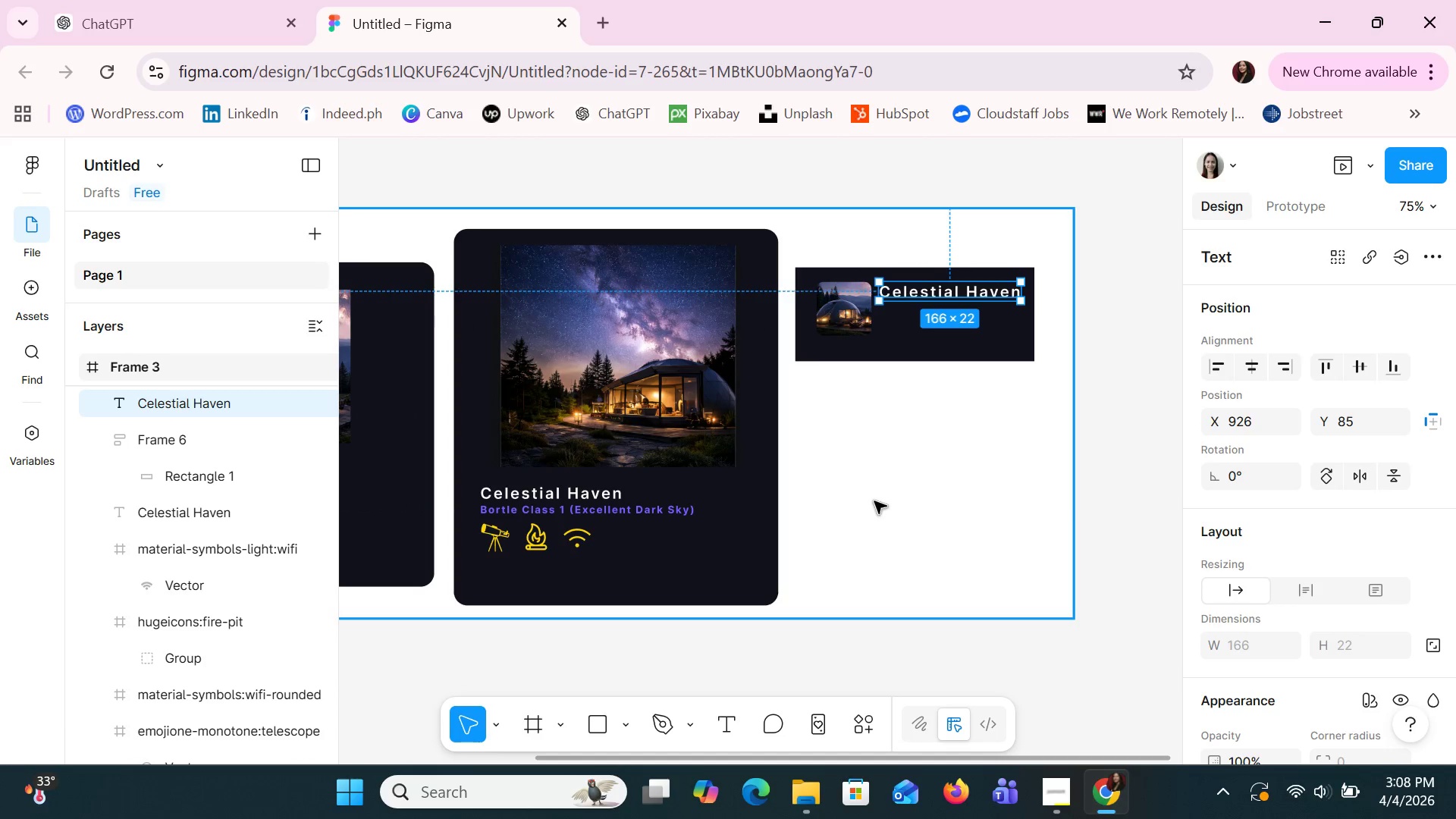 
key(Control+Z)
 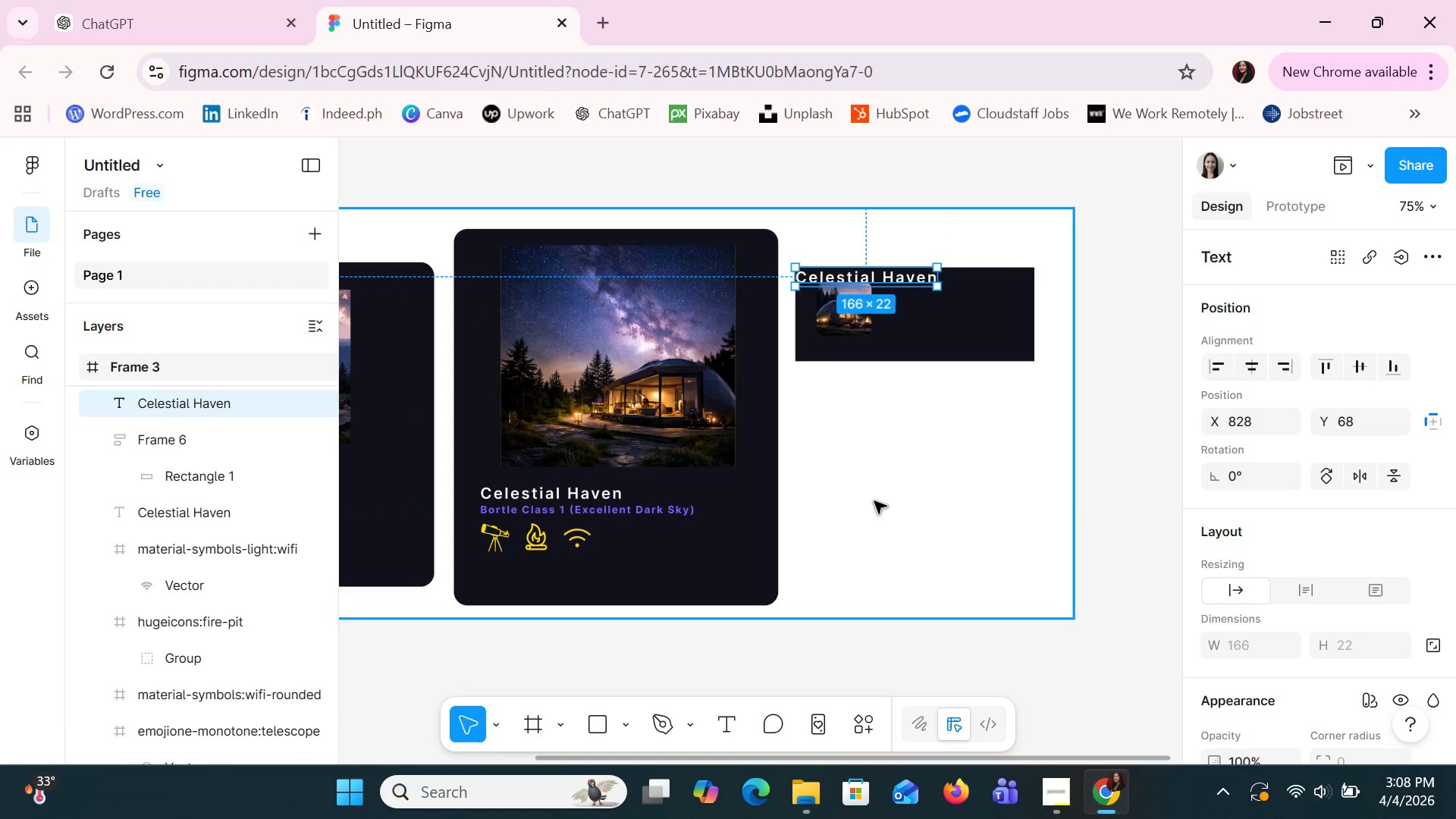 
key(Control+Z)
 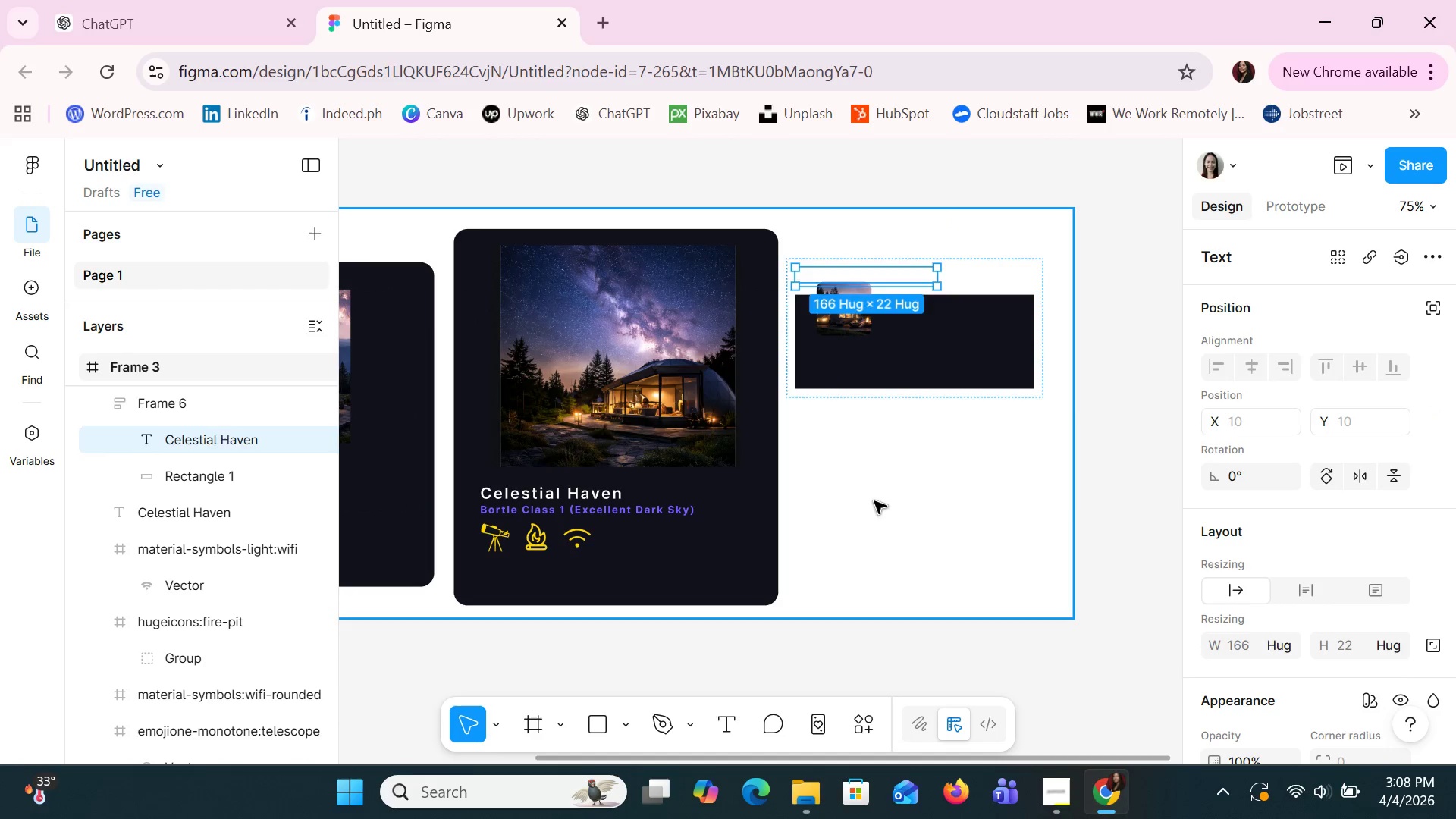 
key(Control+Z)
 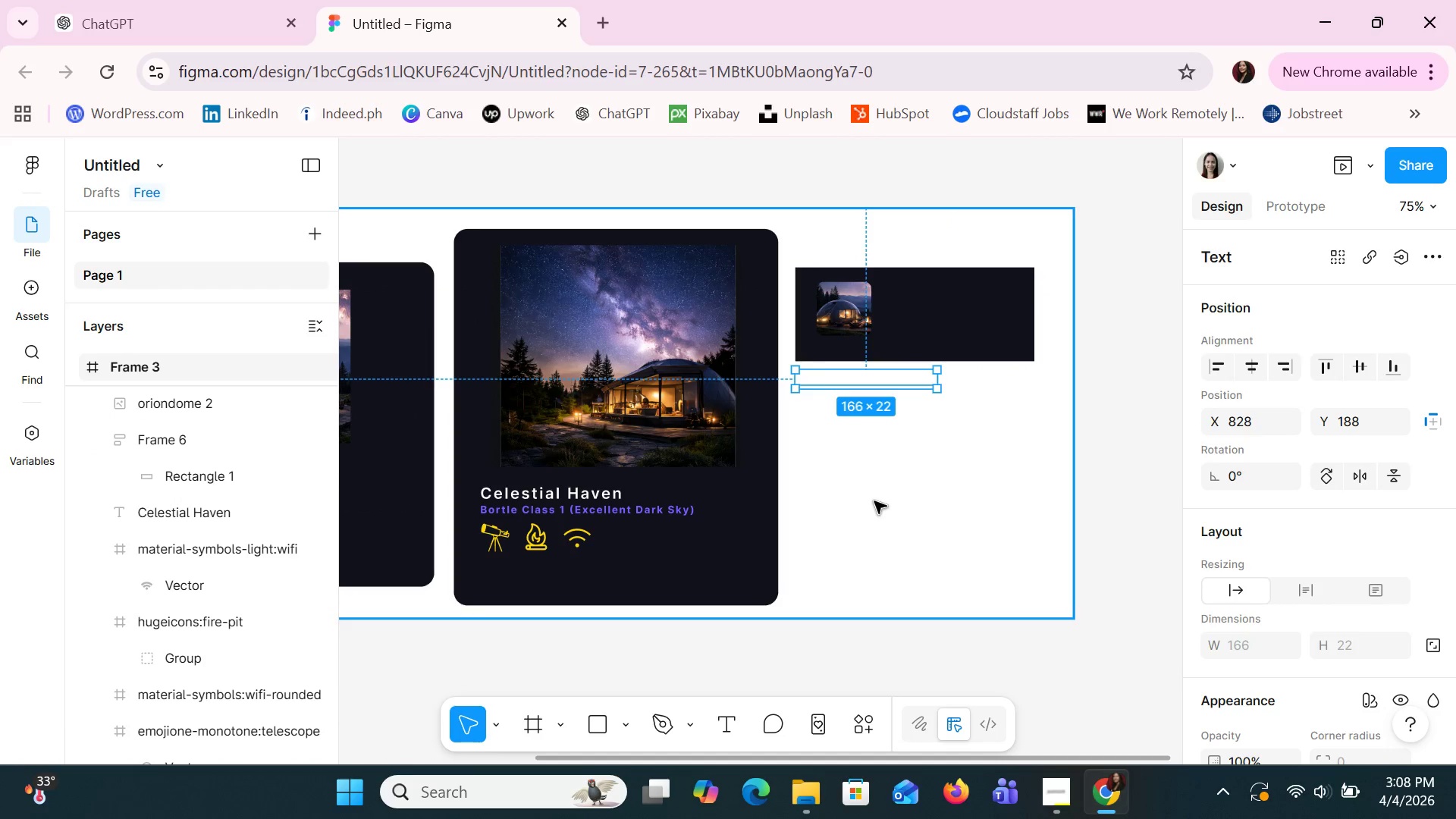 
key(Control+Z)
 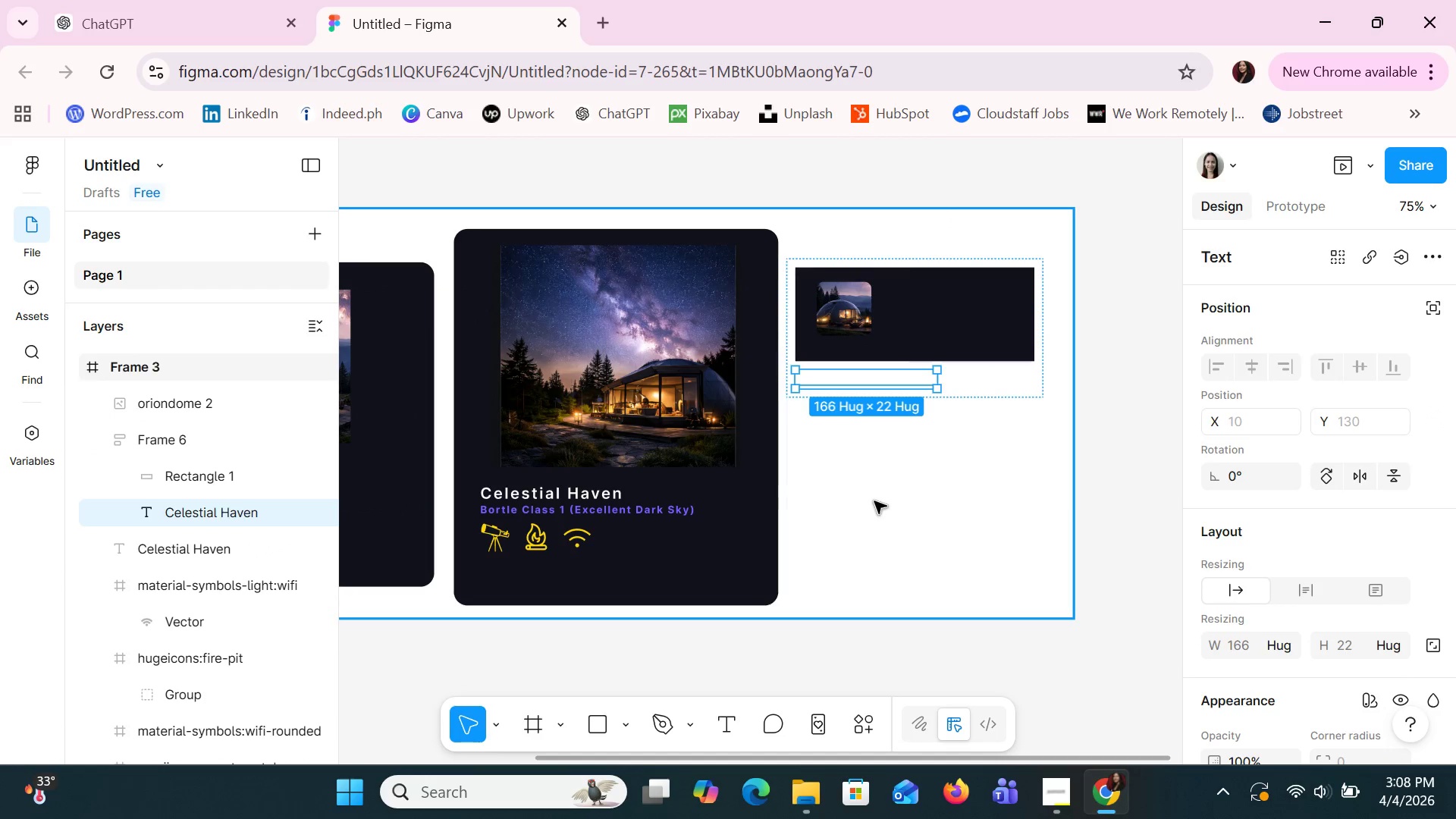 
key(Control+Z)
 